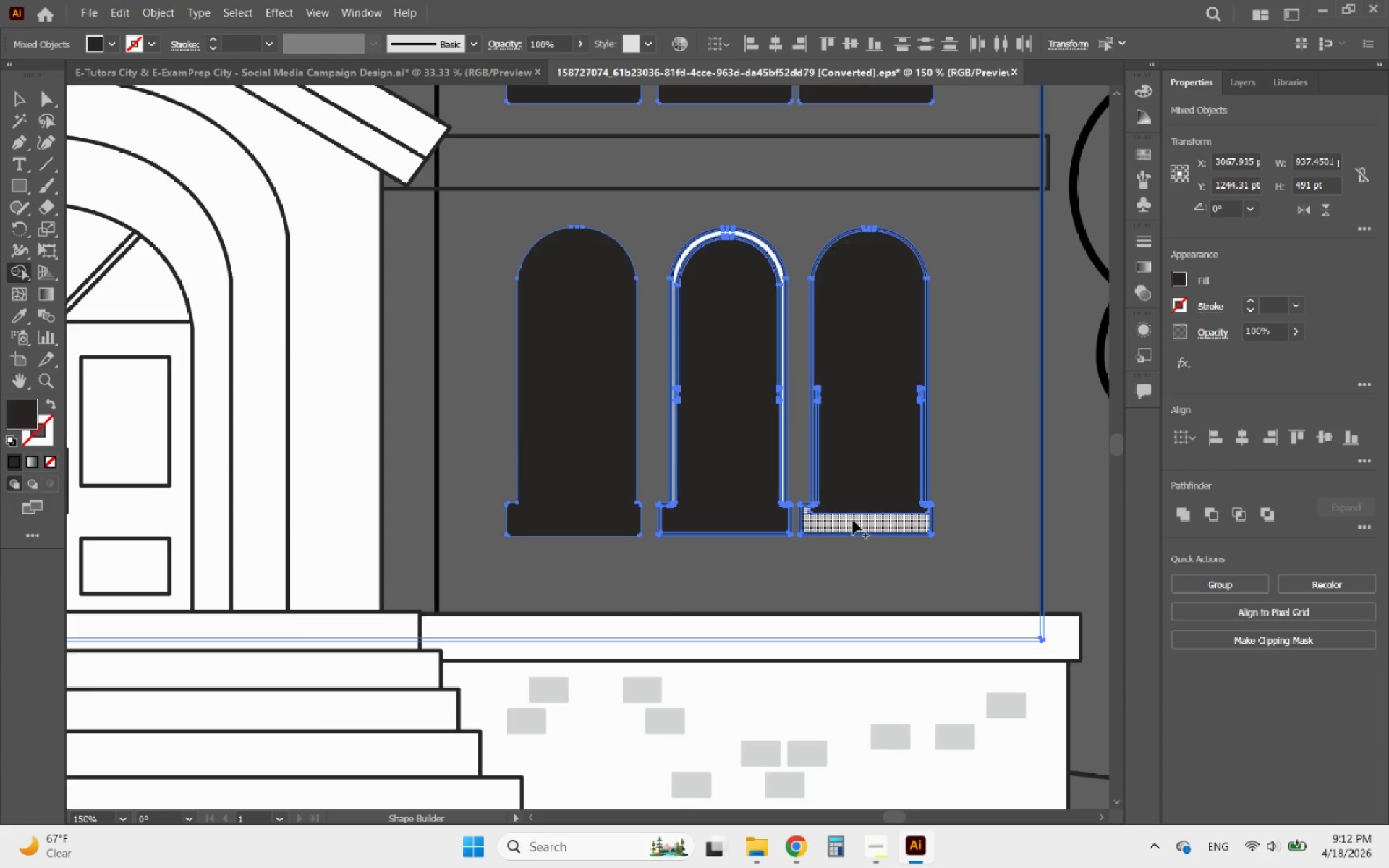 
left_click_drag(start_coordinate=[872, 486], to_coordinate=[830, 524])
 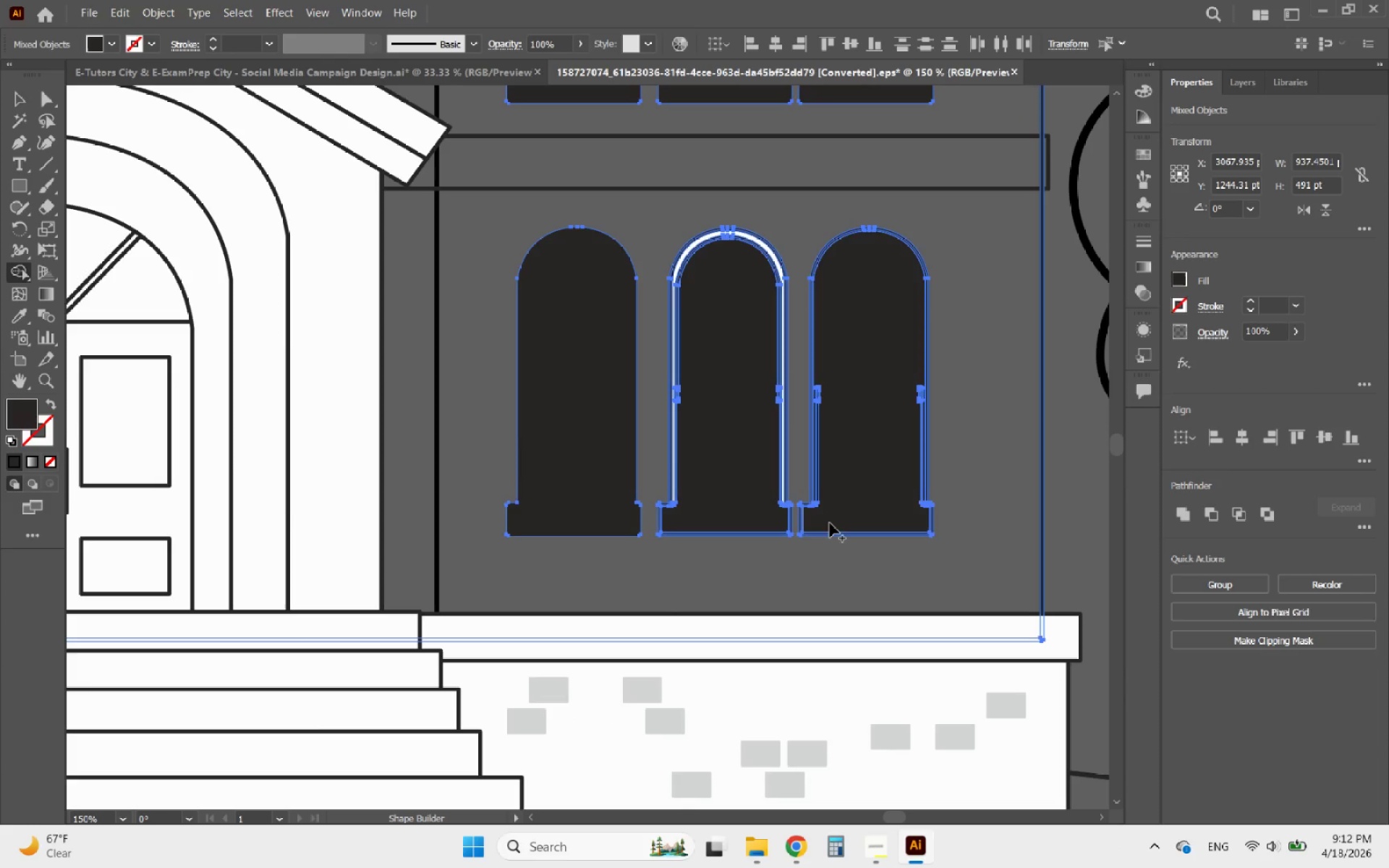 
hold_key(key=AltLeft, duration=0.57)
scroll: coordinate [737, 503], scroll_direction: up, amount: 4.0
 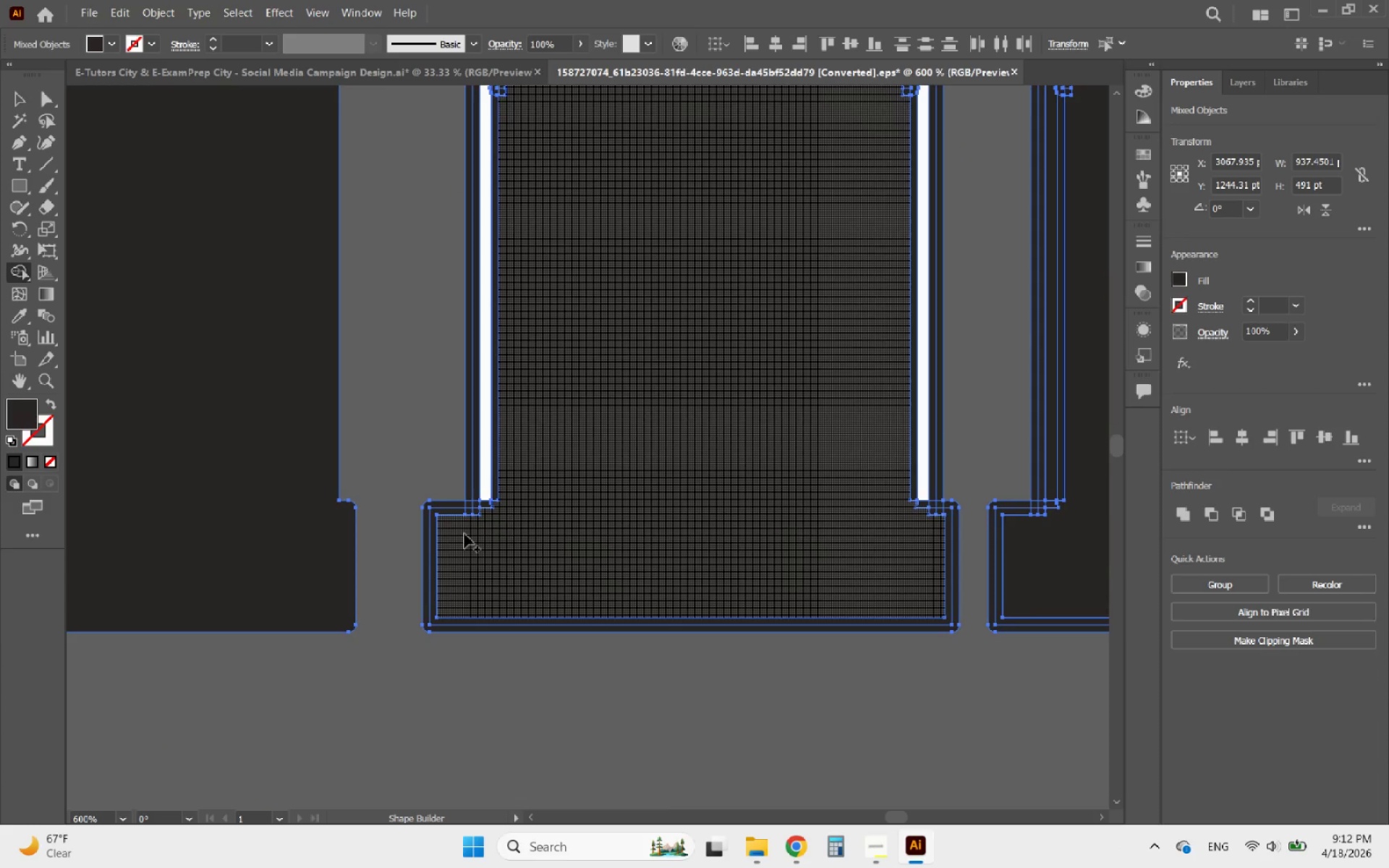 
left_click_drag(start_coordinate=[458, 534], to_coordinate=[915, 511])
 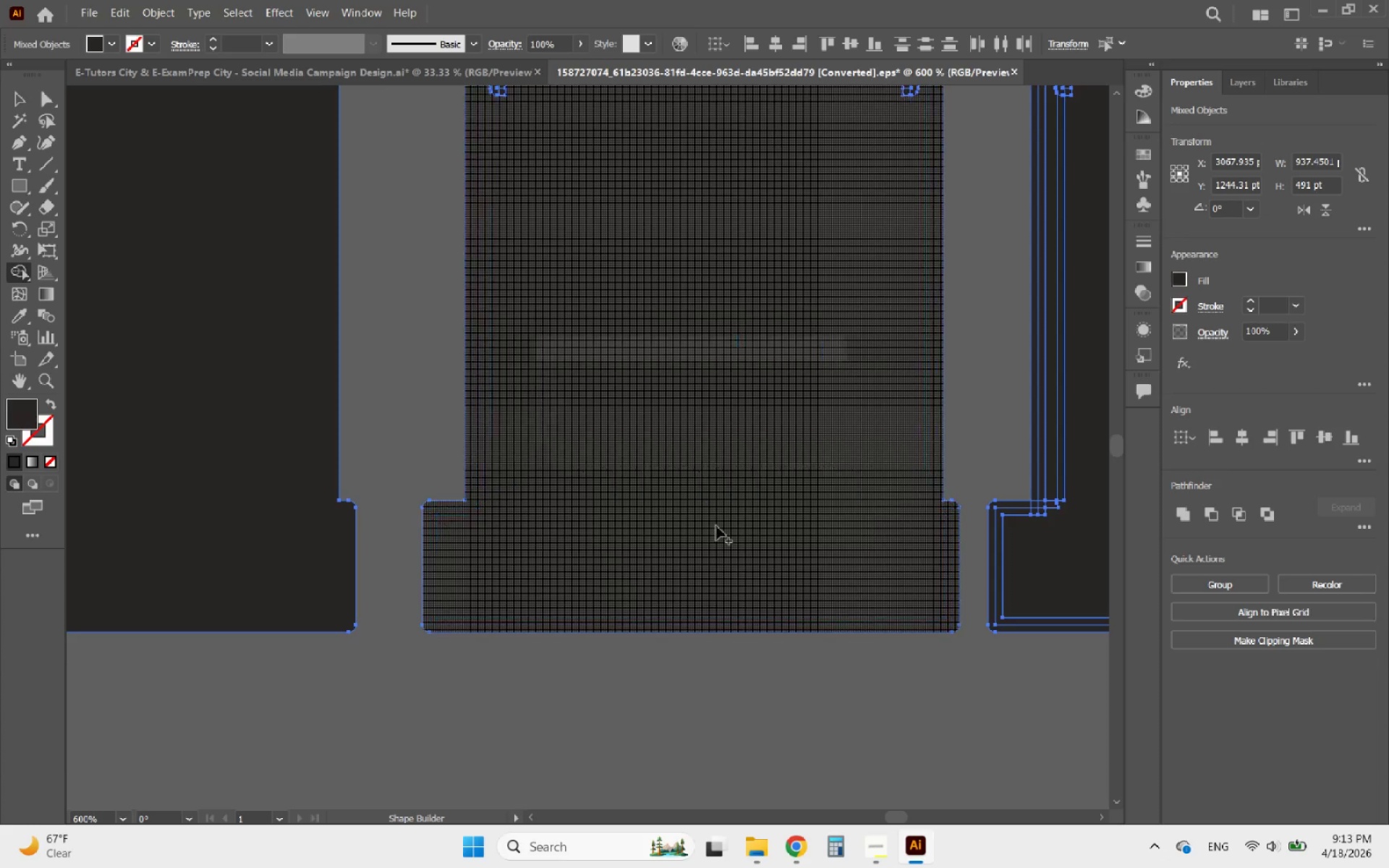 
hold_key(key=AltLeft, duration=1.42)
scroll: coordinate [540, 330], scroll_direction: up, amount: 1.0
 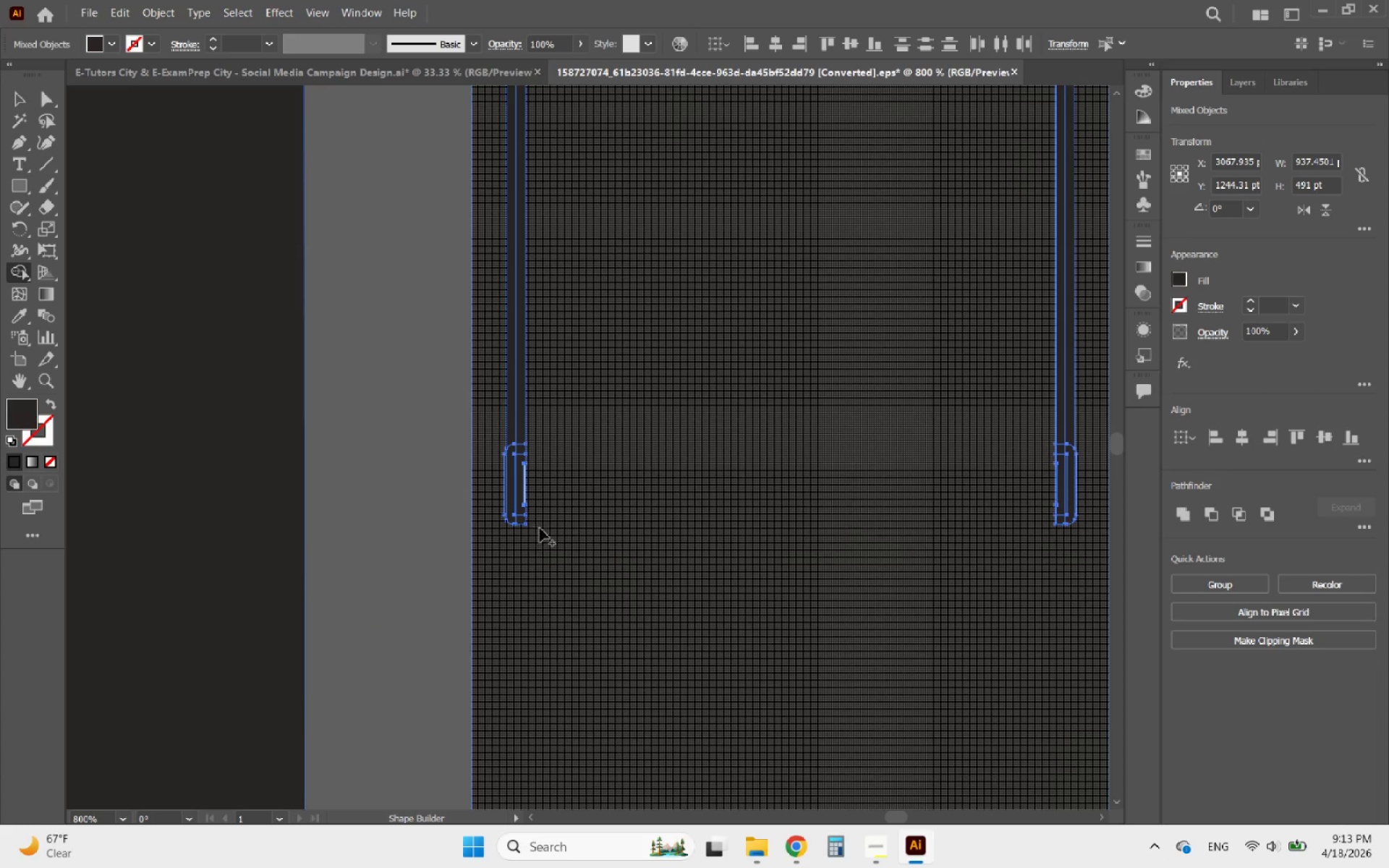 
left_click_drag(start_coordinate=[550, 509], to_coordinate=[1069, 427])
 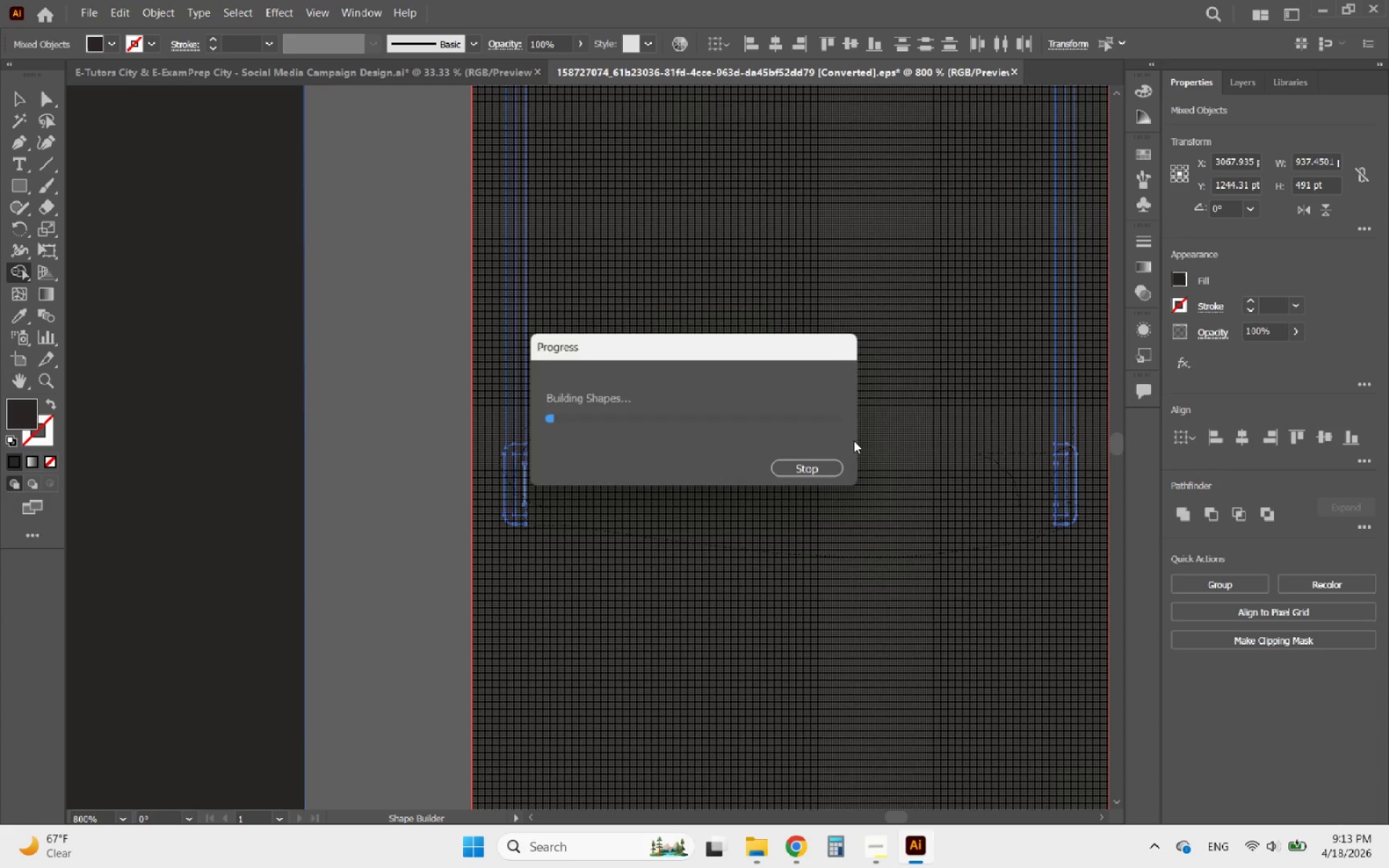 
hold_key(key=AltLeft, duration=1.57)
scroll: coordinate [690, 424], scroll_direction: down, amount: 5.0
 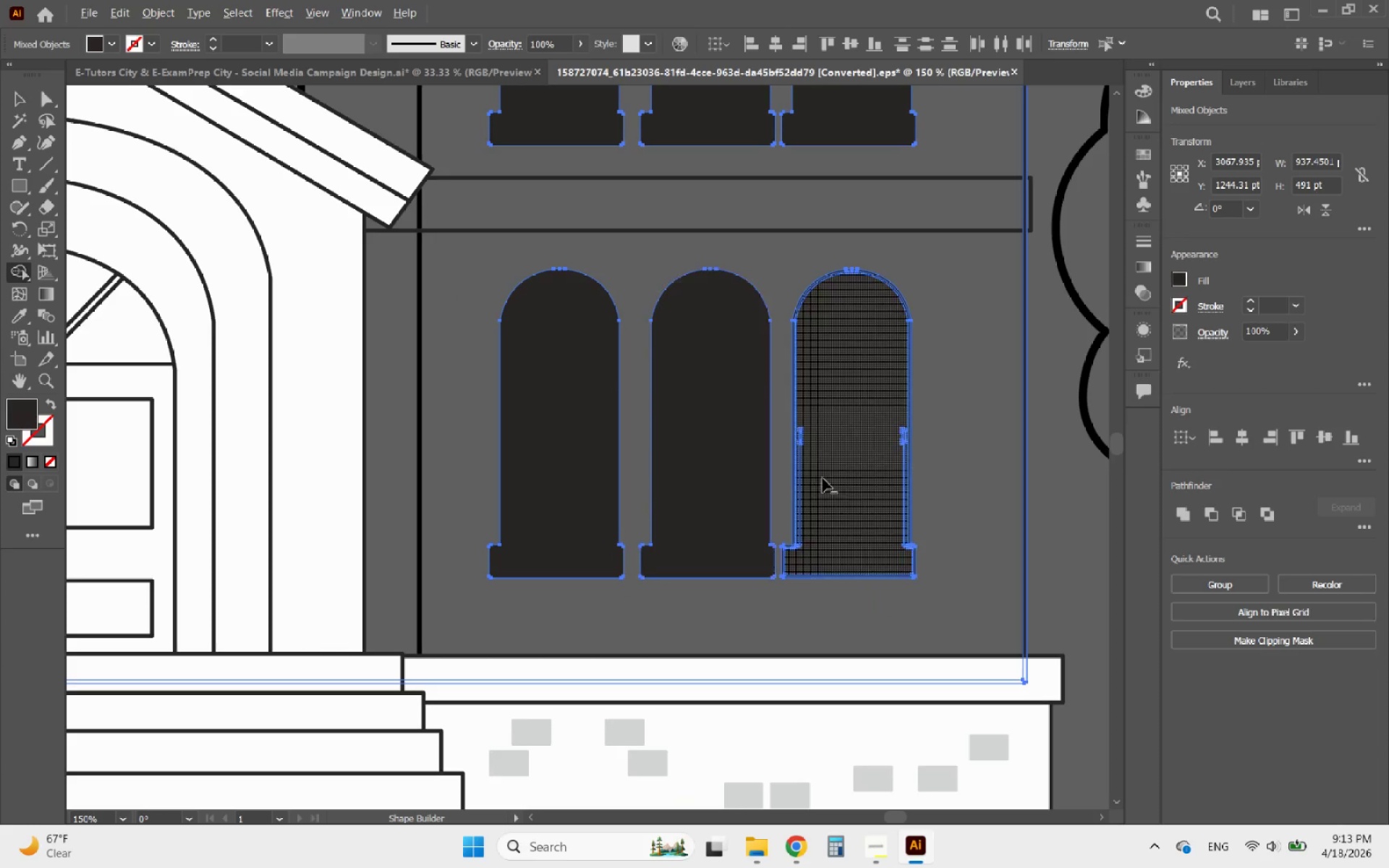 
scroll: coordinate [859, 486], scroll_direction: up, amount: 4.0
 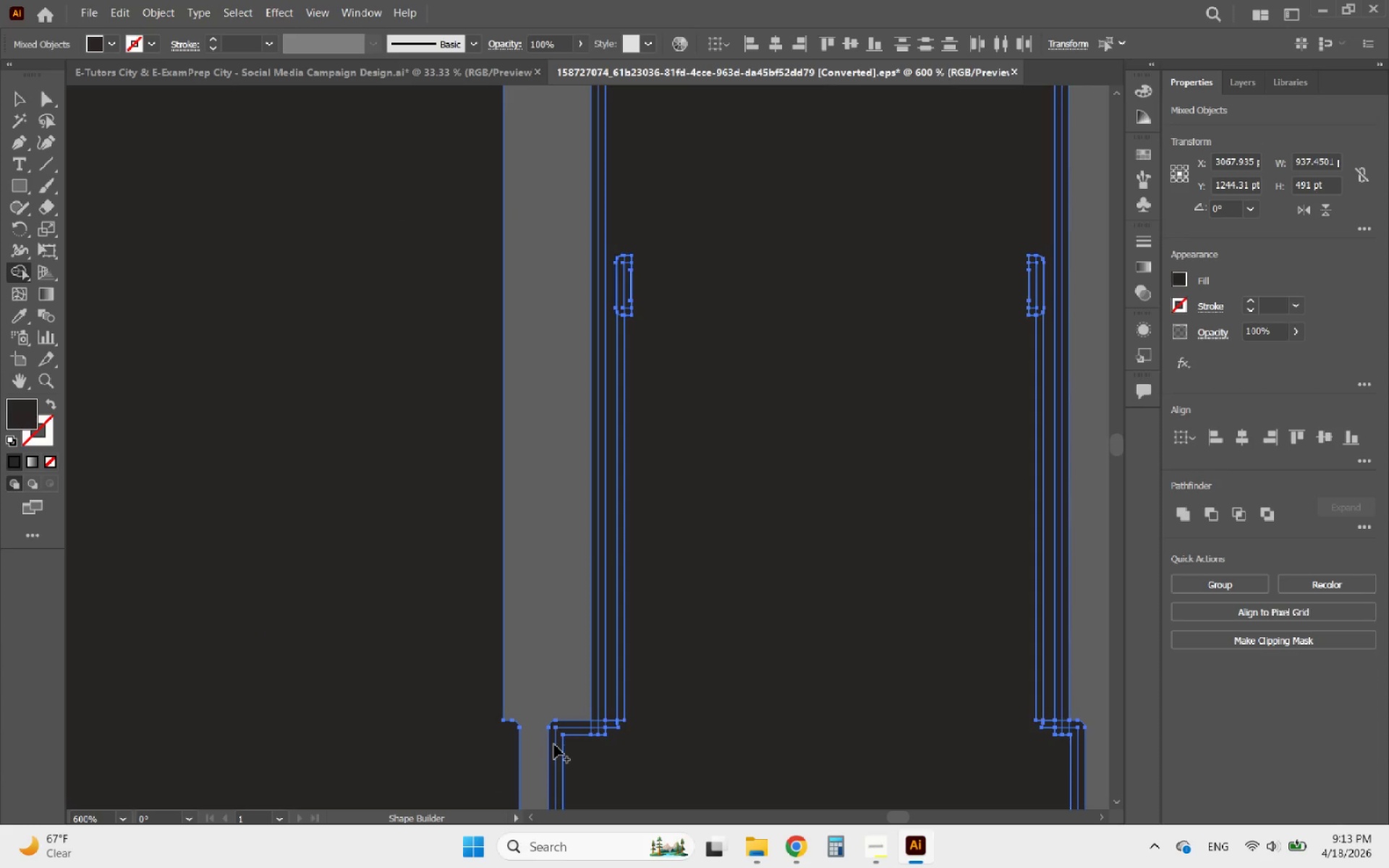 
left_click_drag(start_coordinate=[553, 745], to_coordinate=[1046, 601])
 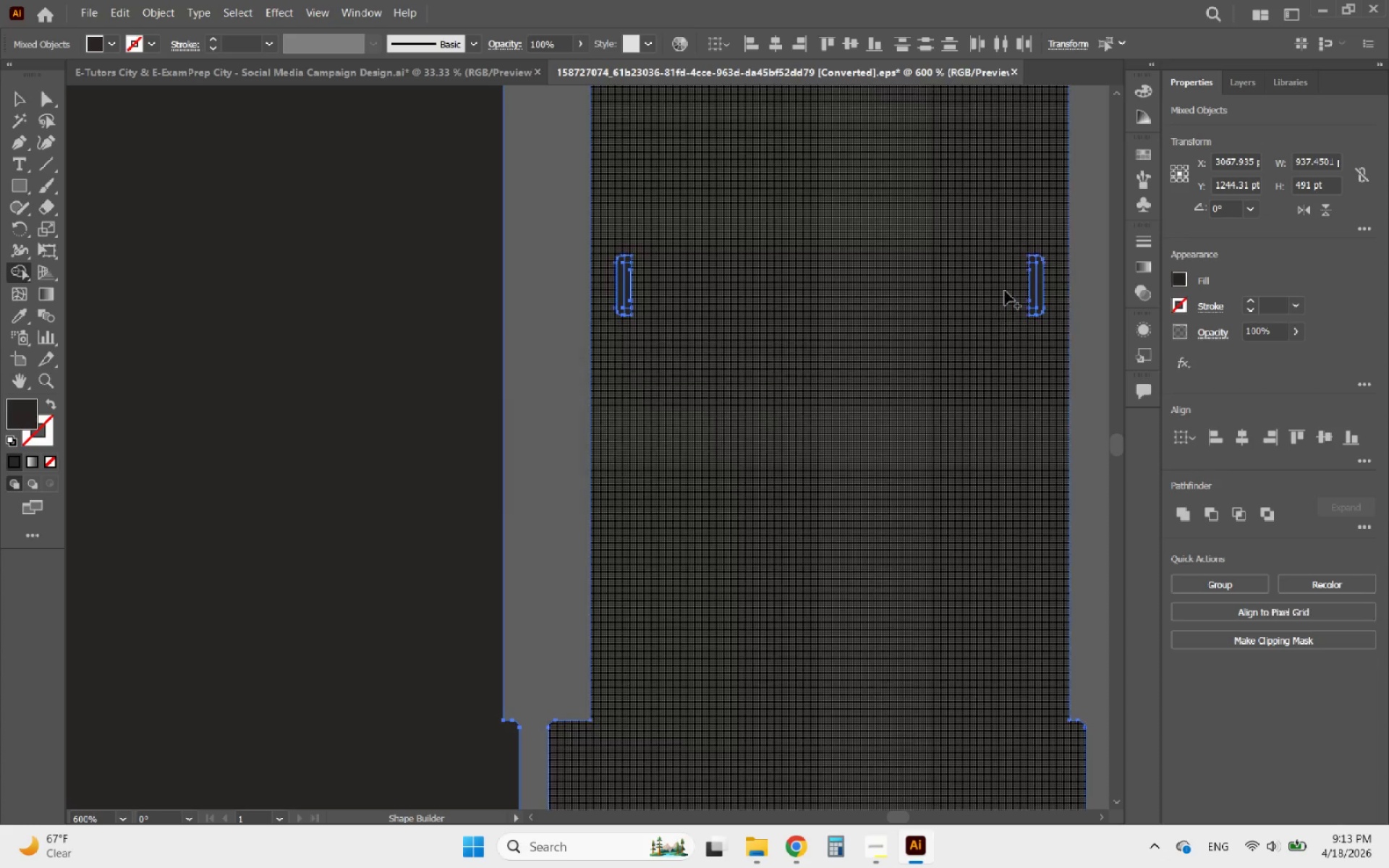 
left_click_drag(start_coordinate=[1029, 291], to_coordinate=[1034, 256])
 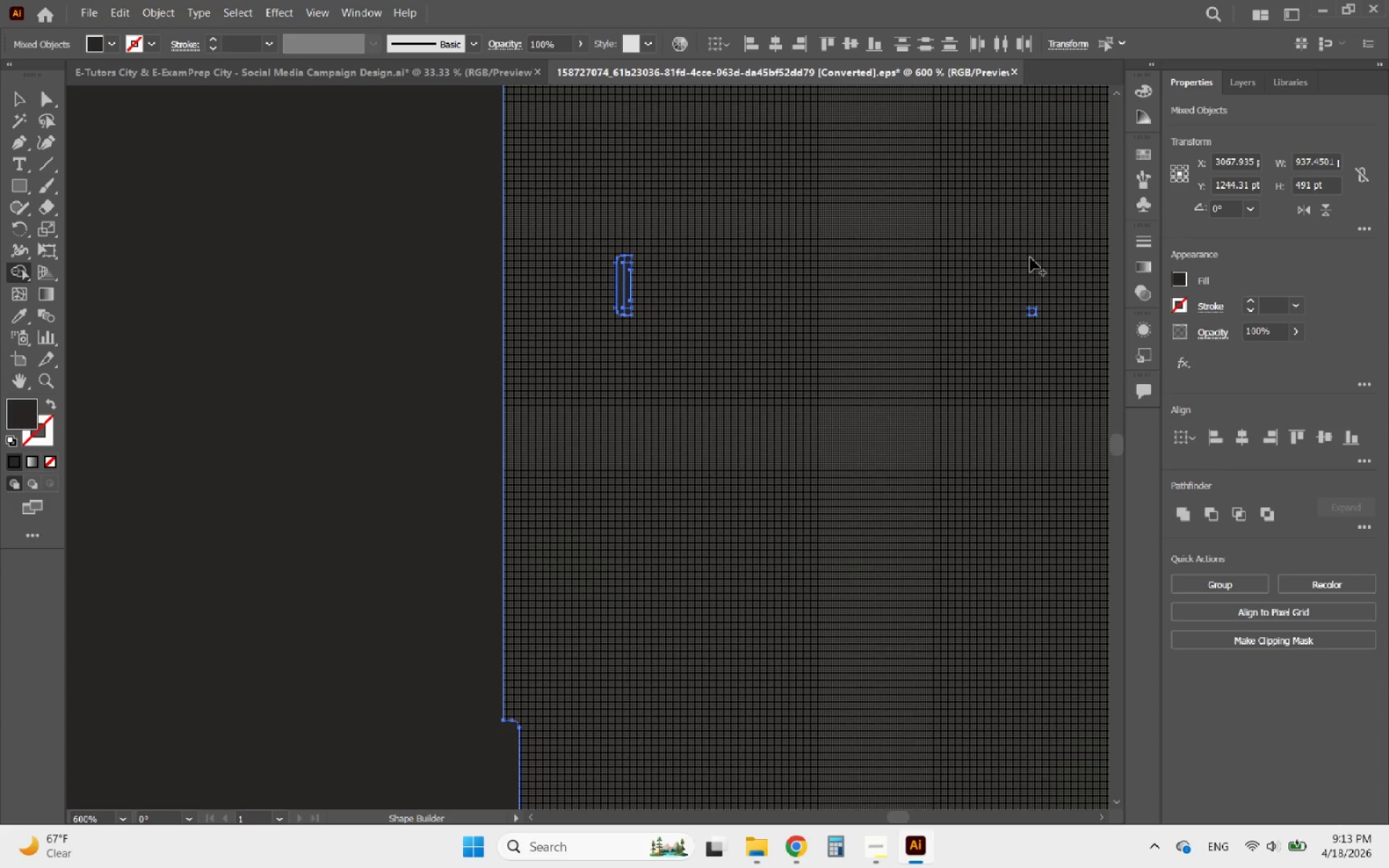 
key(Control+ControlLeft)
 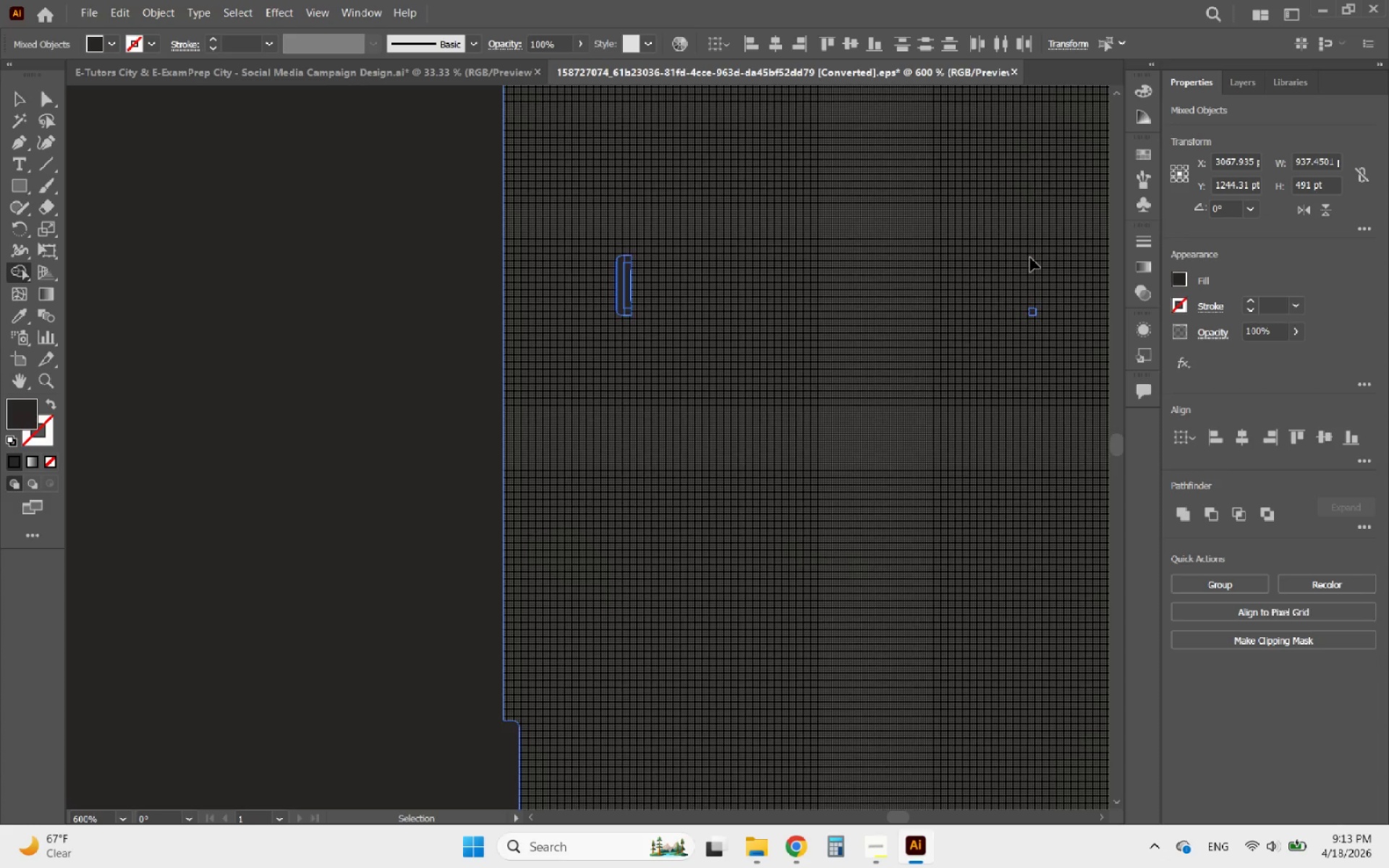 
key(Control+Z)
 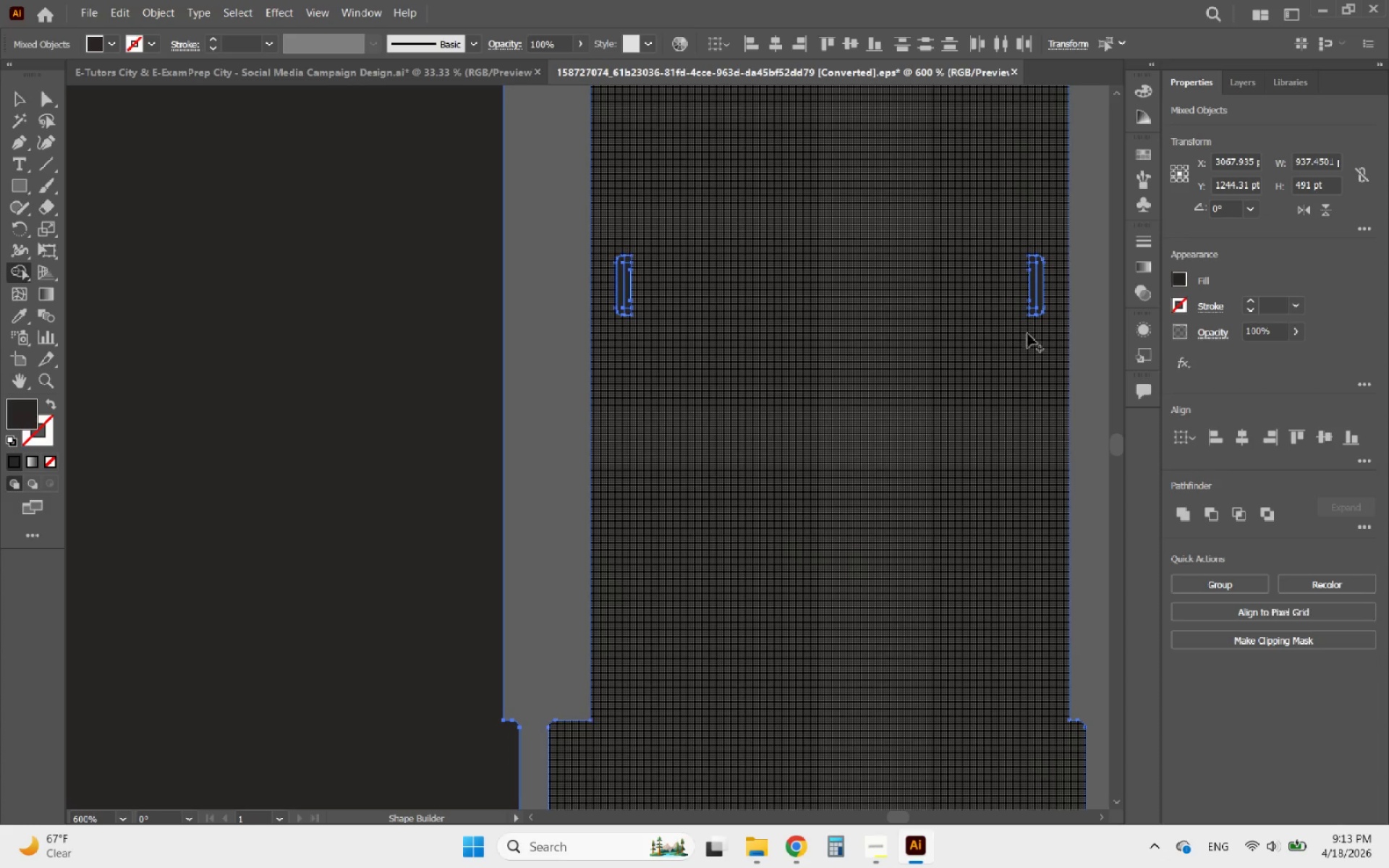 
left_click_drag(start_coordinate=[1010, 333], to_coordinate=[629, 328])
 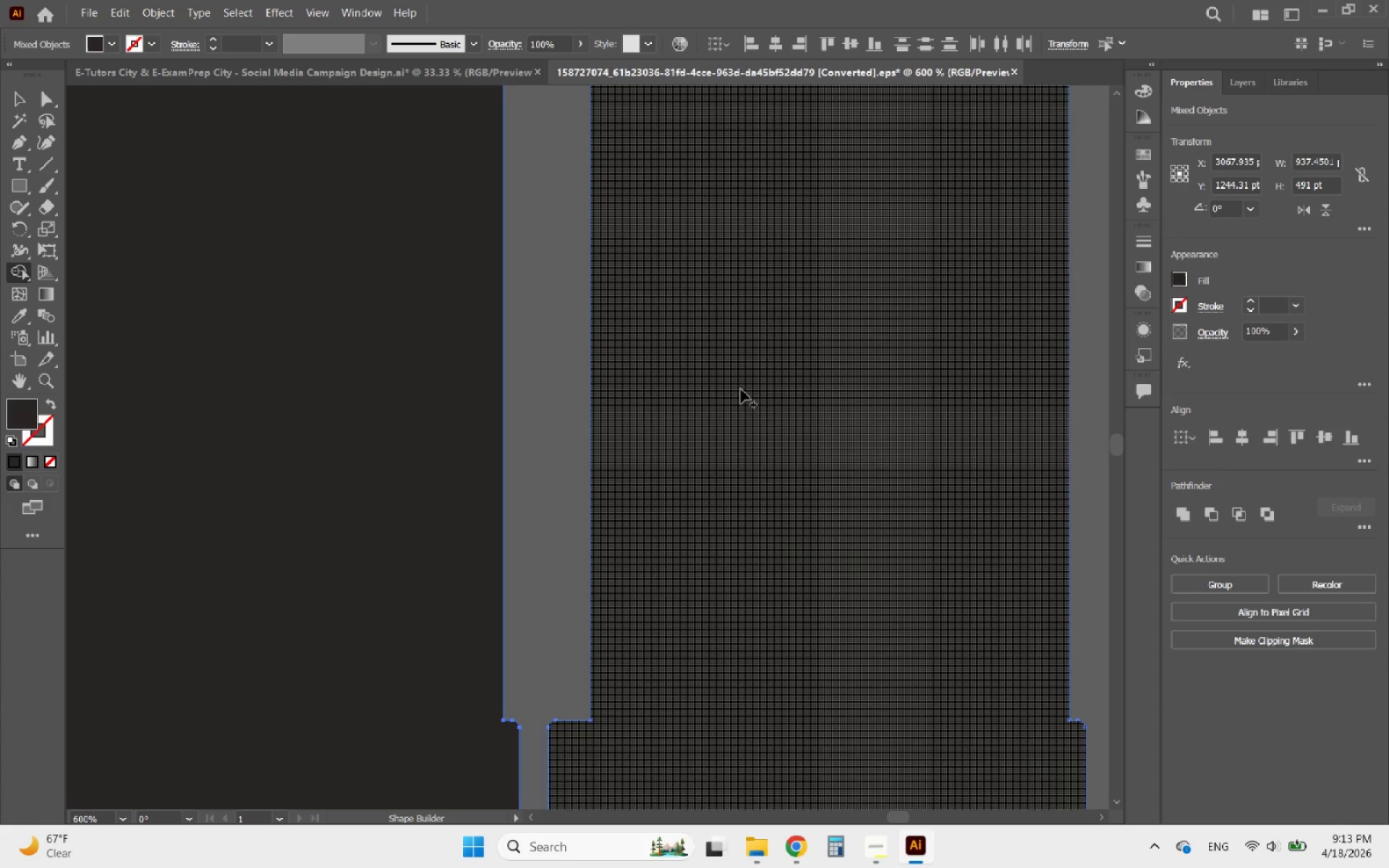 
hold_key(key=AltLeft, duration=0.44)
scroll: coordinate [779, 449], scroll_direction: down, amount: 5.0
 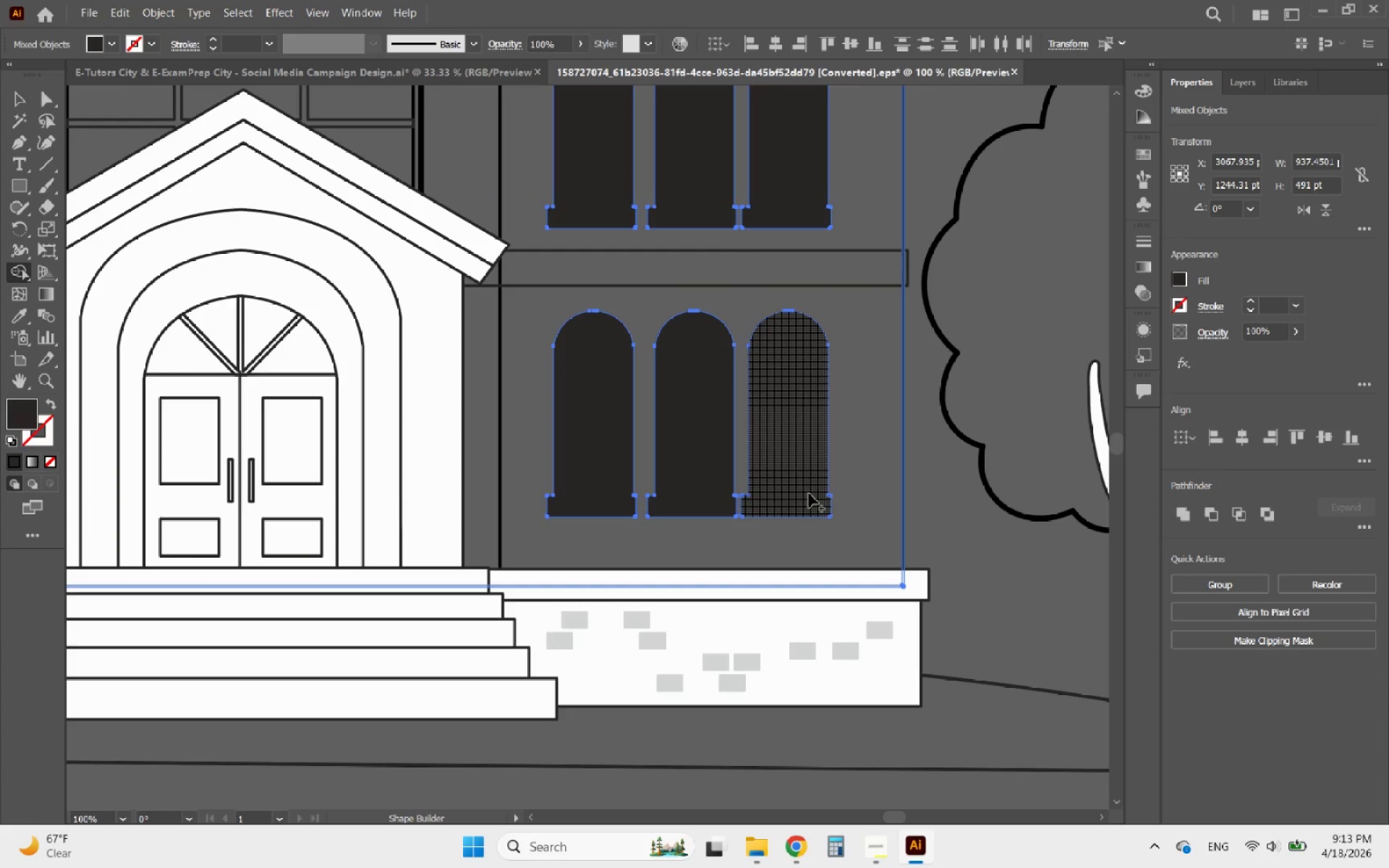 
hold_key(key=AltLeft, duration=0.52)
scroll: coordinate [814, 490], scroll_direction: down, amount: 2.0
 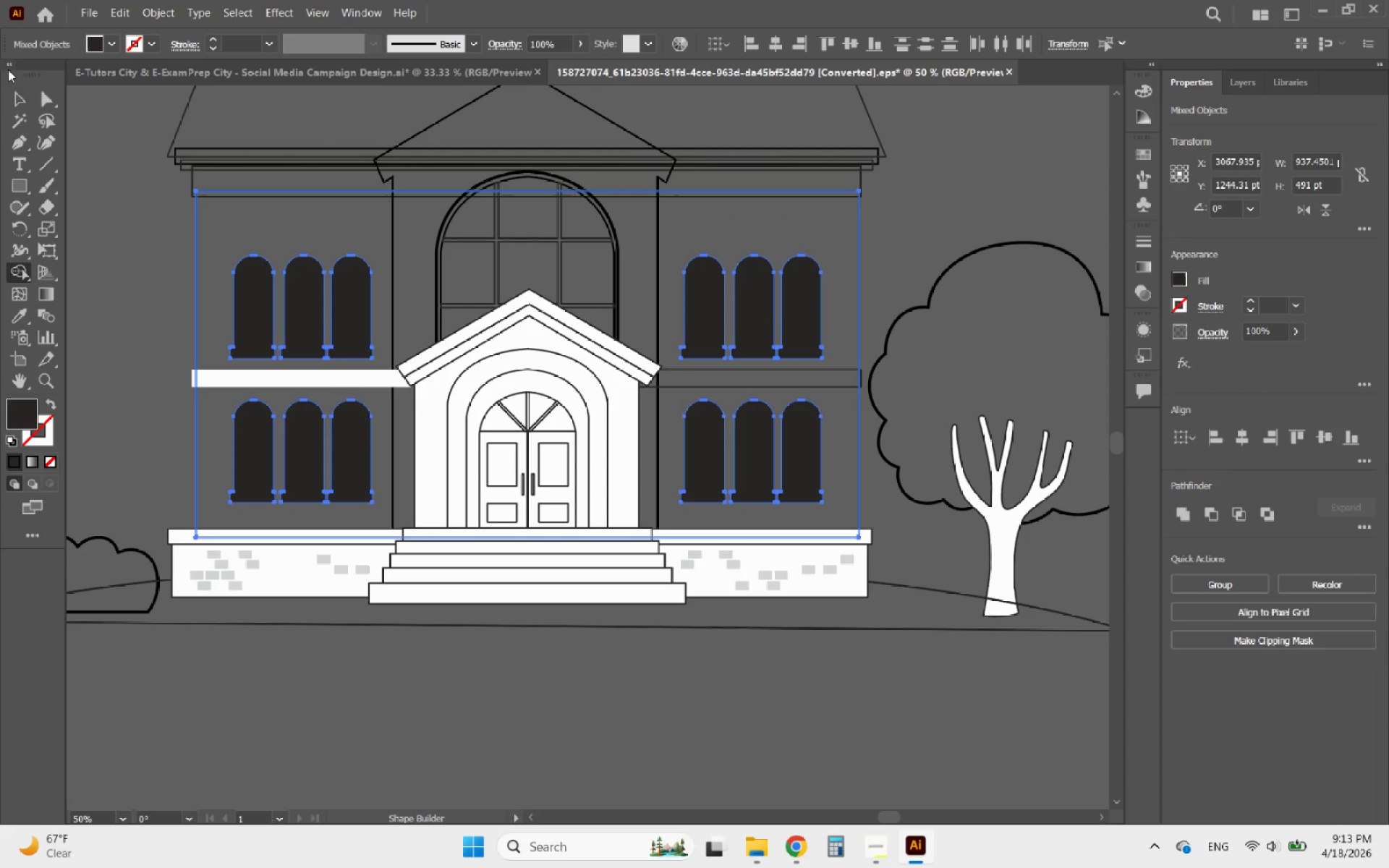 
left_click([19, 95])
 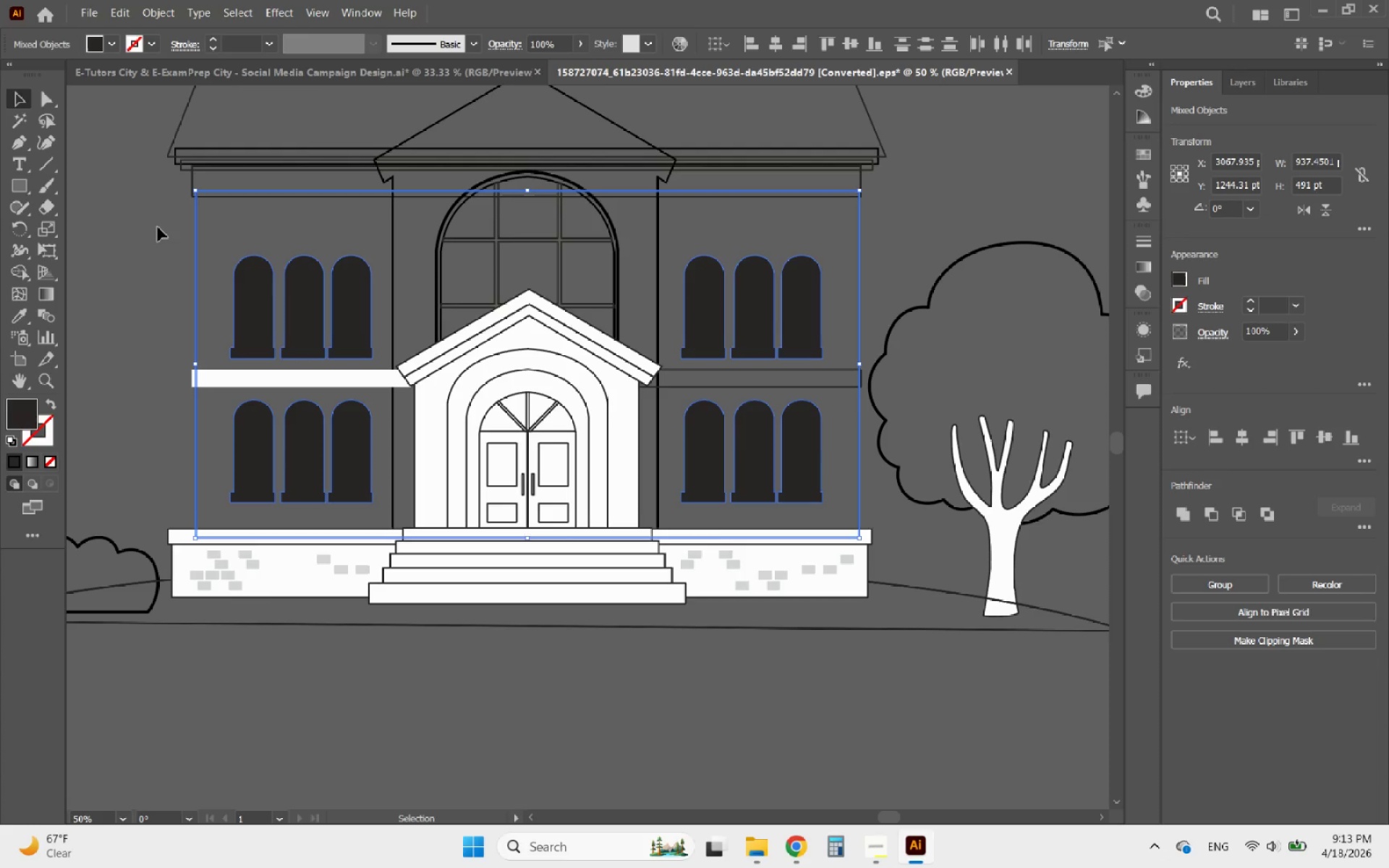 
left_click([150, 226])
 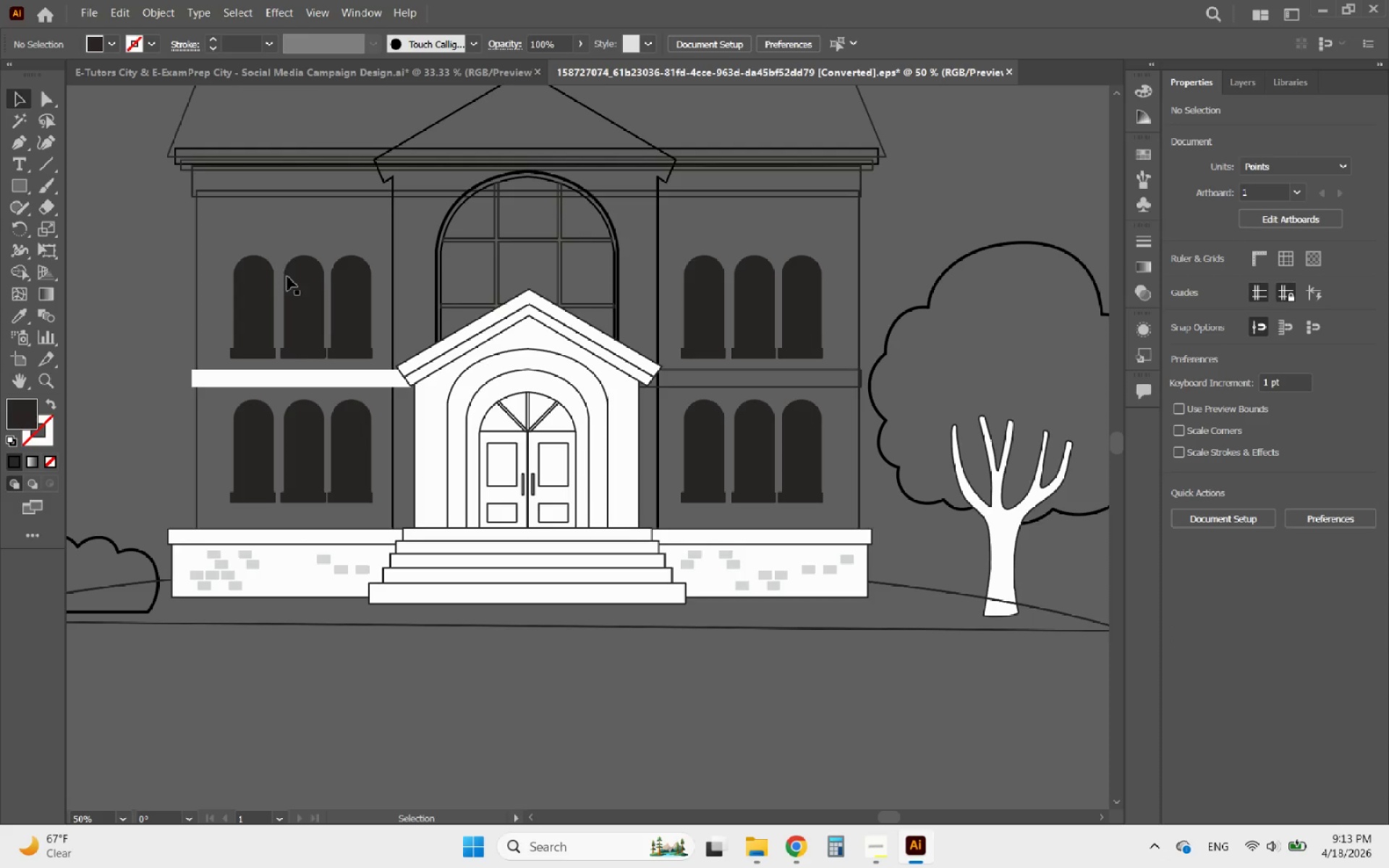 
left_click([288, 277])
 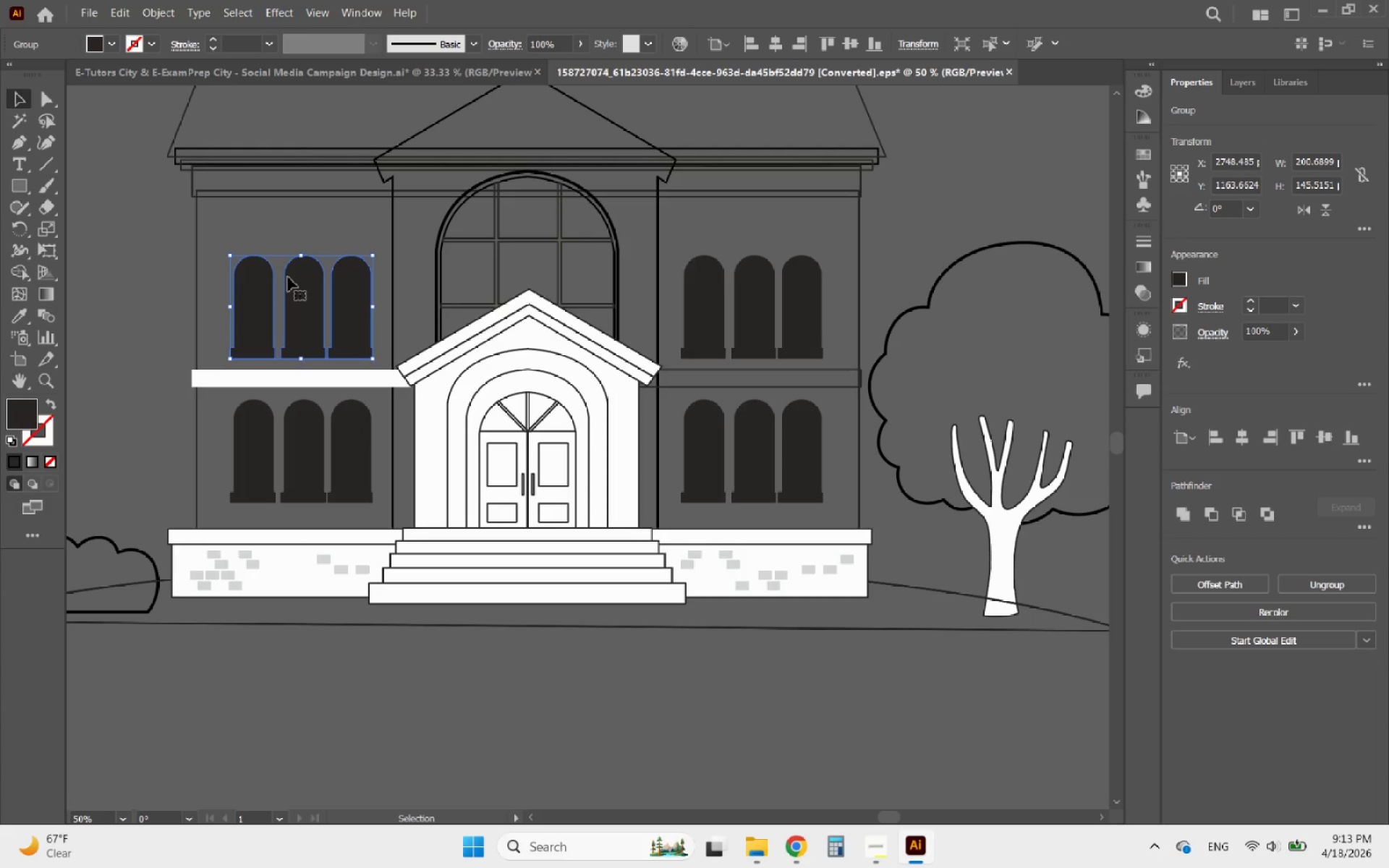 
key(Delete)
 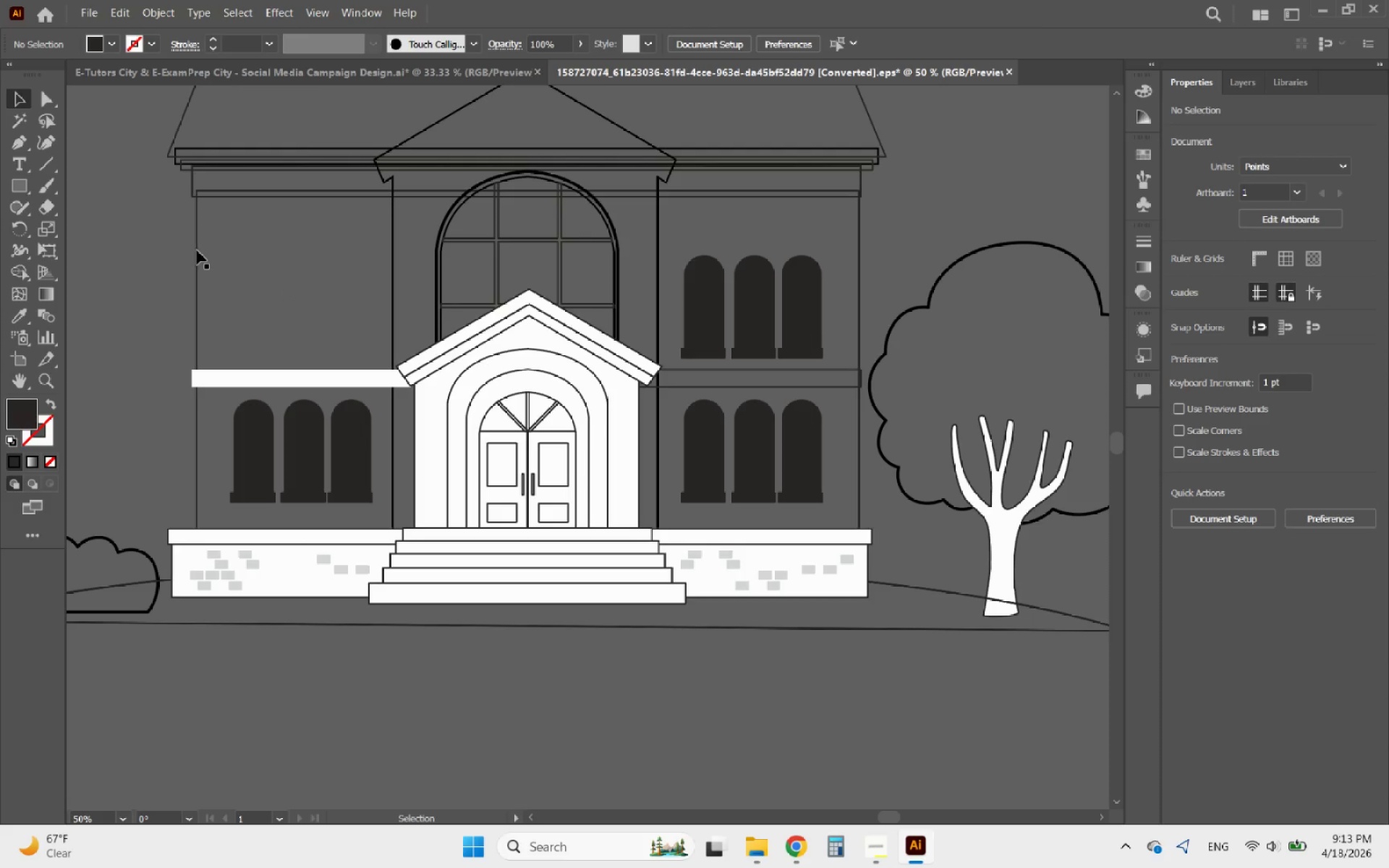 
left_click([200, 251])
 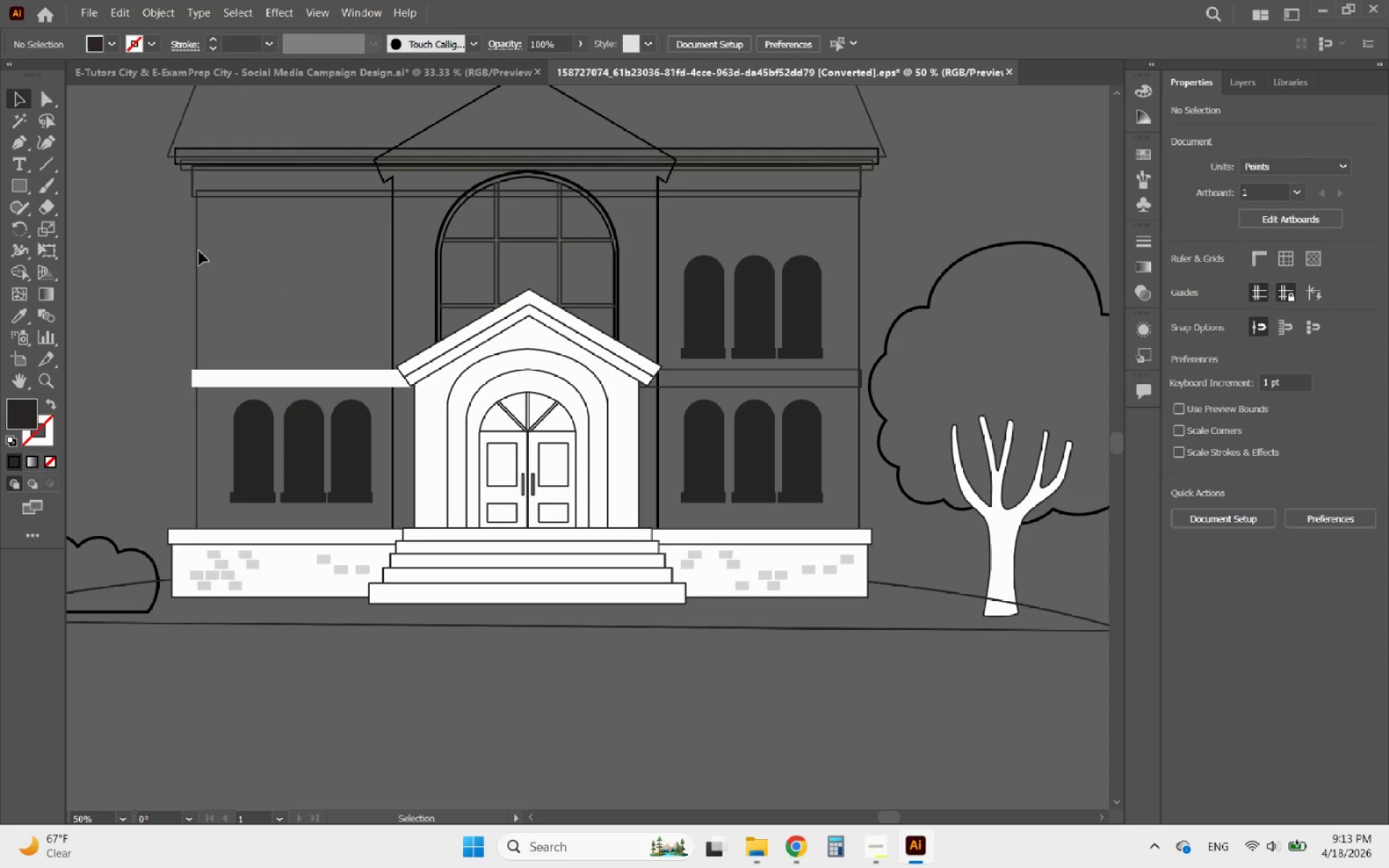 
left_click([199, 251])
 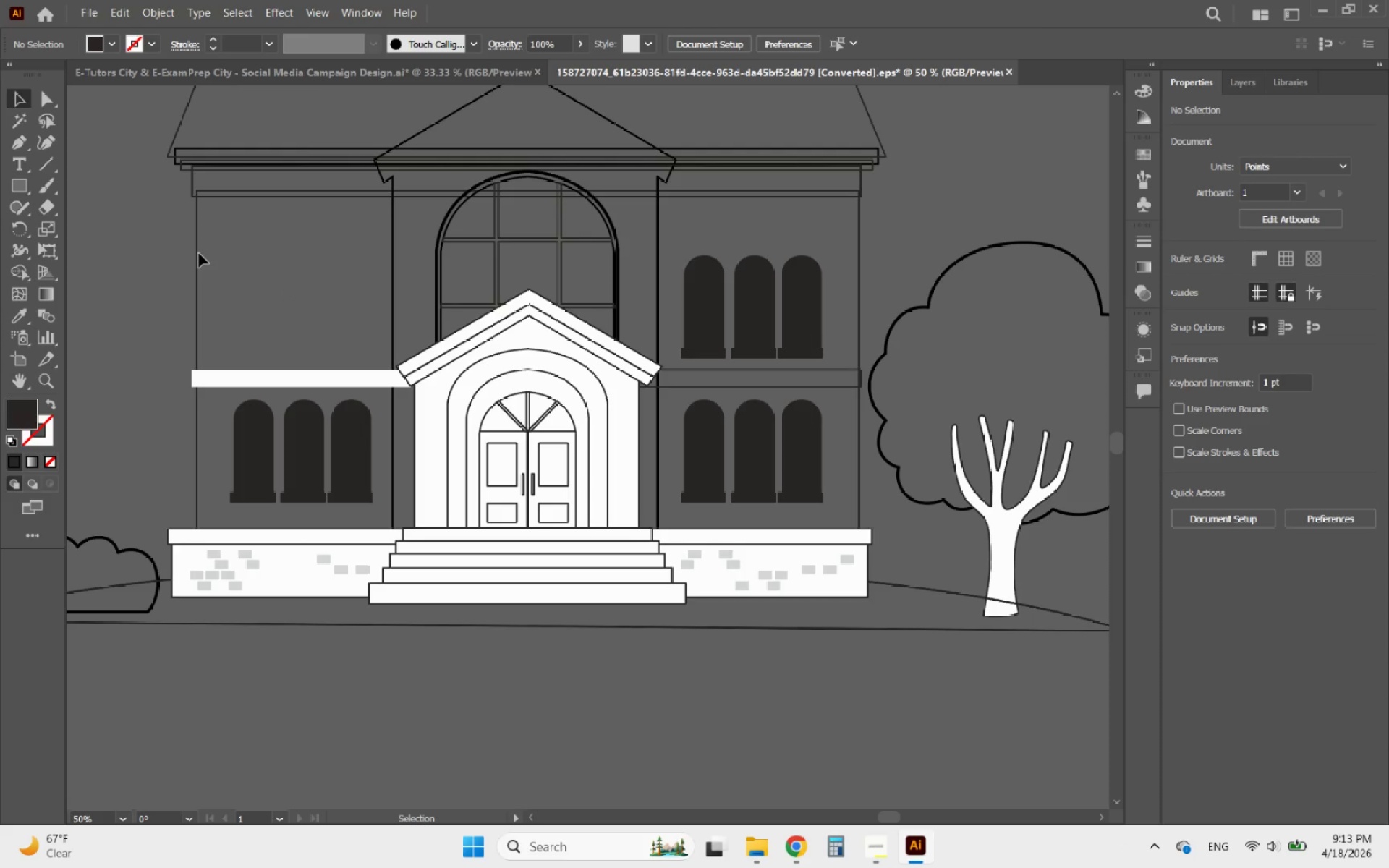 
key(Control+ControlLeft)
 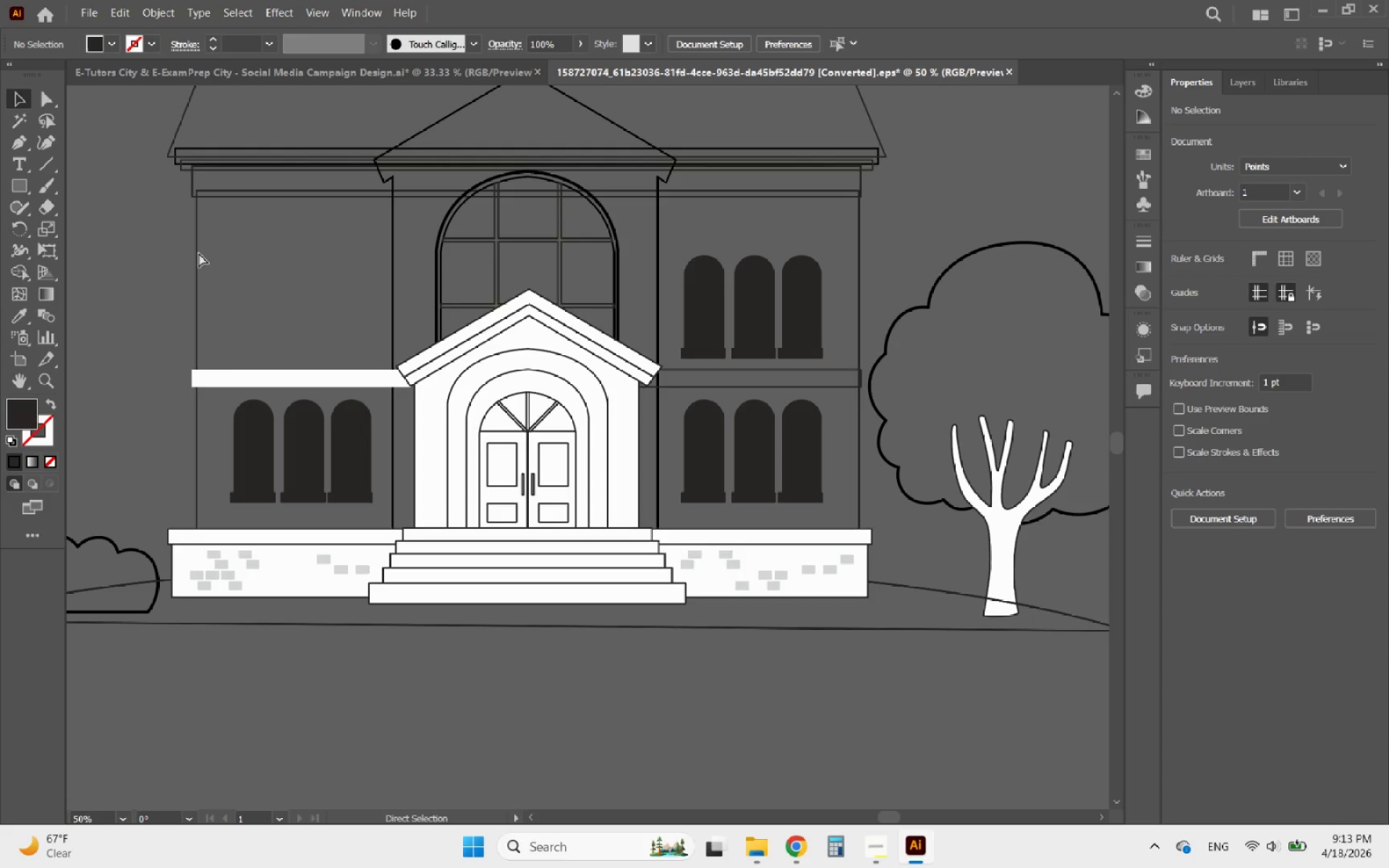 
key(Control+Z)
 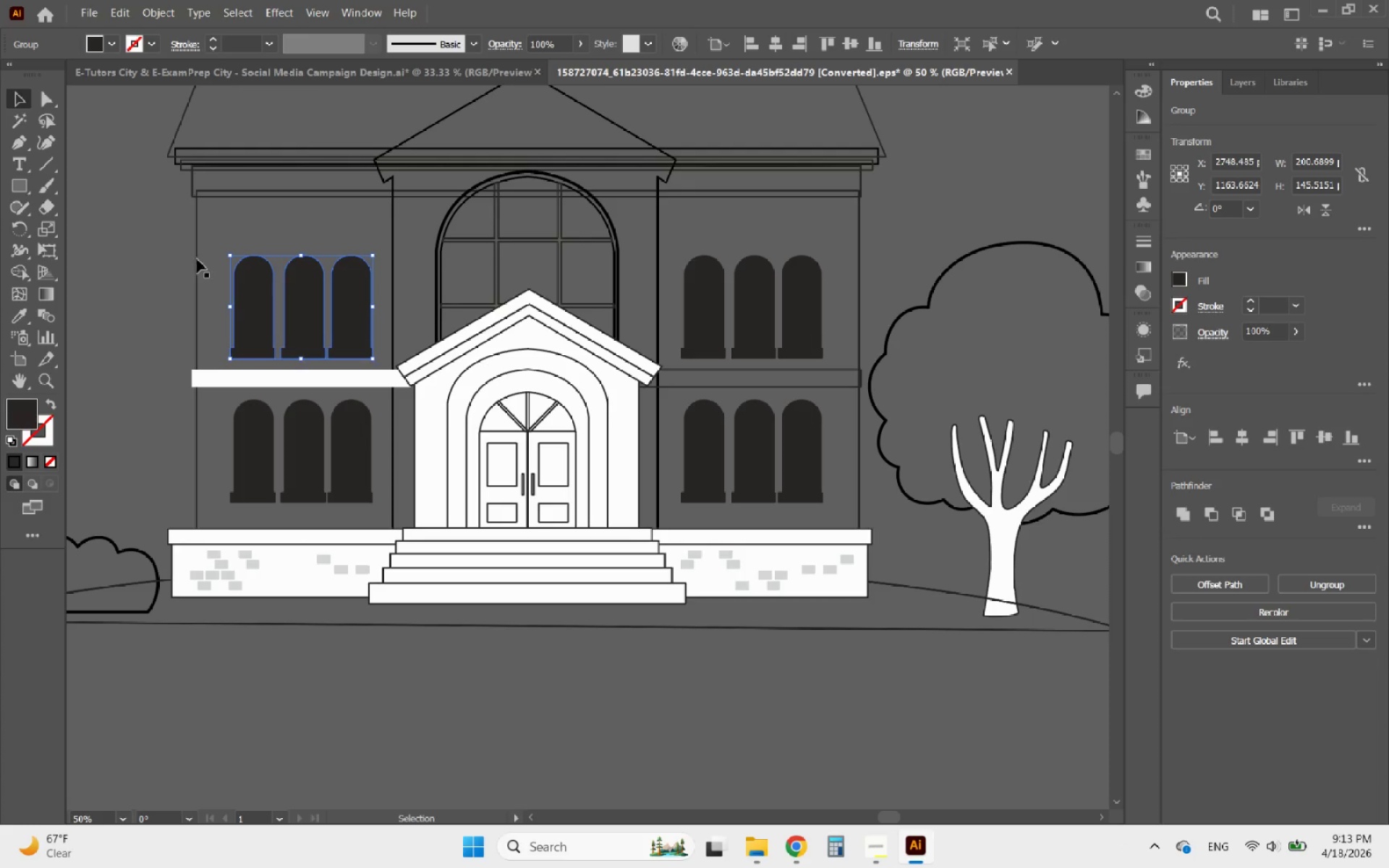 
left_click([197, 259])
 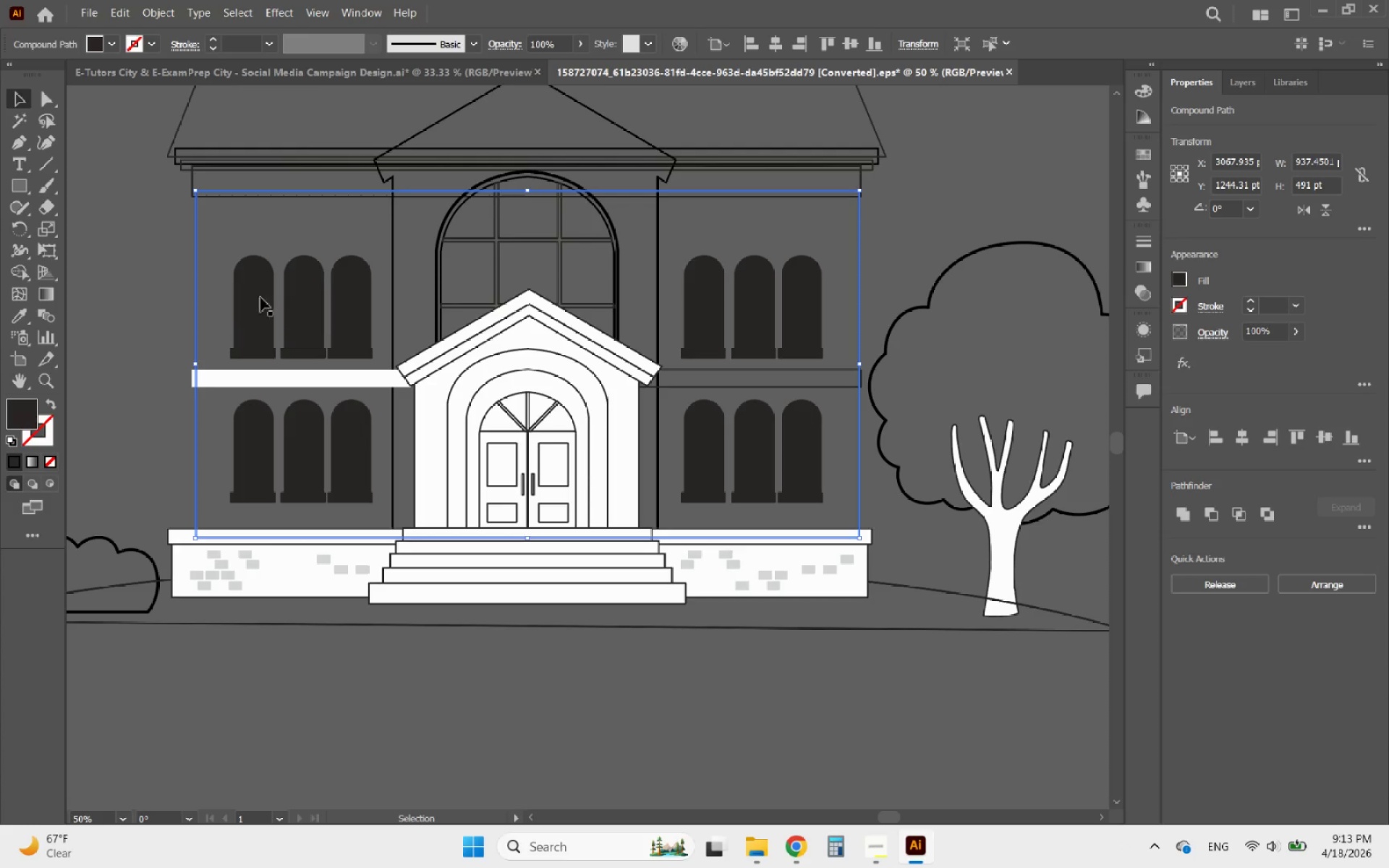 
key(Shift+ShiftLeft)
 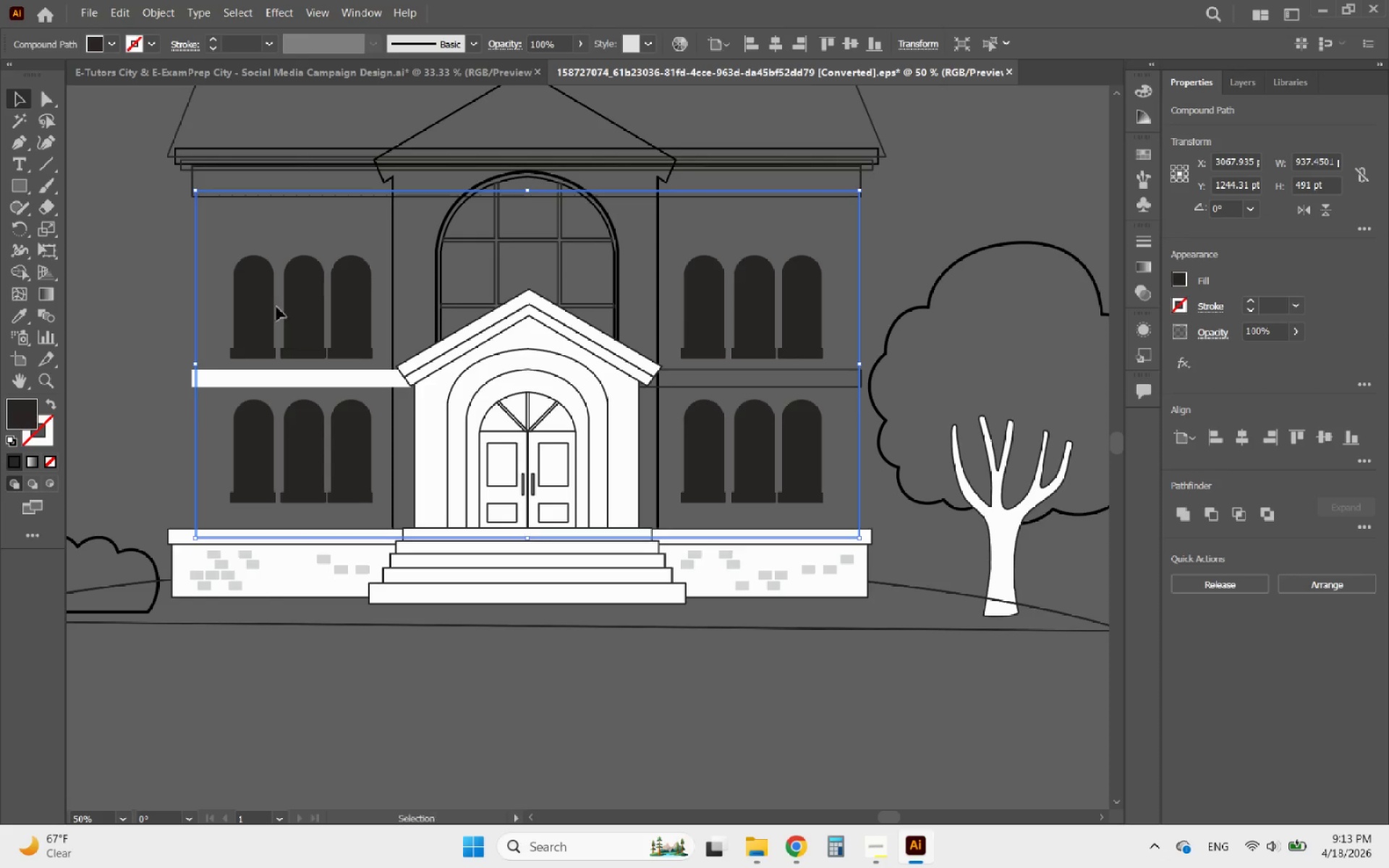 
hold_key(key=ShiftLeft, duration=3.99)
left_click([247, 305])
 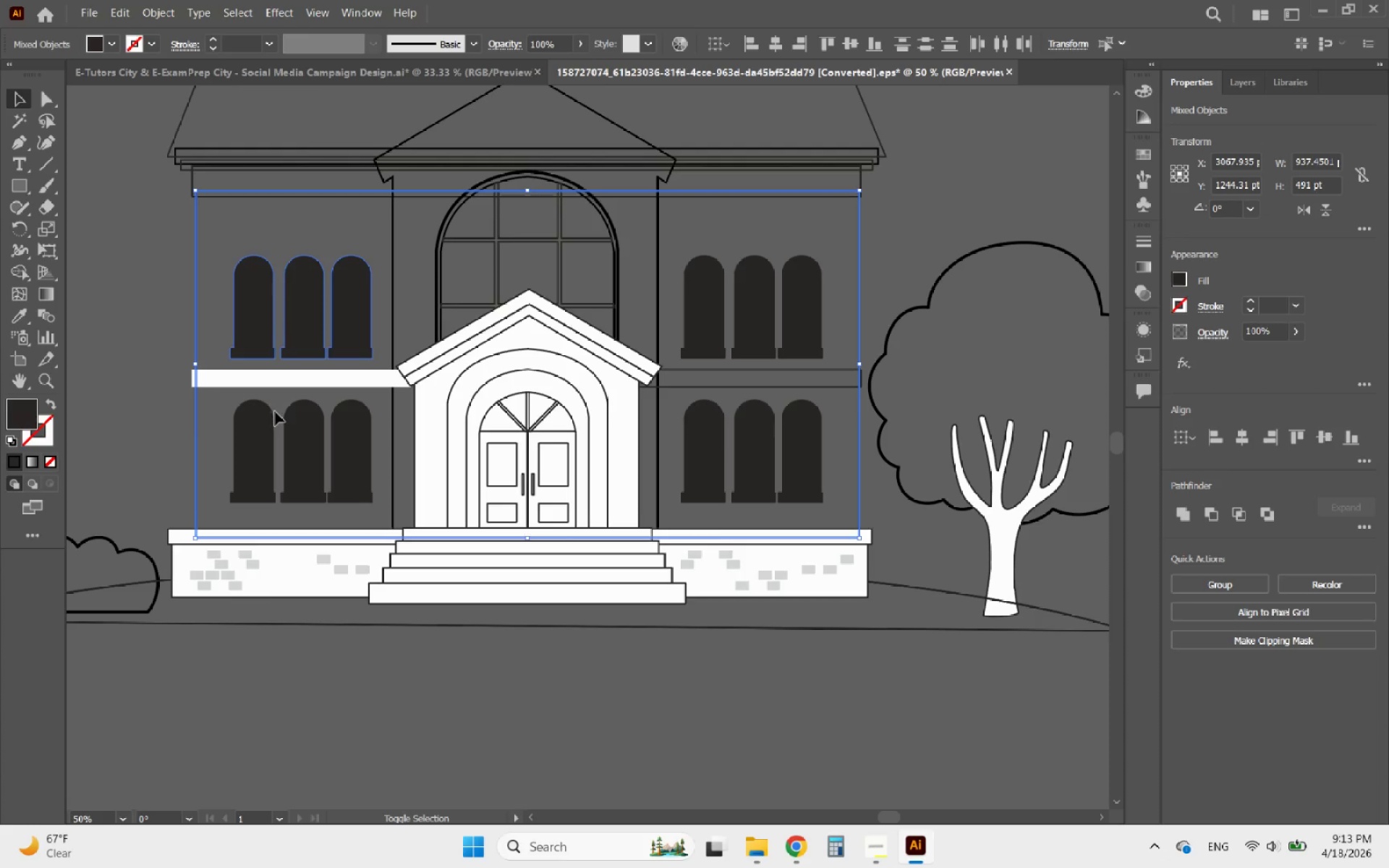 
left_click([255, 430])
 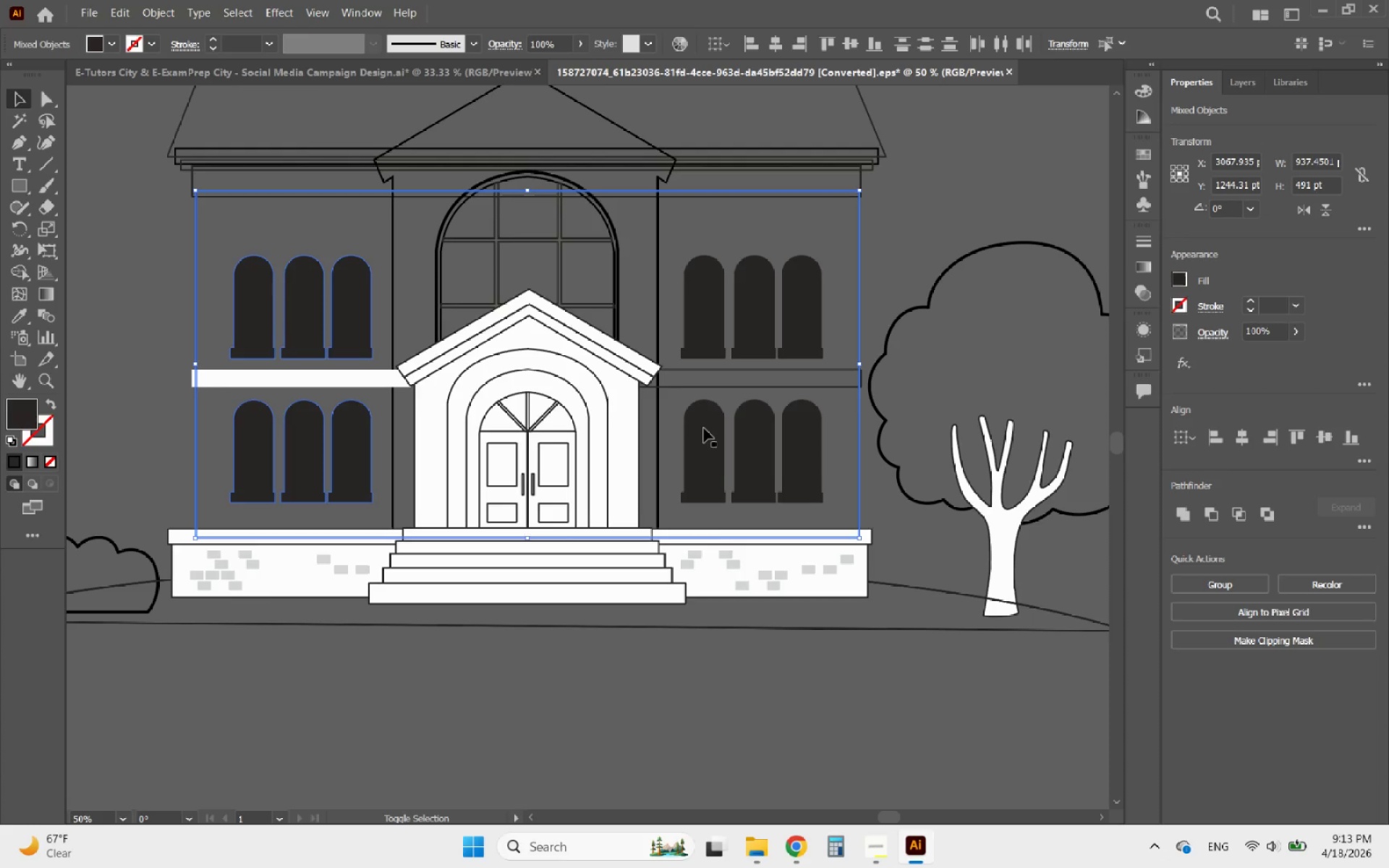 
left_click([704, 428])
 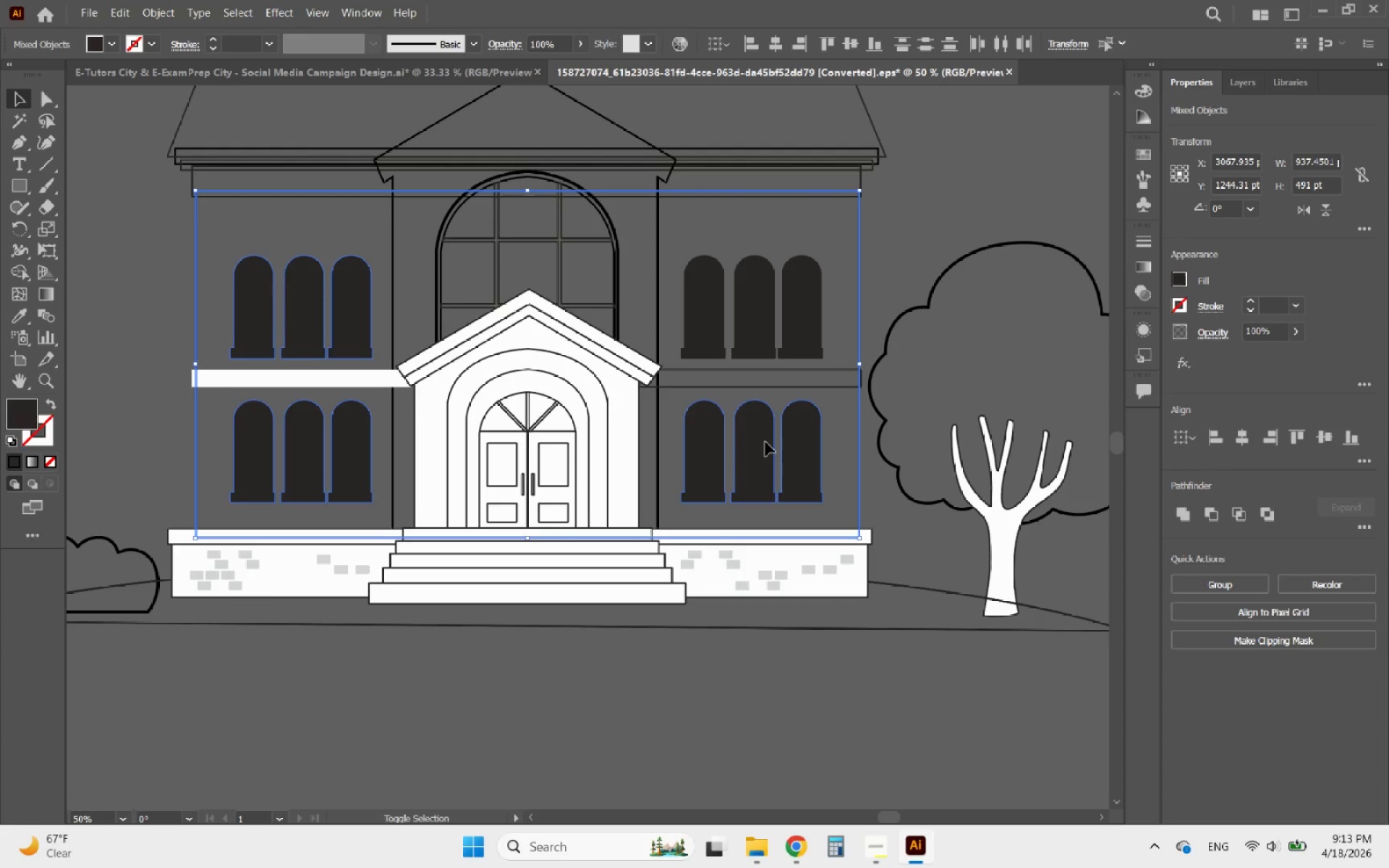 
left_click([765, 442])
 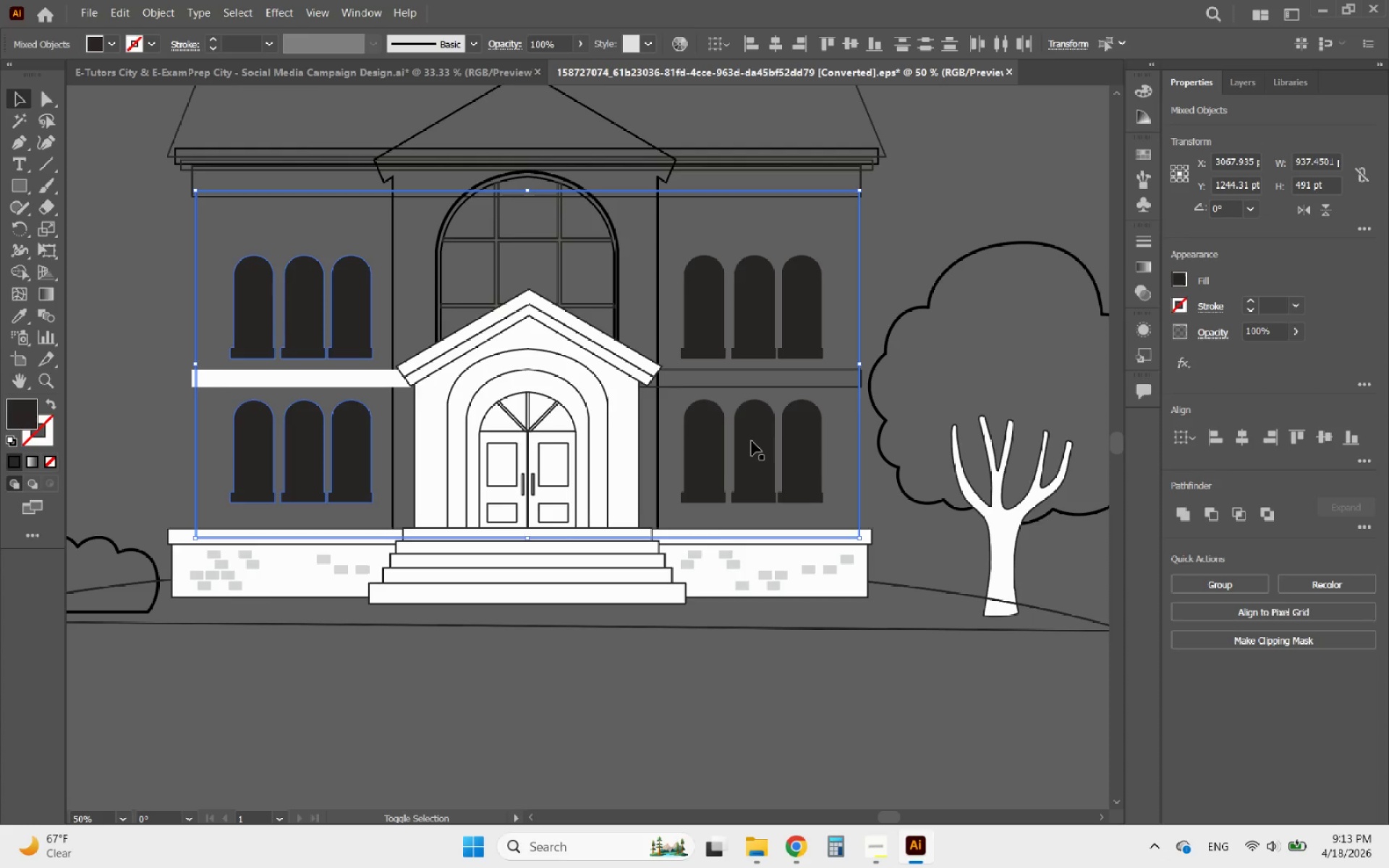 
left_click([752, 441])
 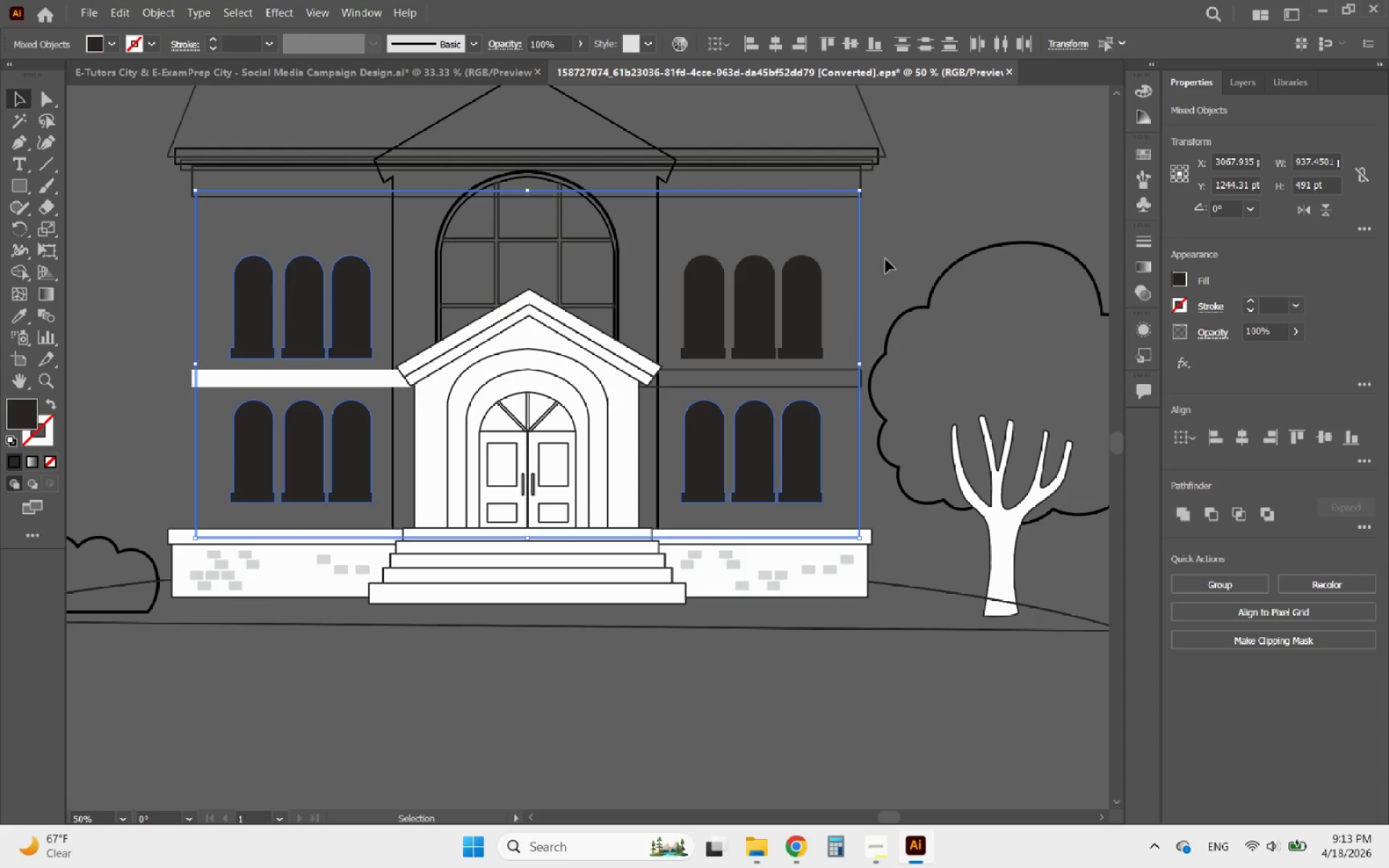 
left_click([923, 216])
 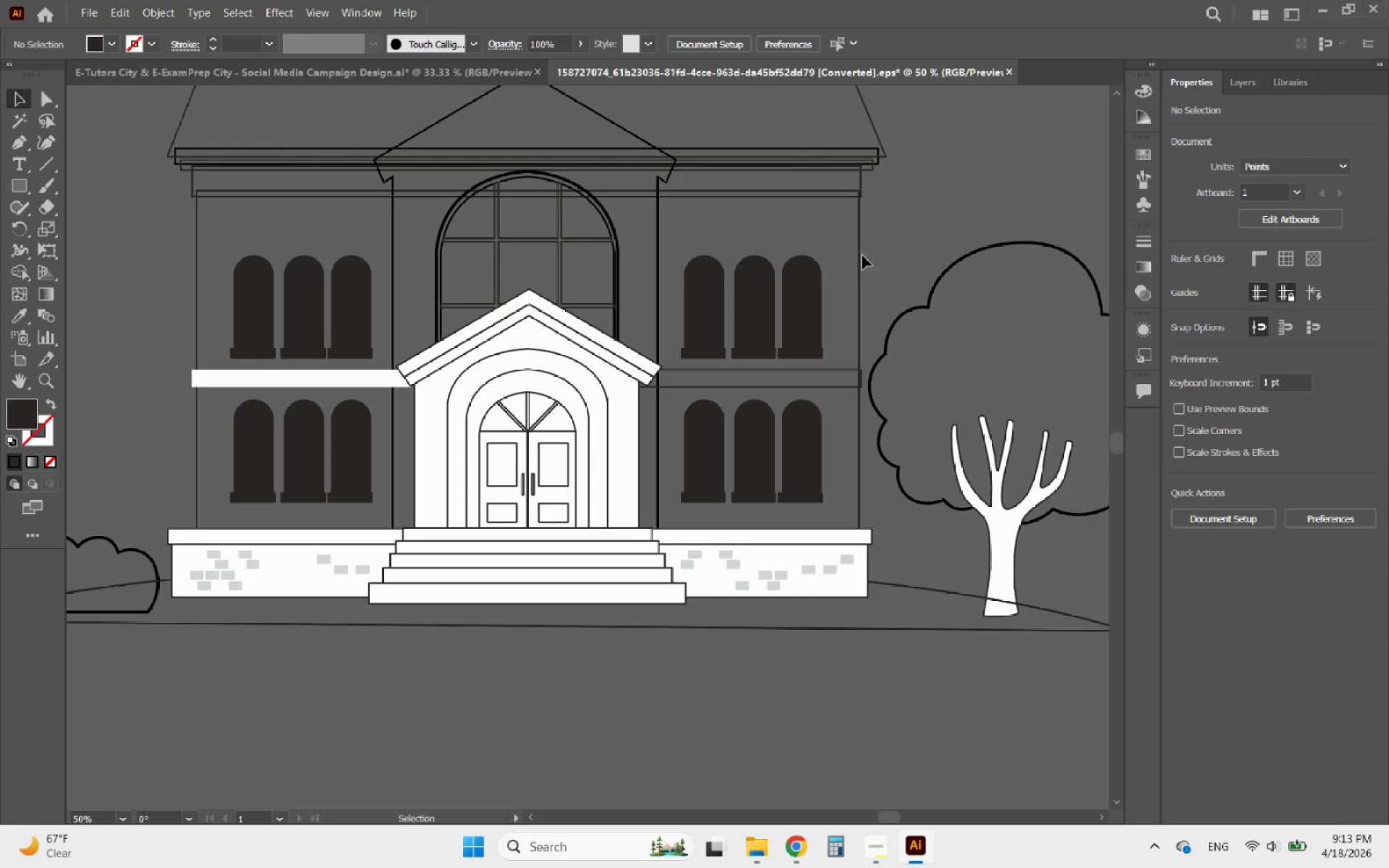 
double_click([860, 256])
 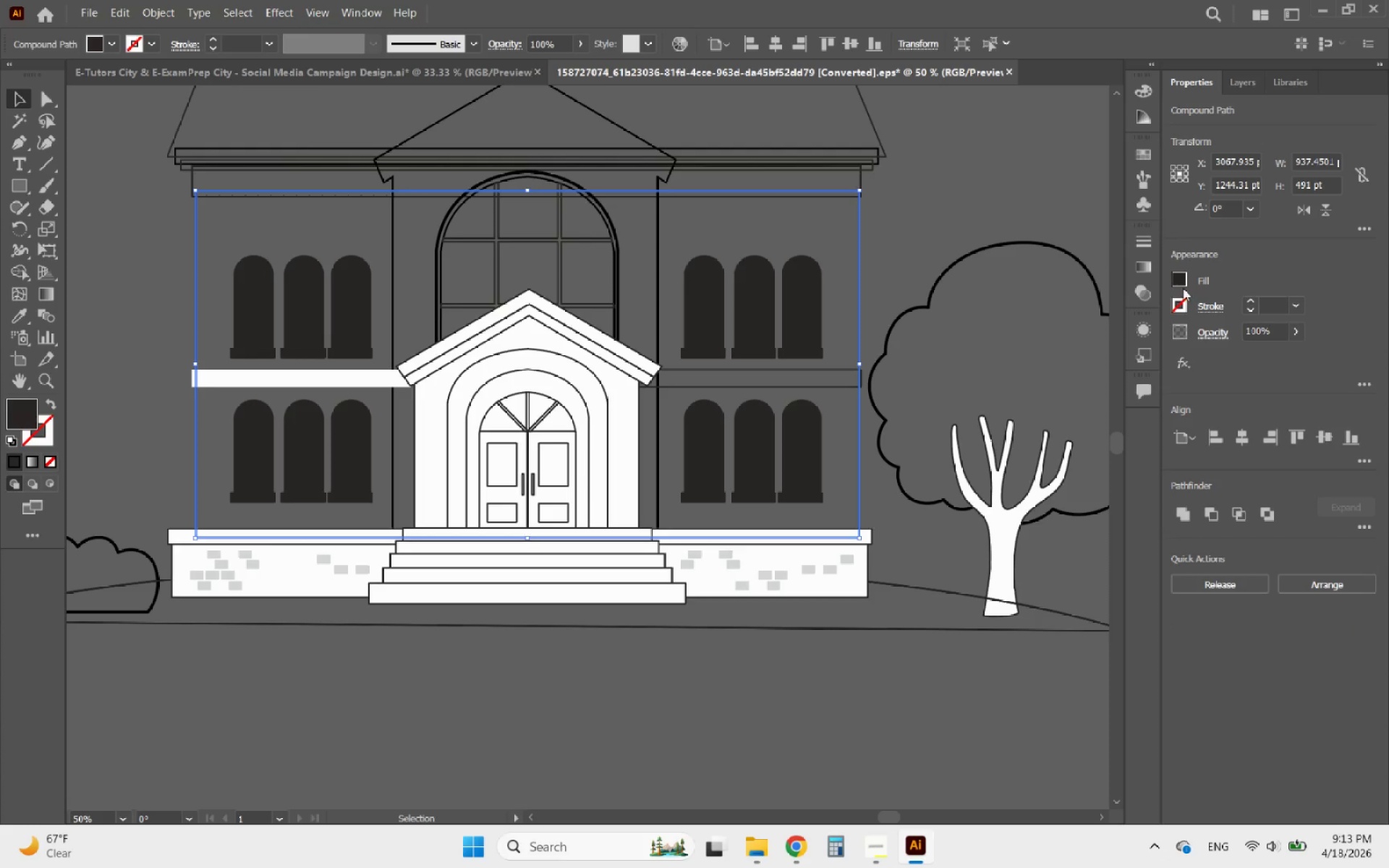 
left_click([1181, 282])
 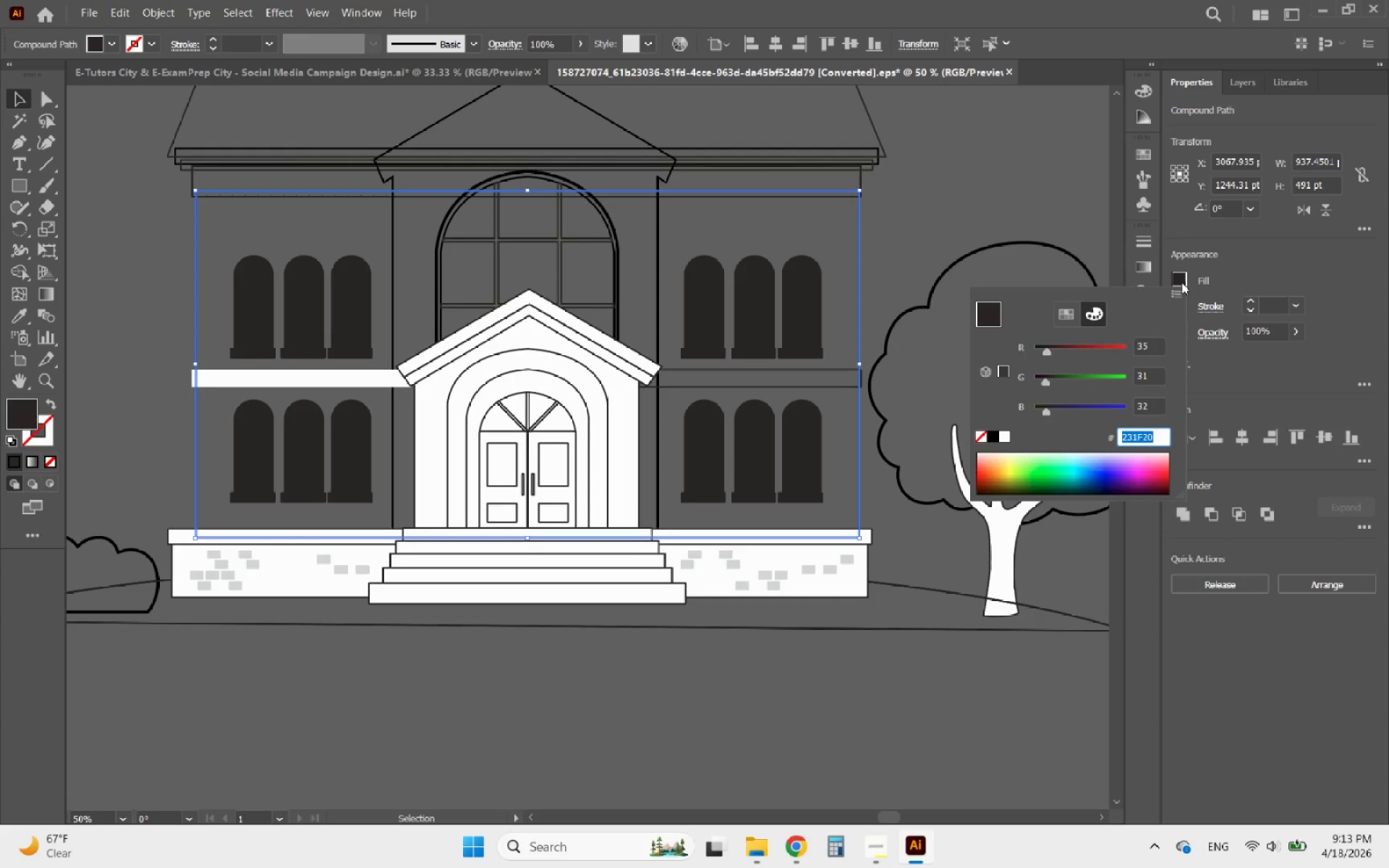 
left_click([1181, 282])
 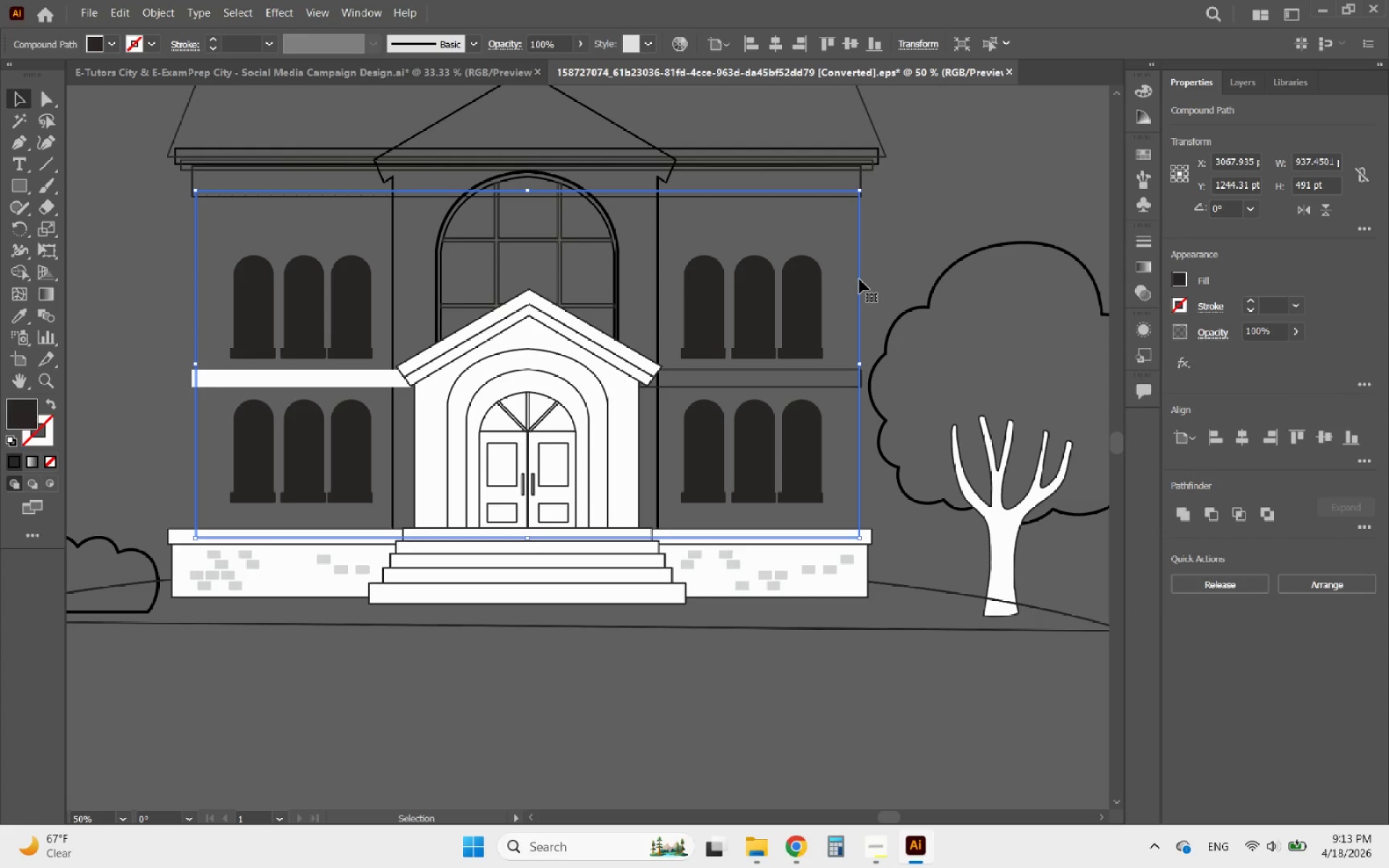 
left_click_drag(start_coordinate=[859, 279], to_coordinate=[1005, 367])
 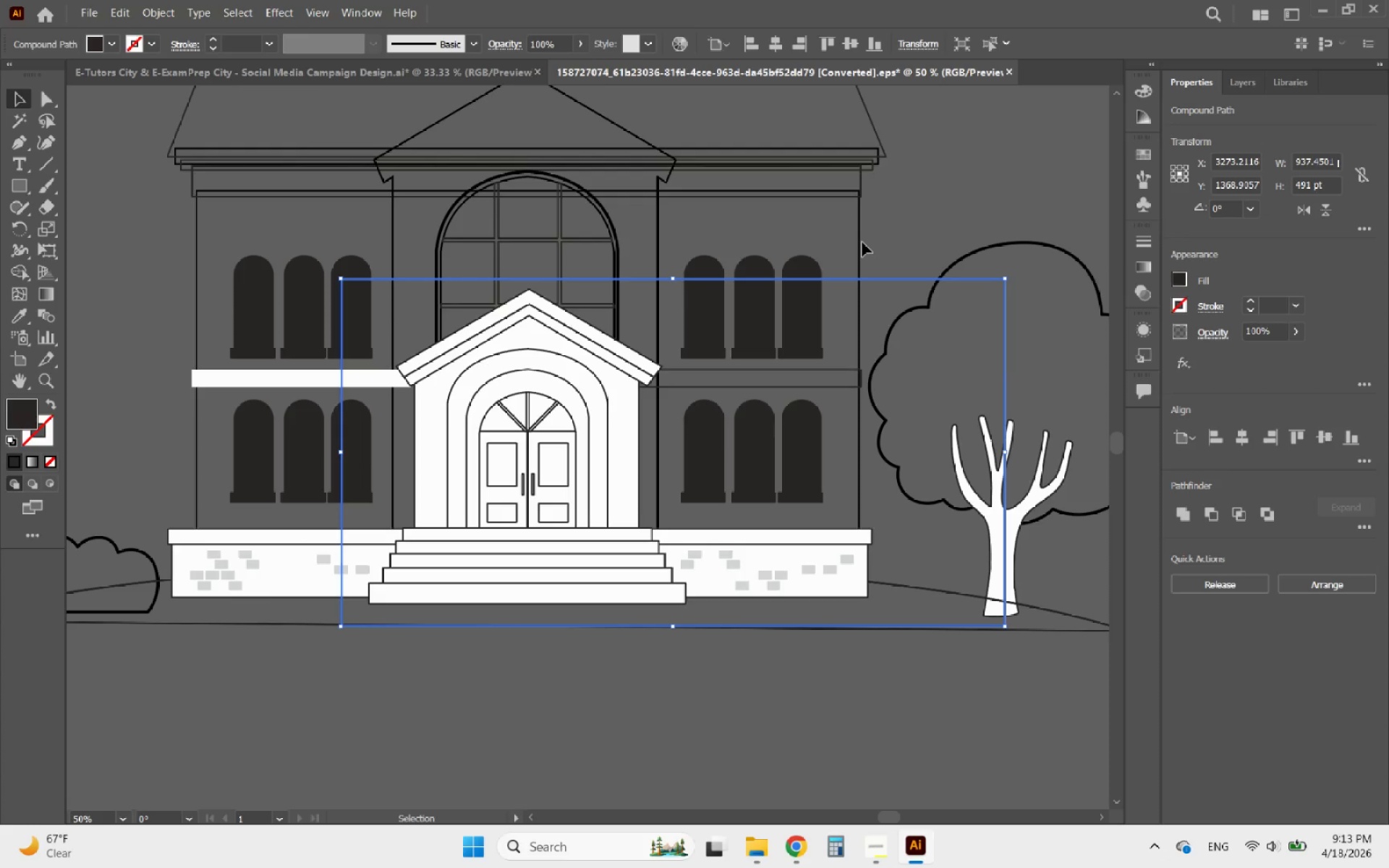 
left_click([862, 242])
 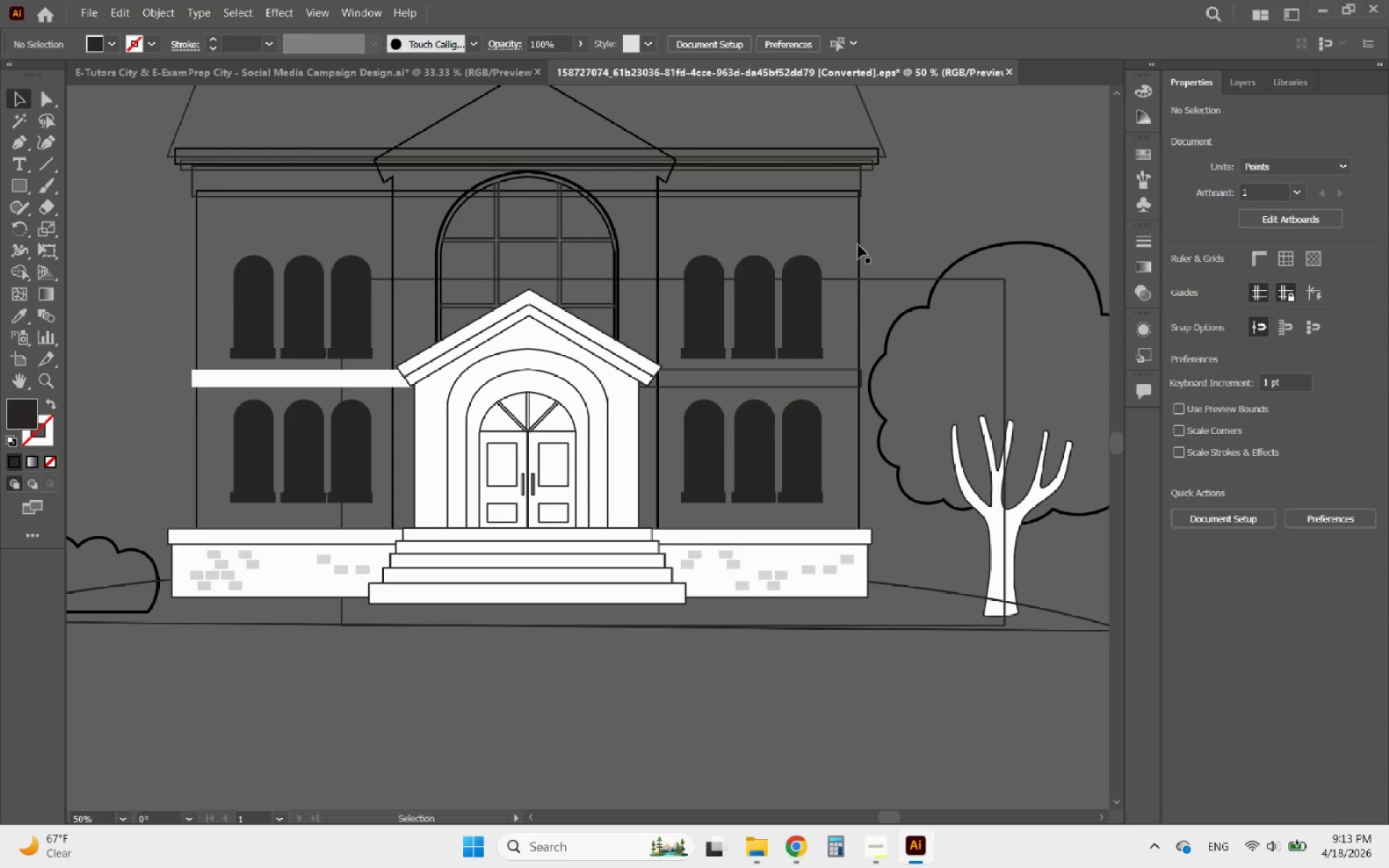 
left_click([858, 244])
 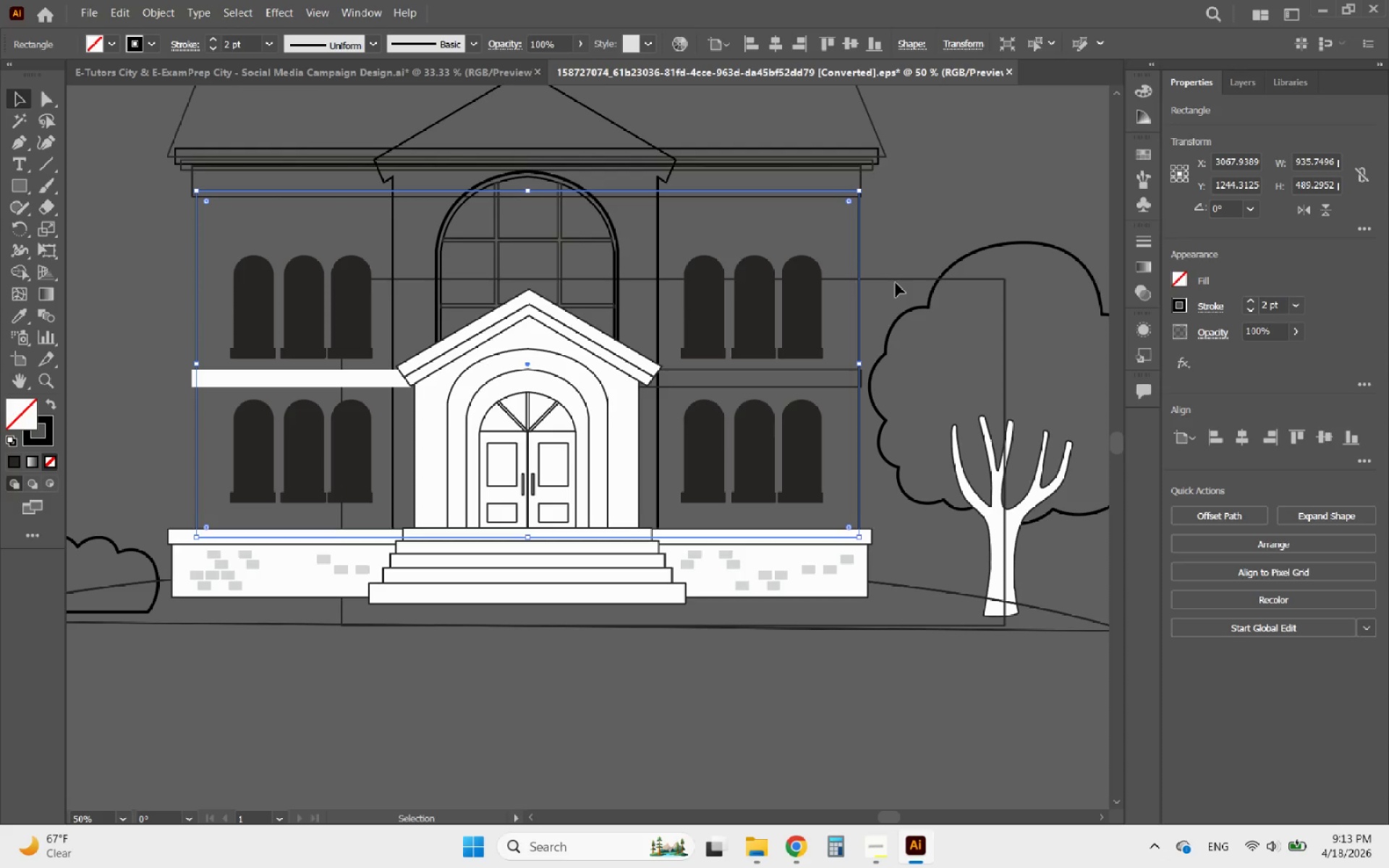 
left_click([914, 281])
 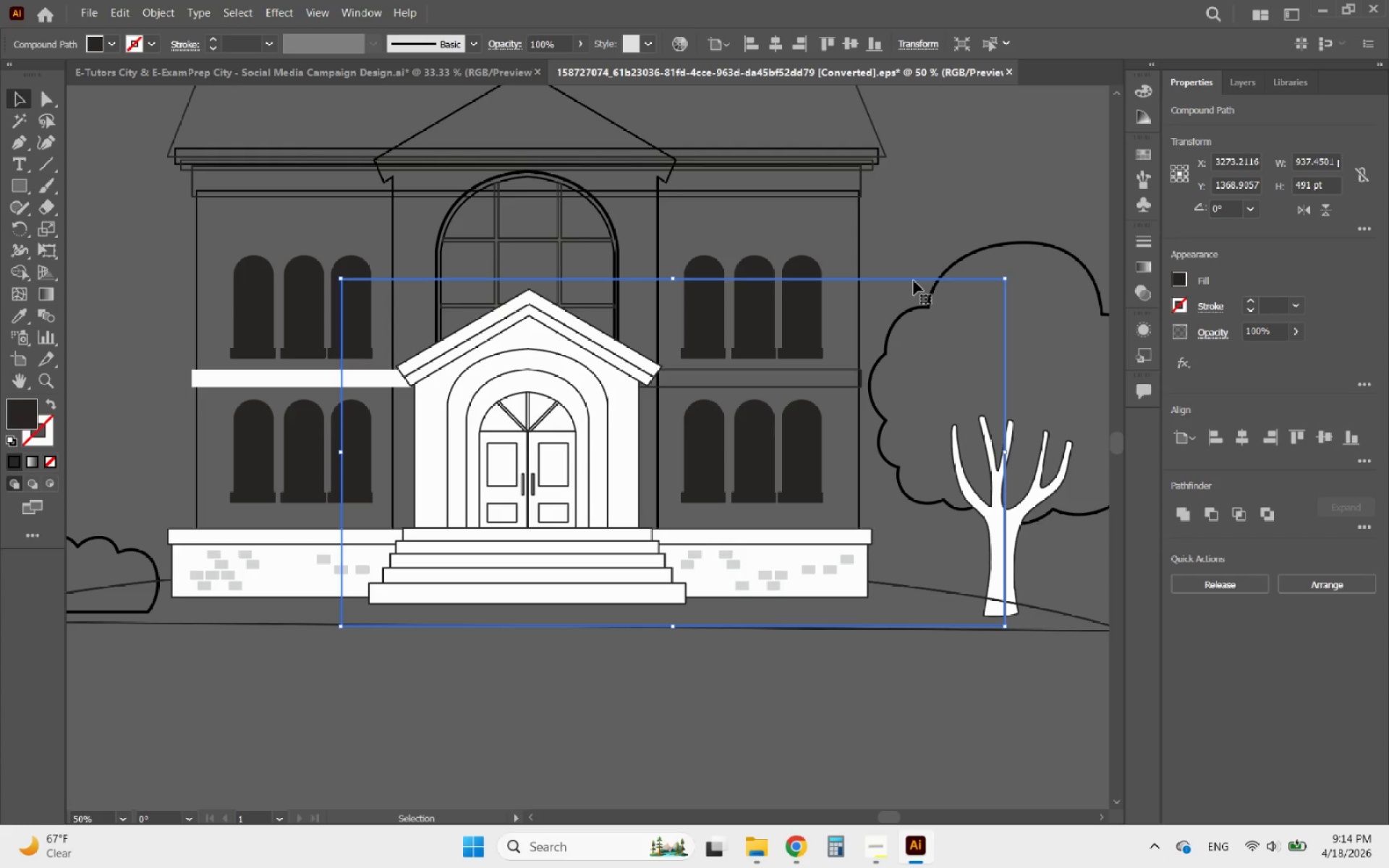 
key(Delete)
 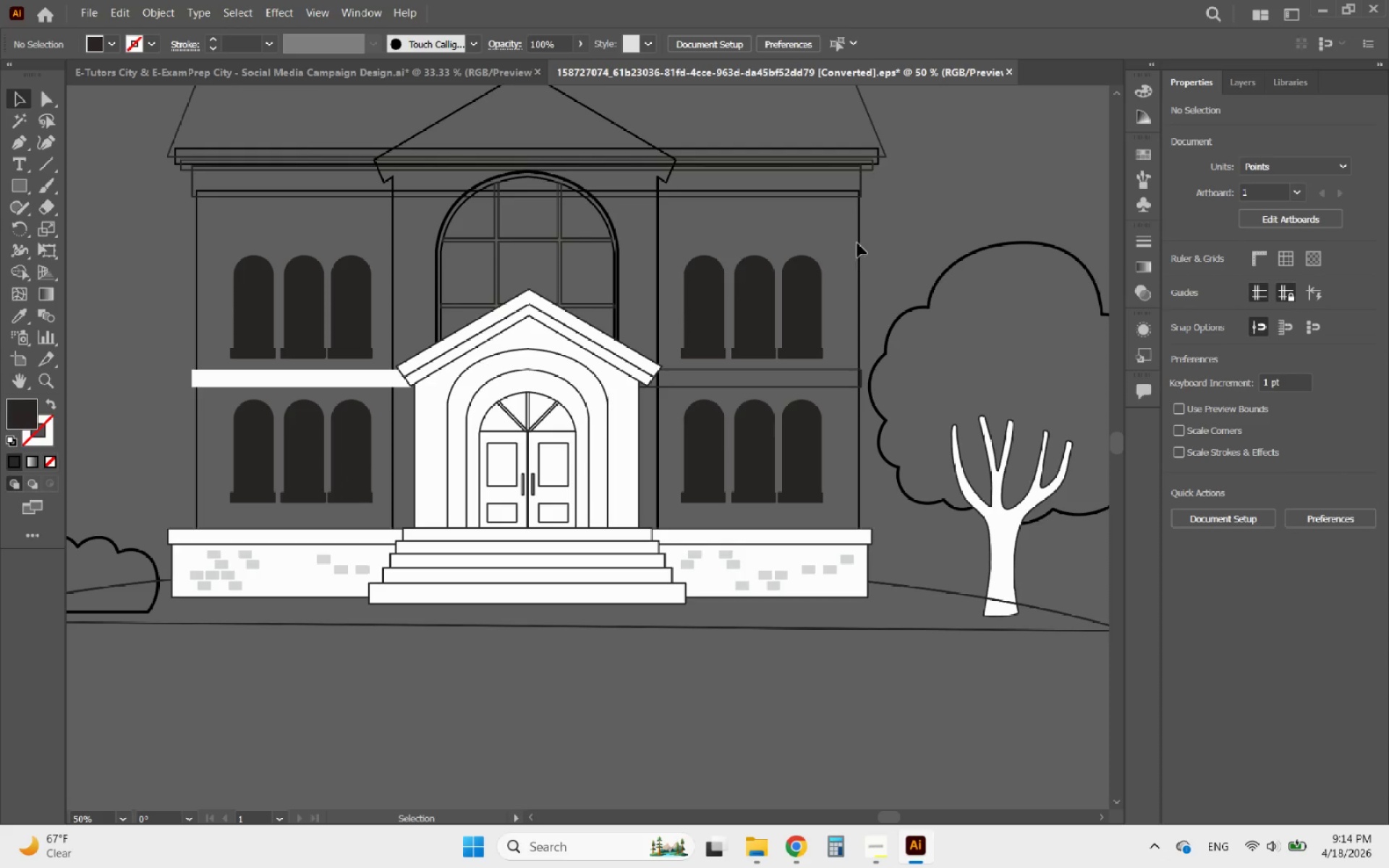 
left_click([857, 243])
 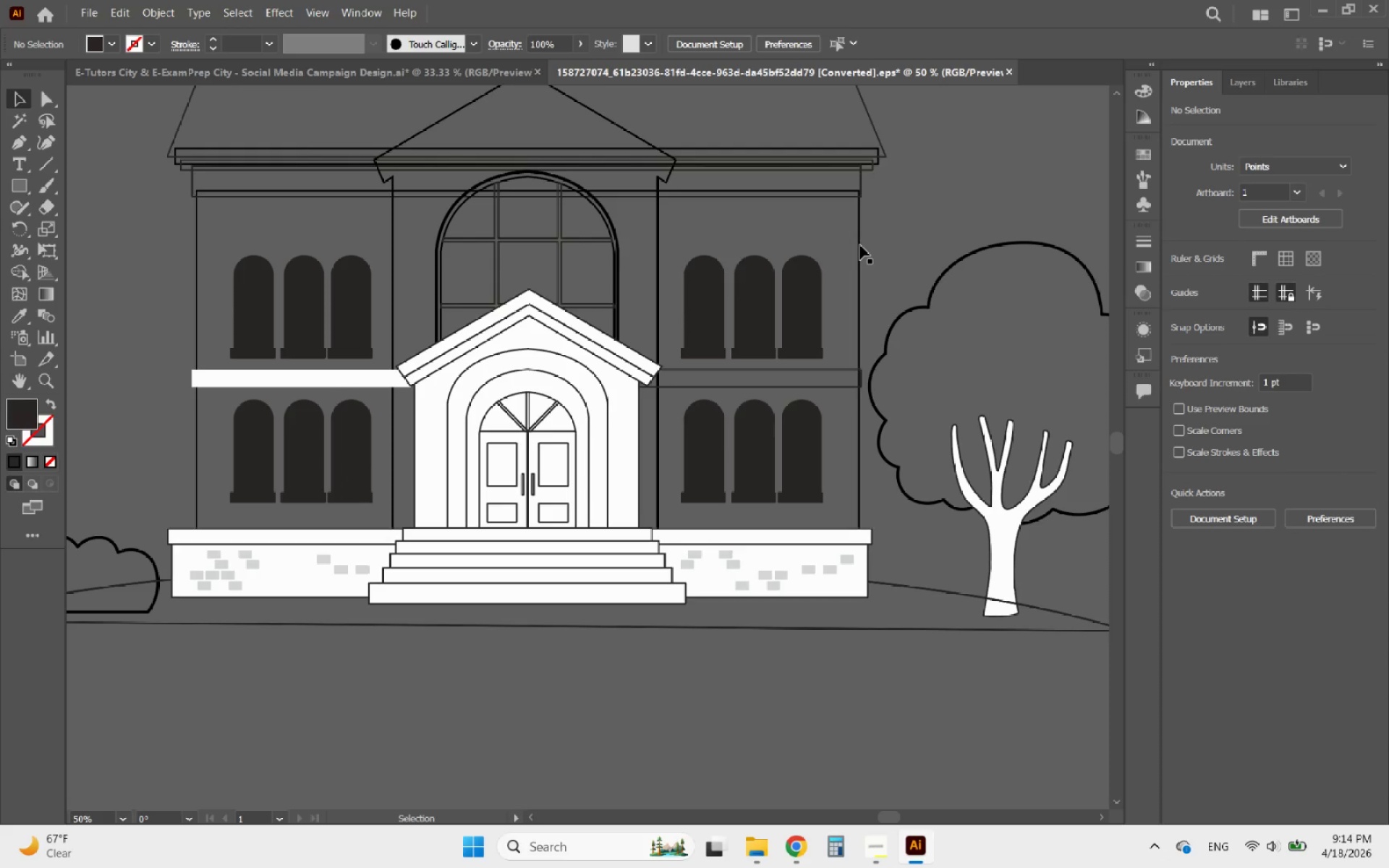 
left_click([860, 245])
 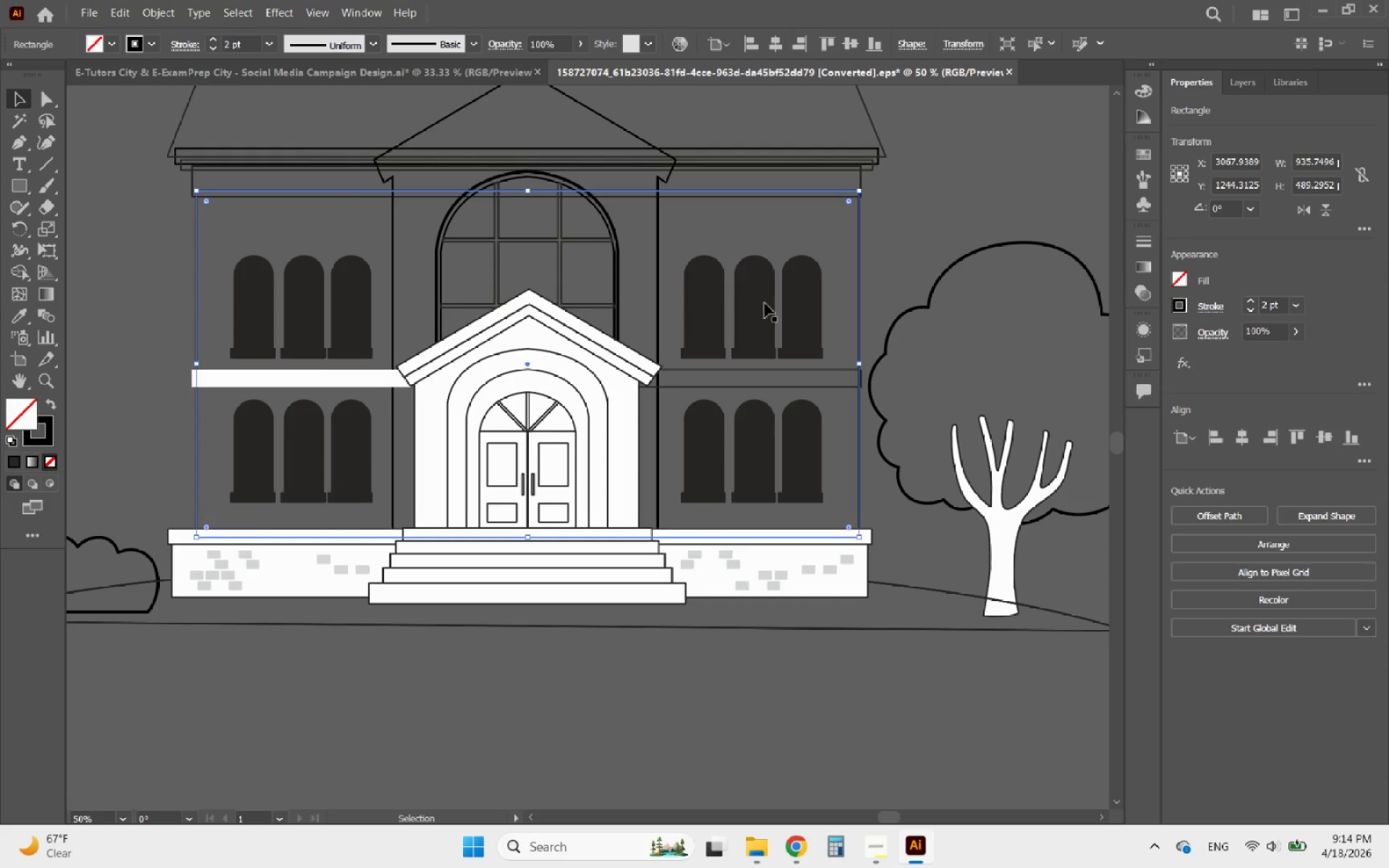 
hold_key(key=ShiftLeft, duration=3.15)
left_click([765, 303])
 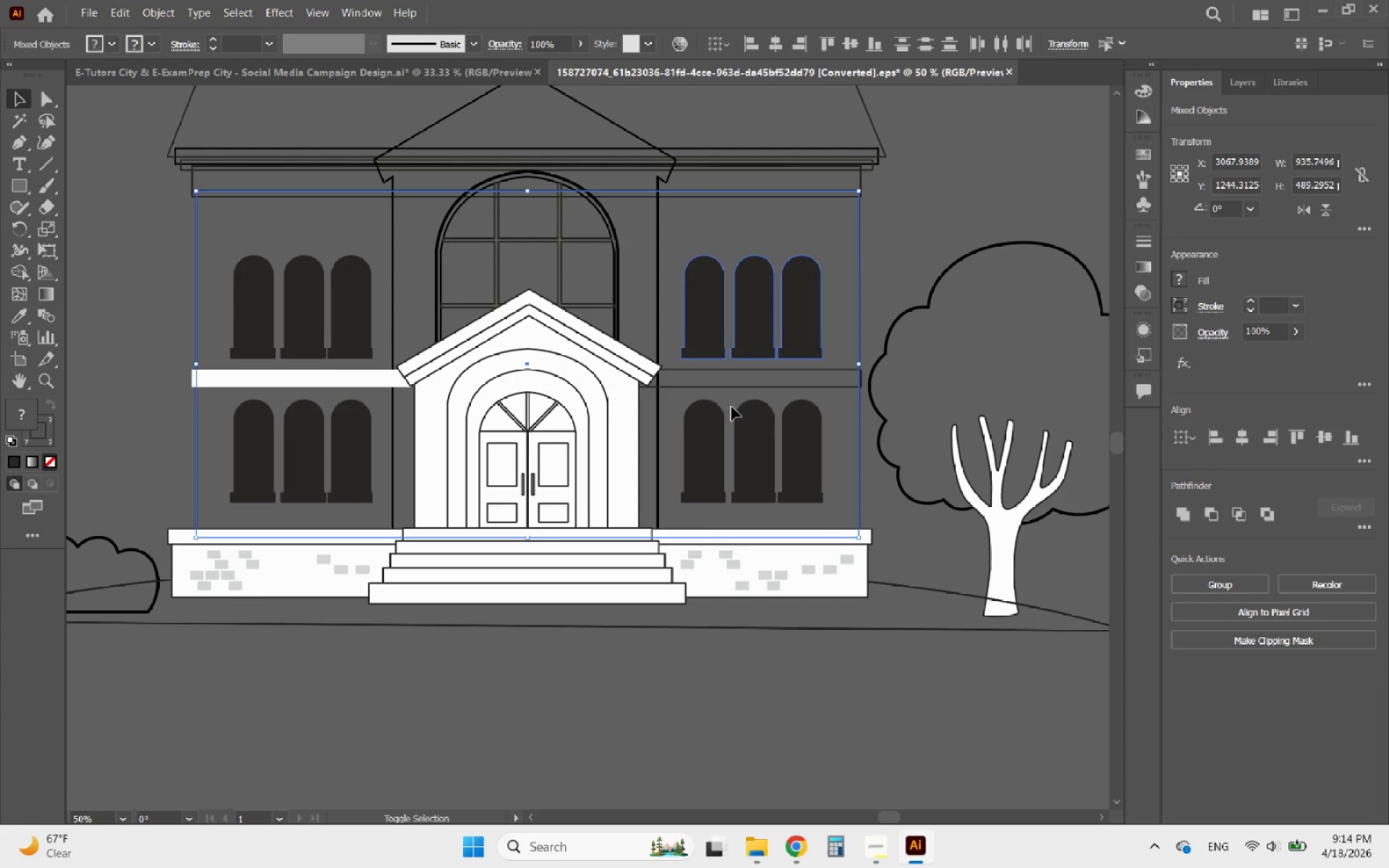 
left_click([742, 427])
 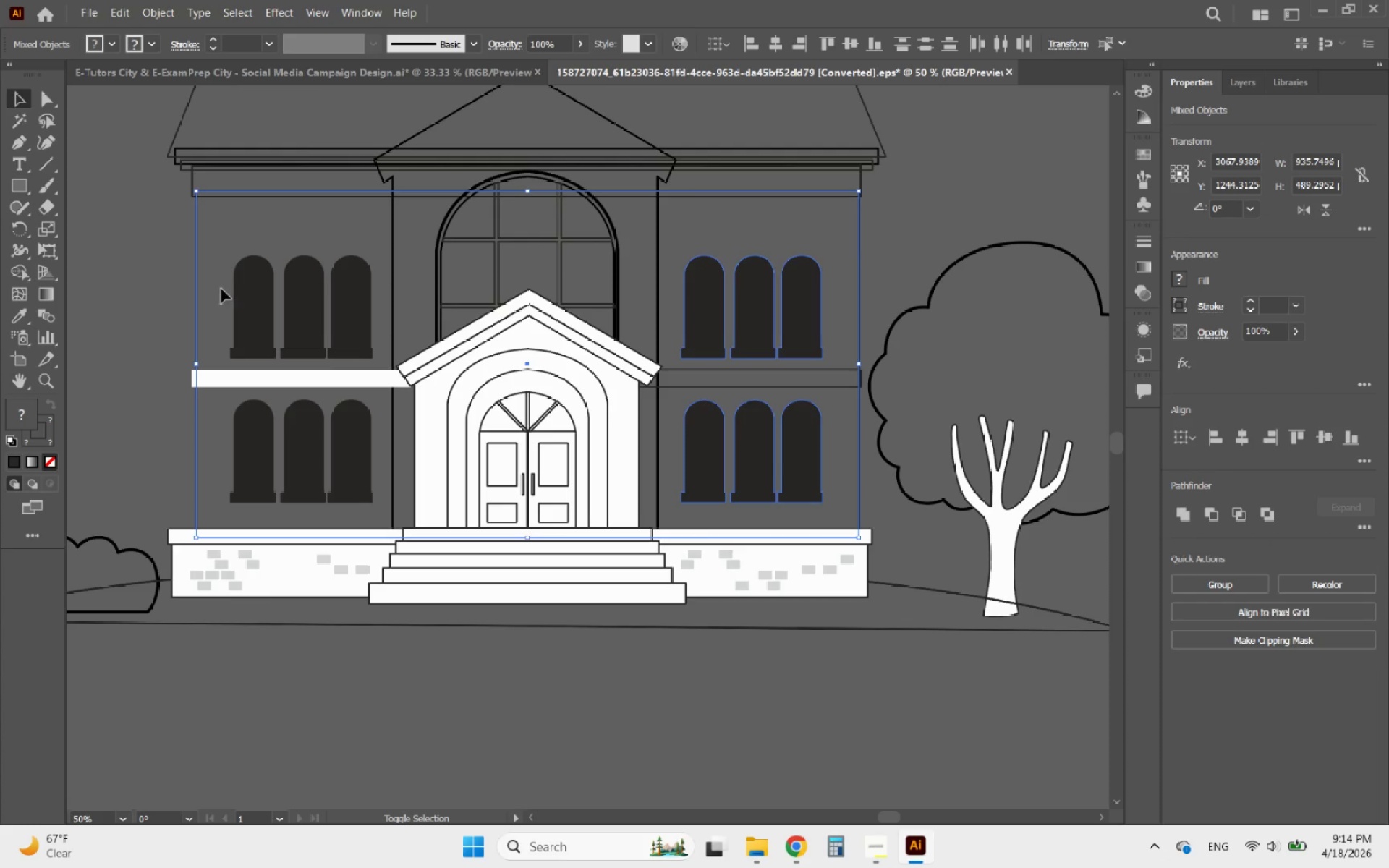 
left_click([250, 309])
 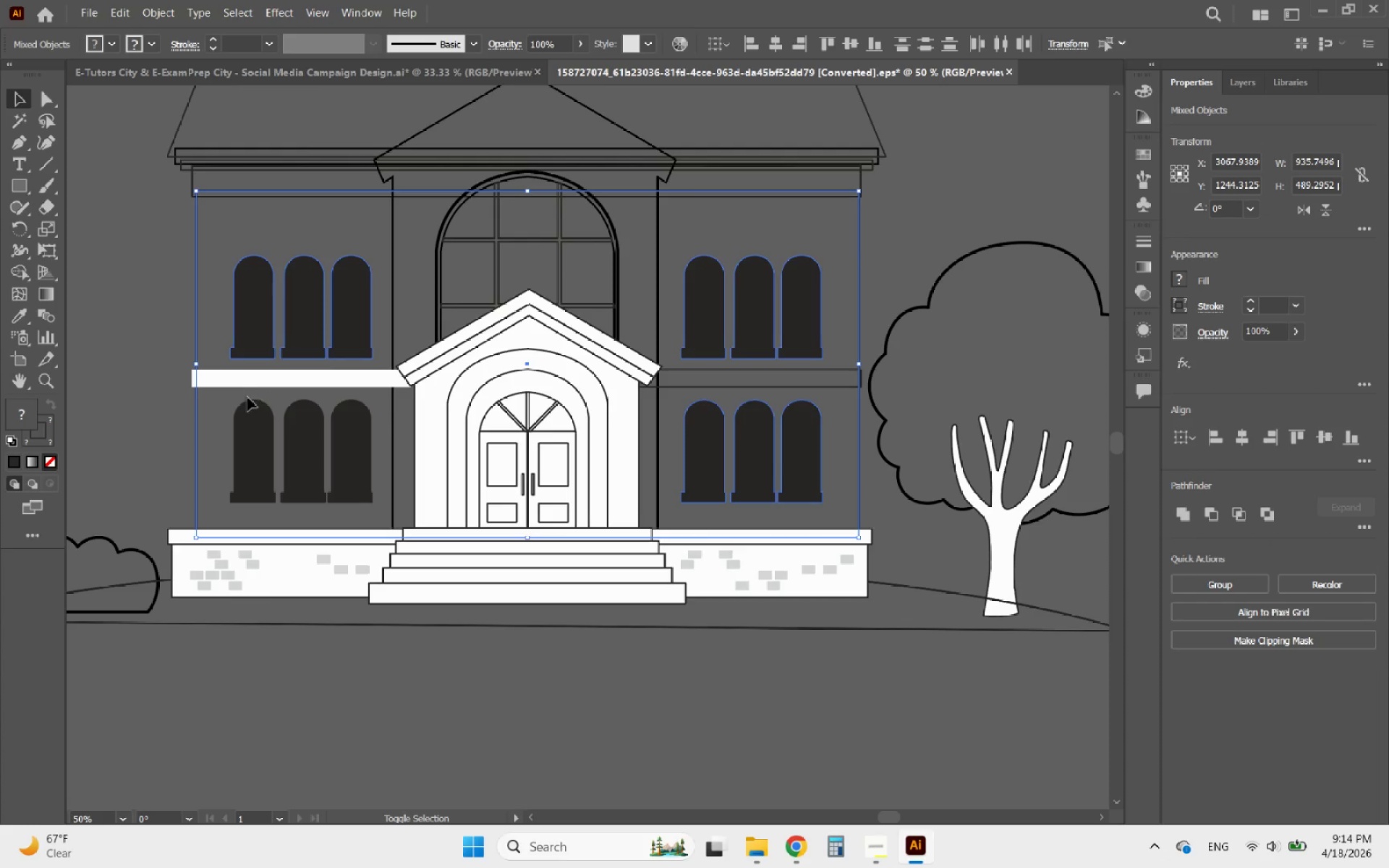 
left_click([247, 408])
 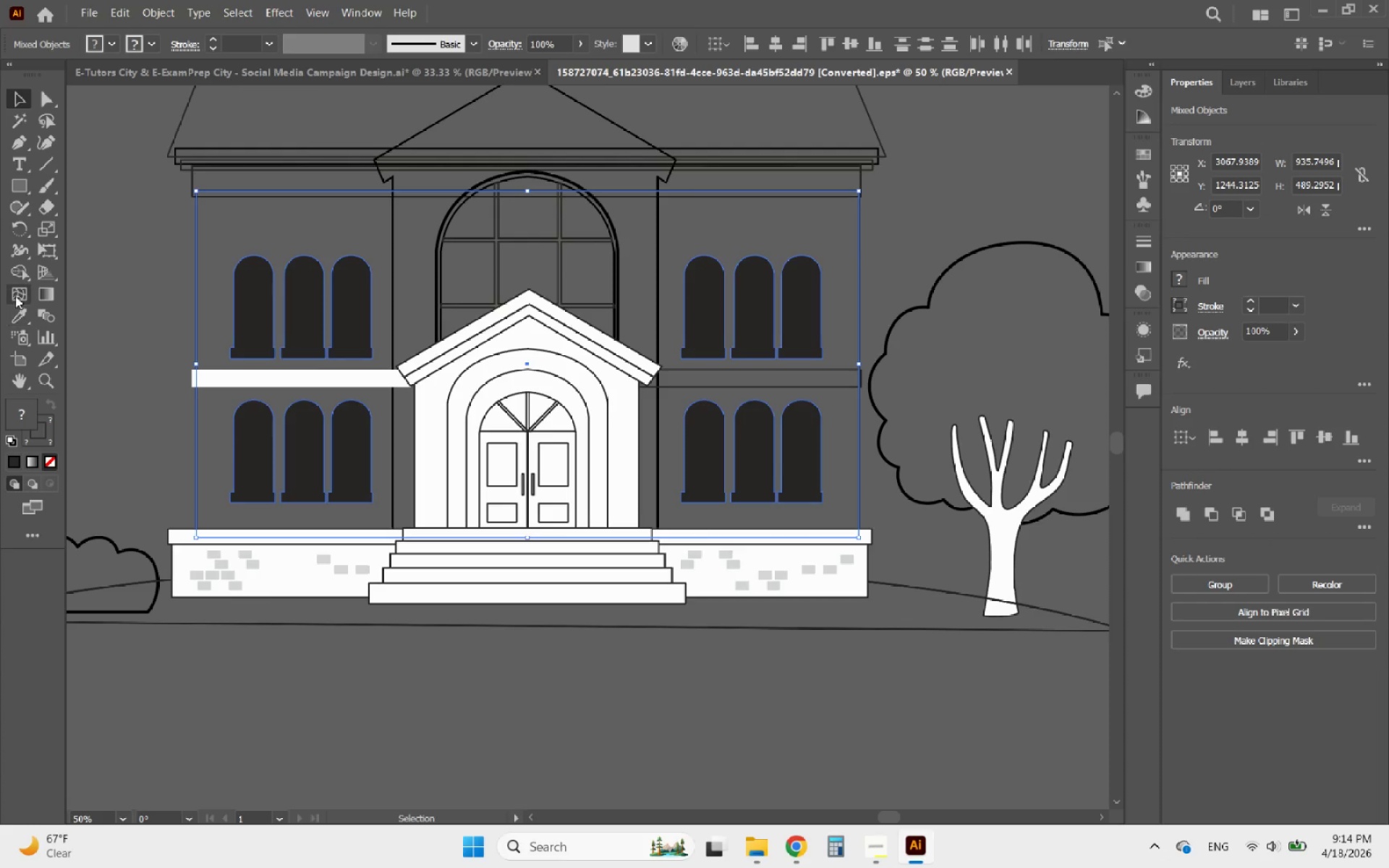 
left_click([18, 271])
 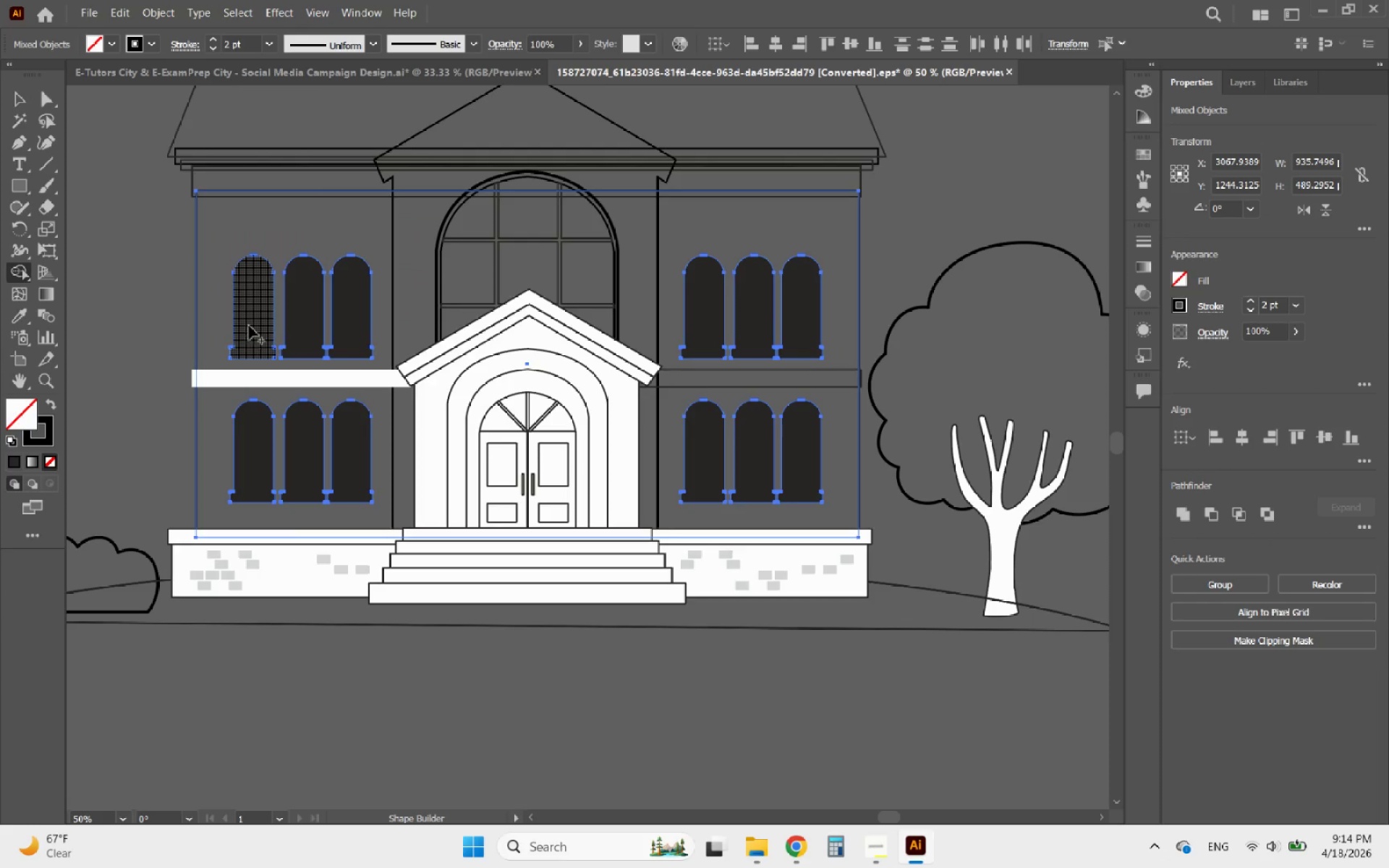 
left_click_drag(start_coordinate=[249, 322], to_coordinate=[255, 299])
 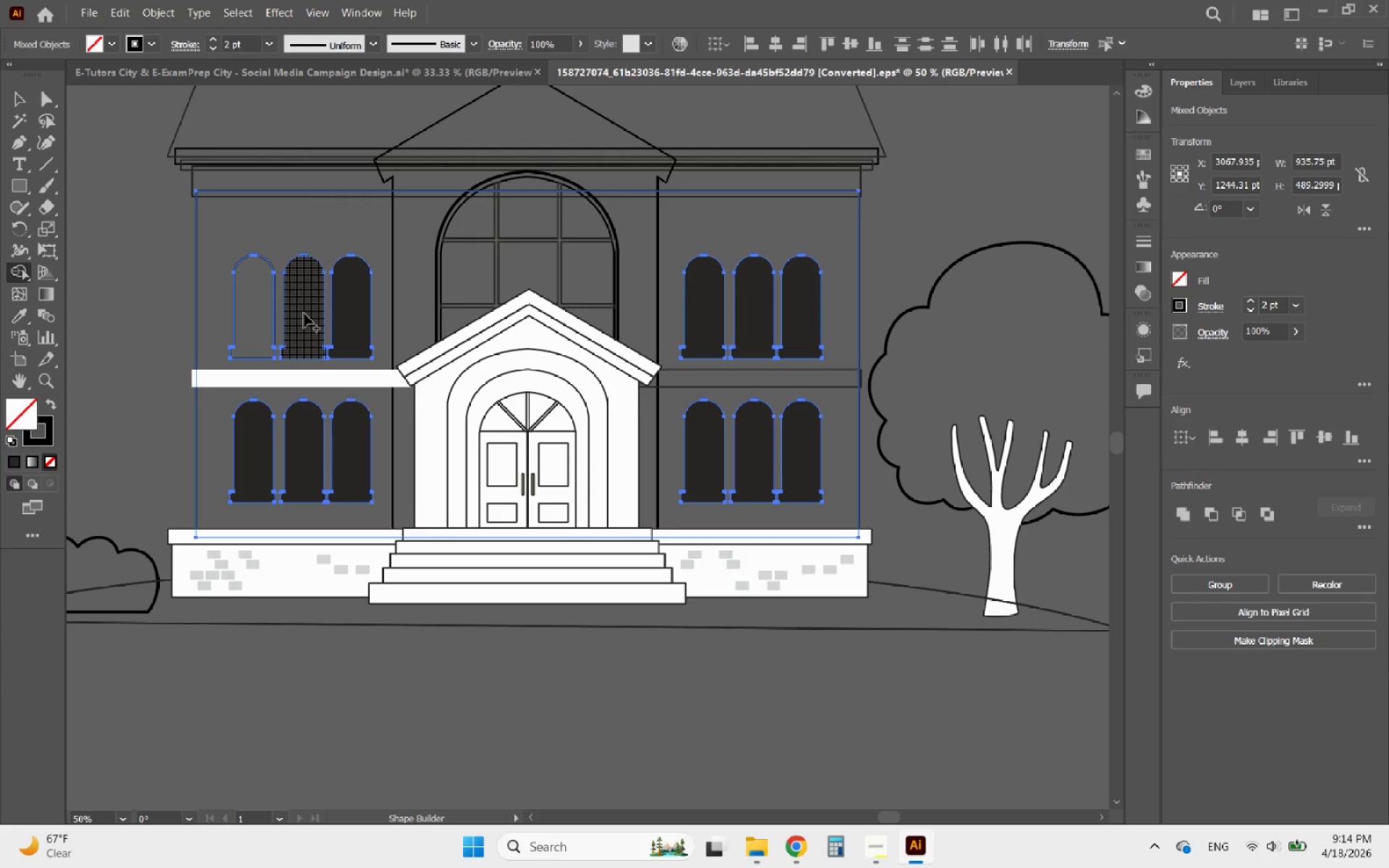 
left_click_drag(start_coordinate=[303, 313], to_coordinate=[303, 294])
 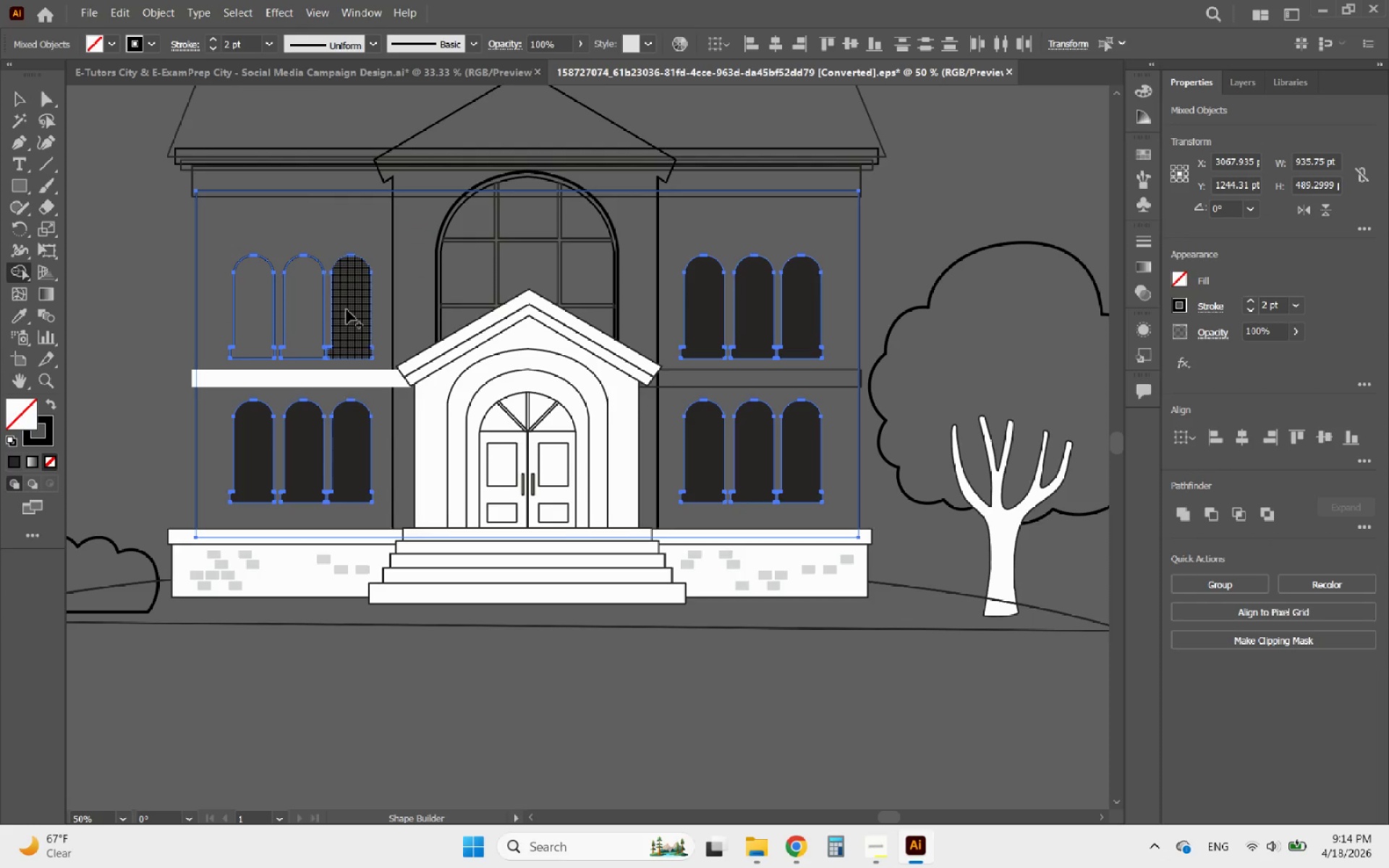 
left_click_drag(start_coordinate=[347, 310], to_coordinate=[349, 290])
 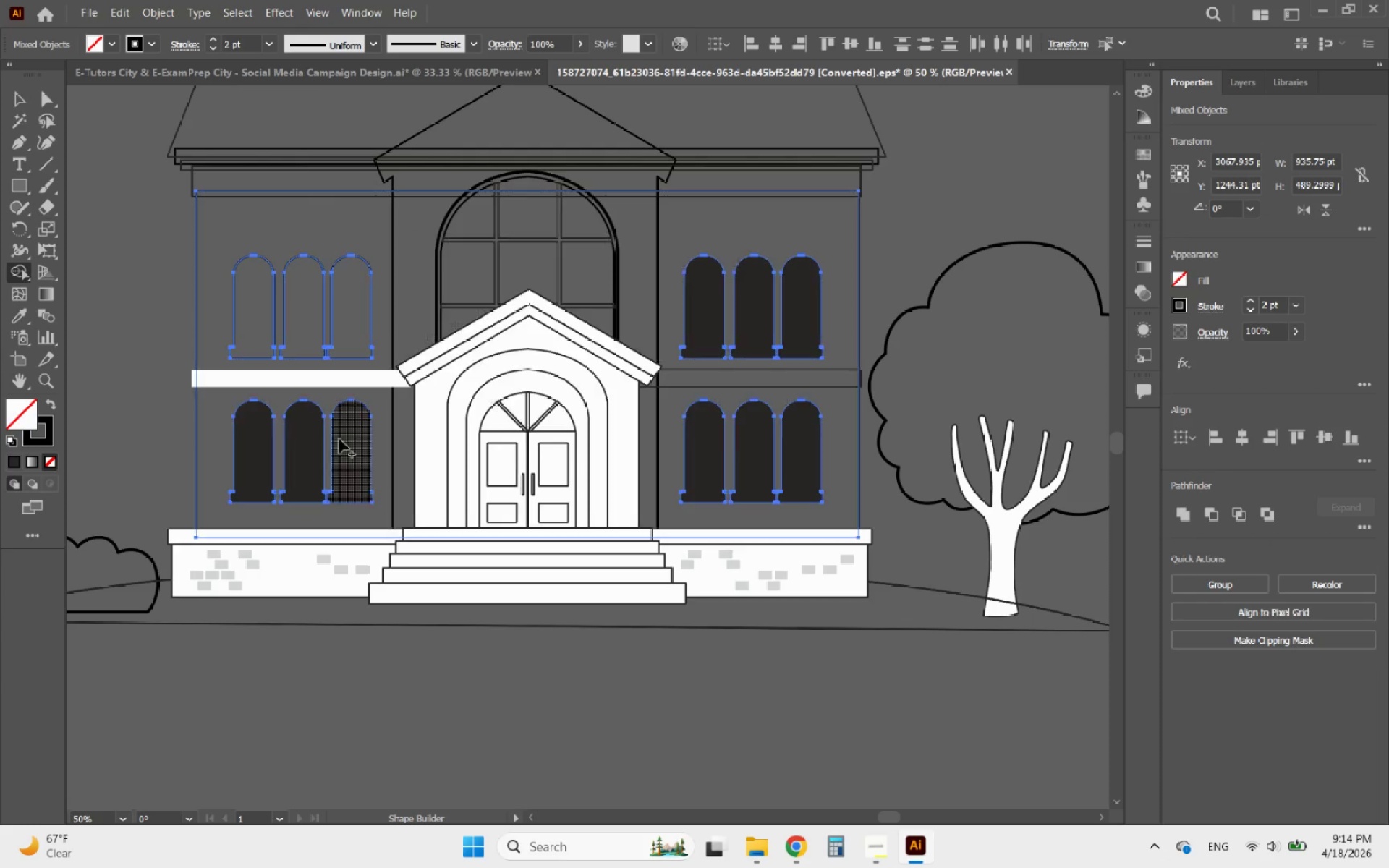 
left_click_drag(start_coordinate=[347, 444], to_coordinate=[347, 421])
 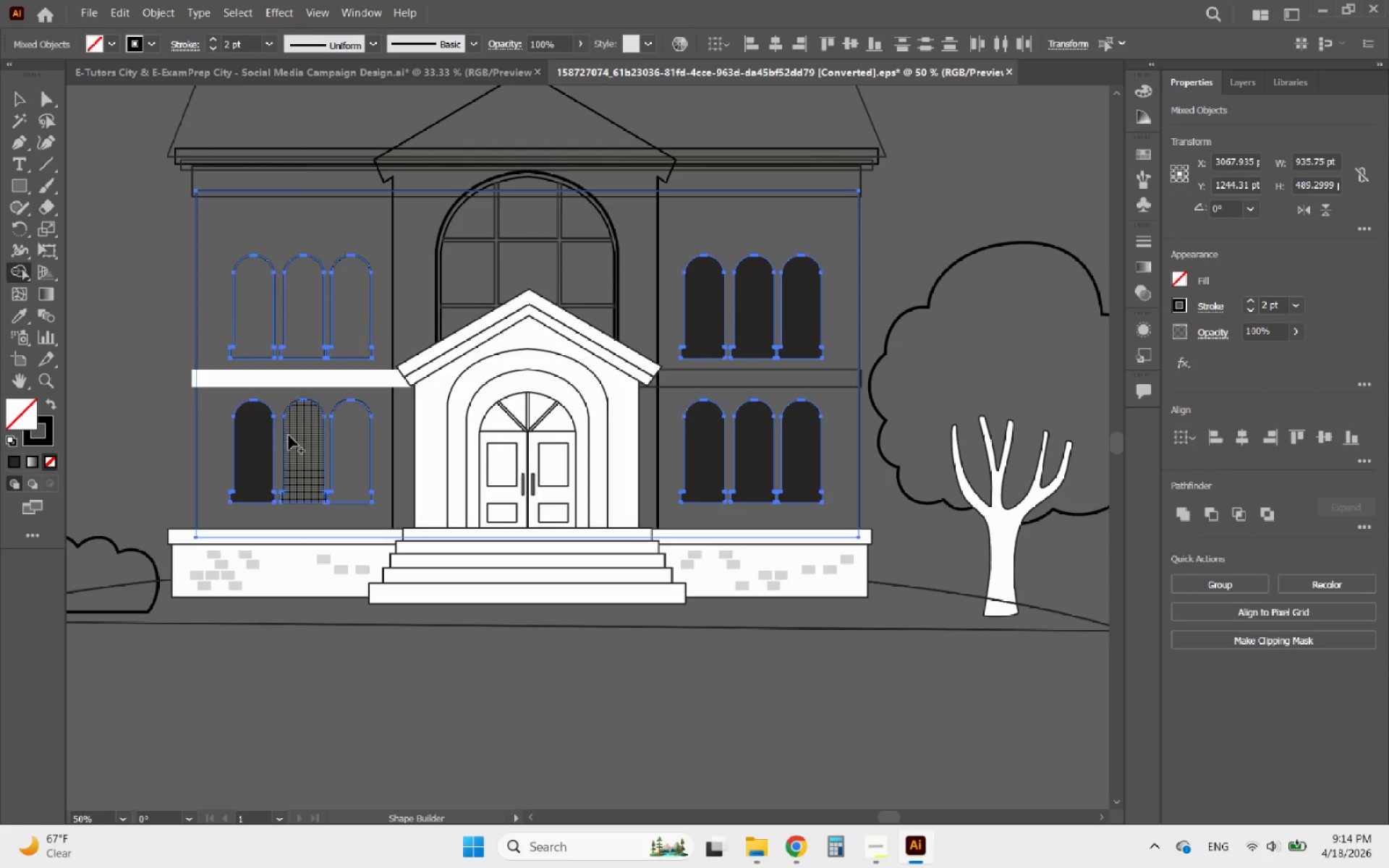 
left_click_drag(start_coordinate=[250, 447], to_coordinate=[250, 431])
 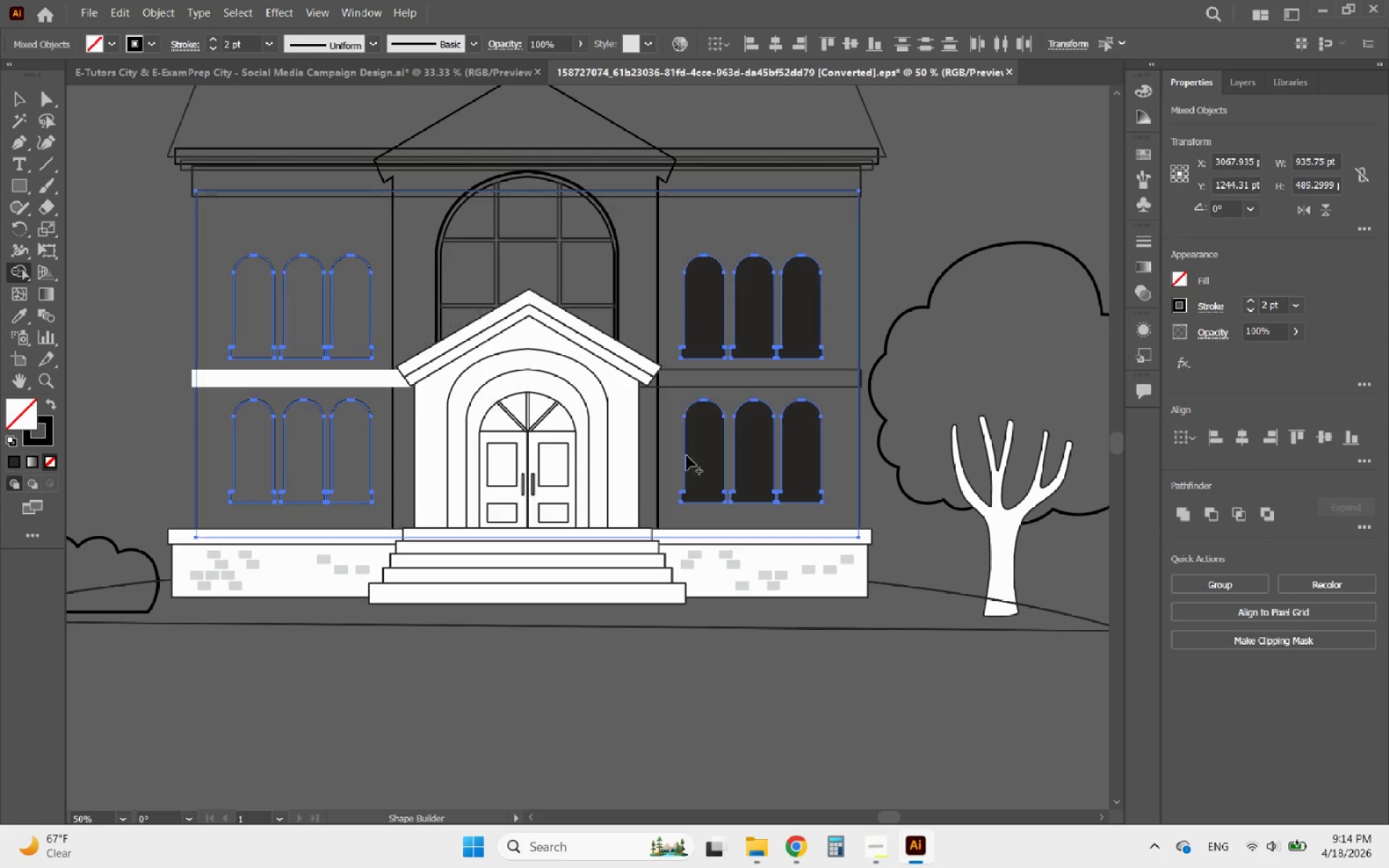 
left_click_drag(start_coordinate=[696, 447], to_coordinate=[702, 434])
 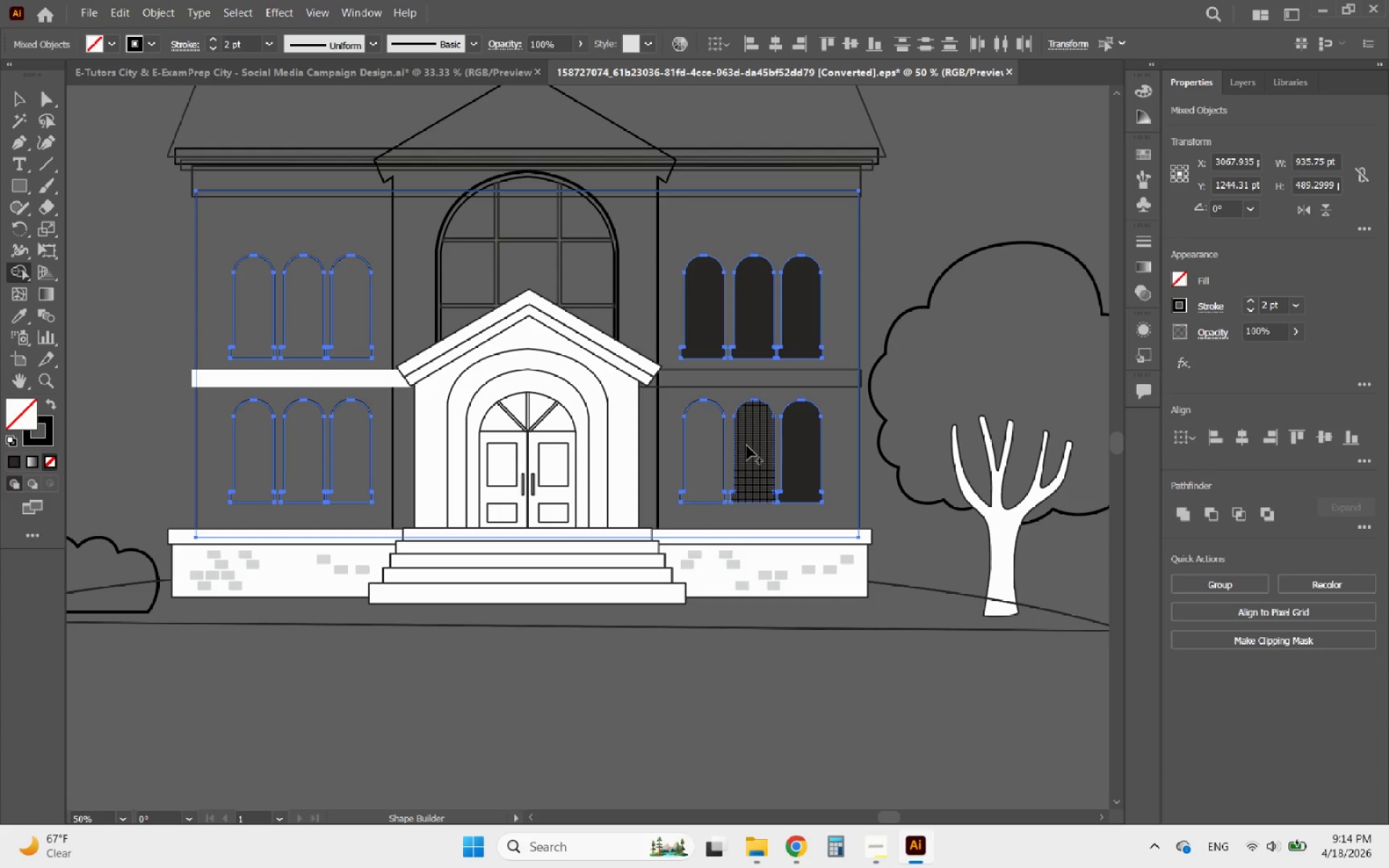 
left_click_drag(start_coordinate=[752, 446], to_coordinate=[757, 443])
 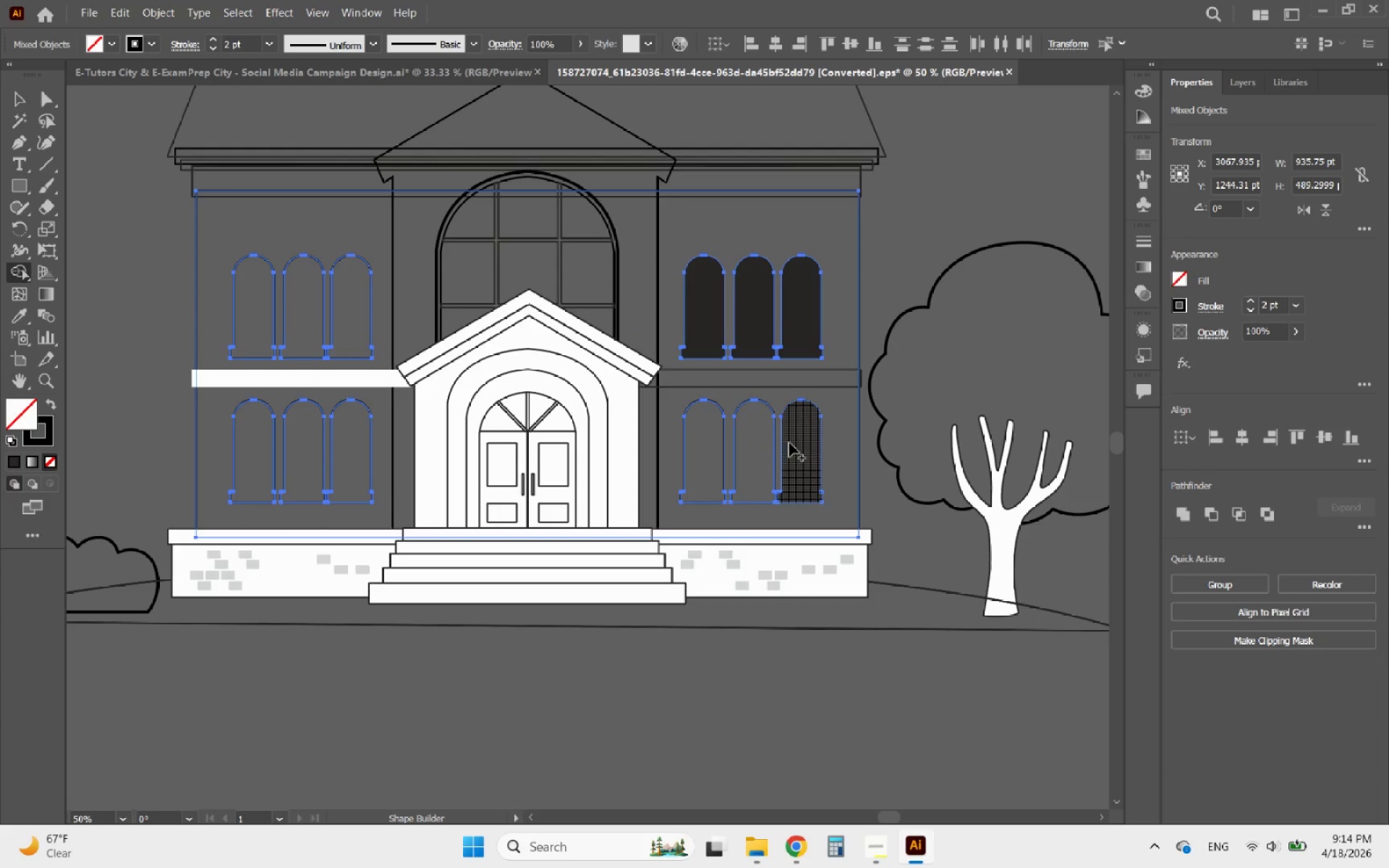 
left_click_drag(start_coordinate=[796, 441], to_coordinate=[804, 438])
 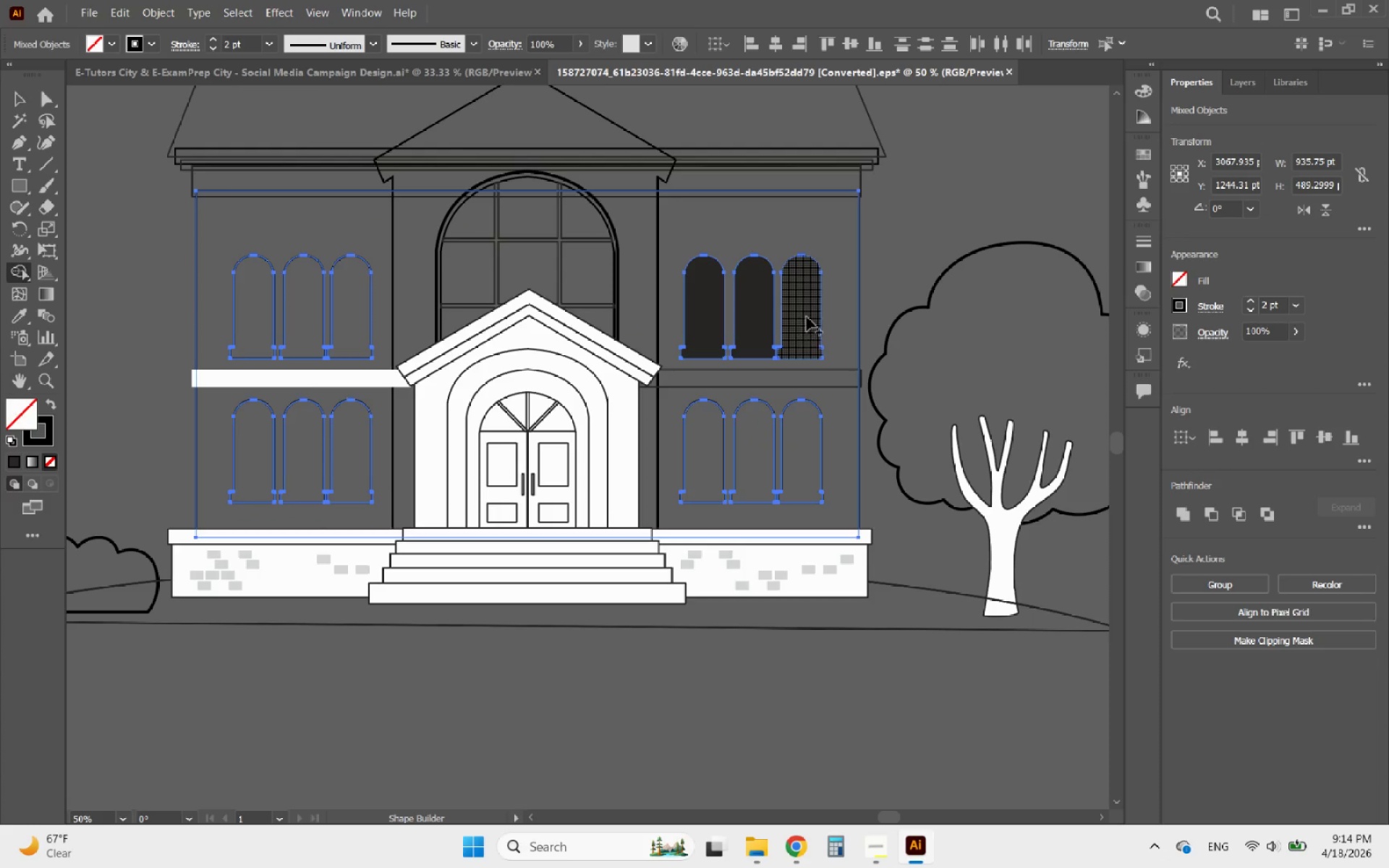 
left_click_drag(start_coordinate=[807, 317], to_coordinate=[802, 301])
 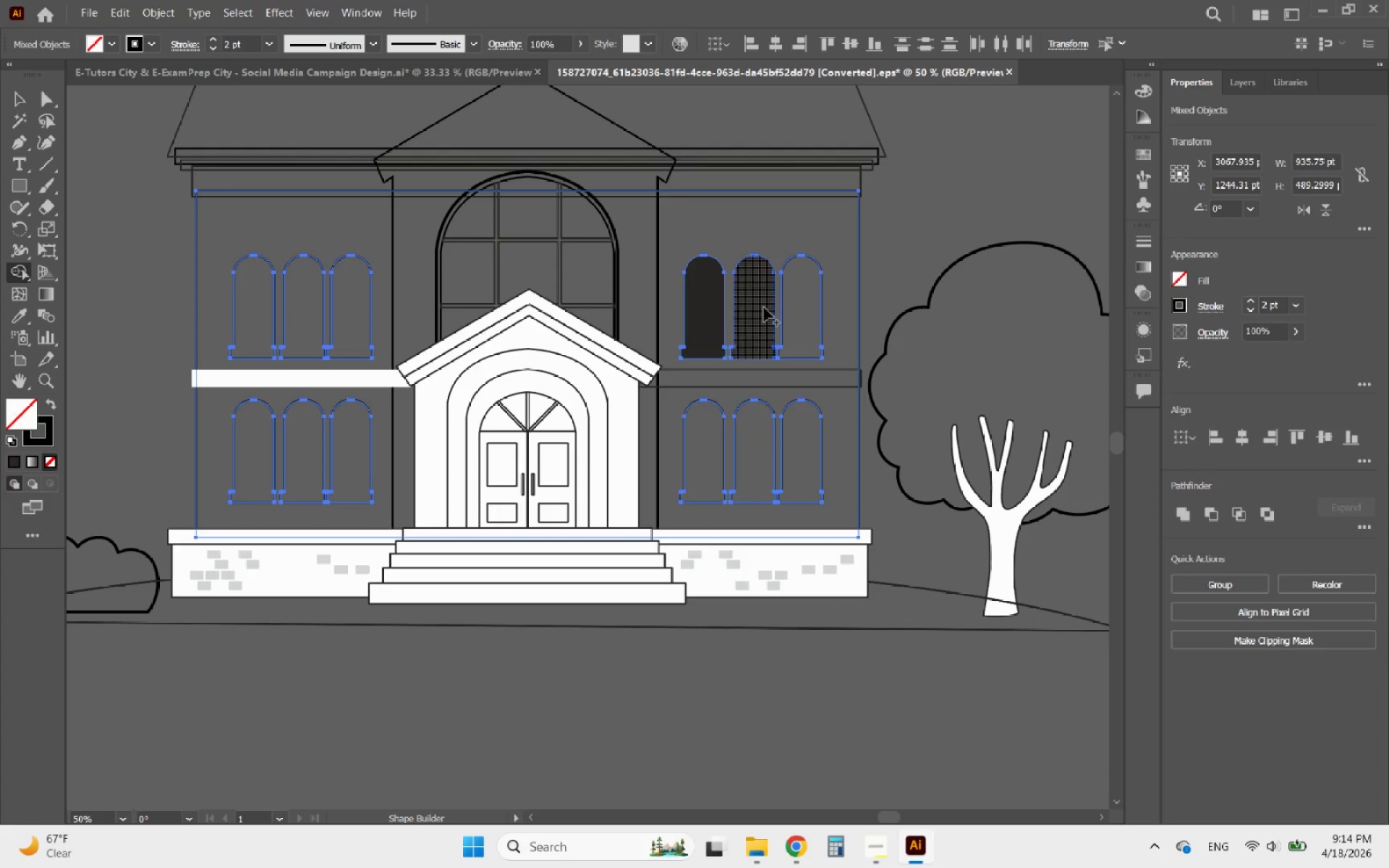 
left_click_drag(start_coordinate=[762, 308], to_coordinate=[749, 311])
 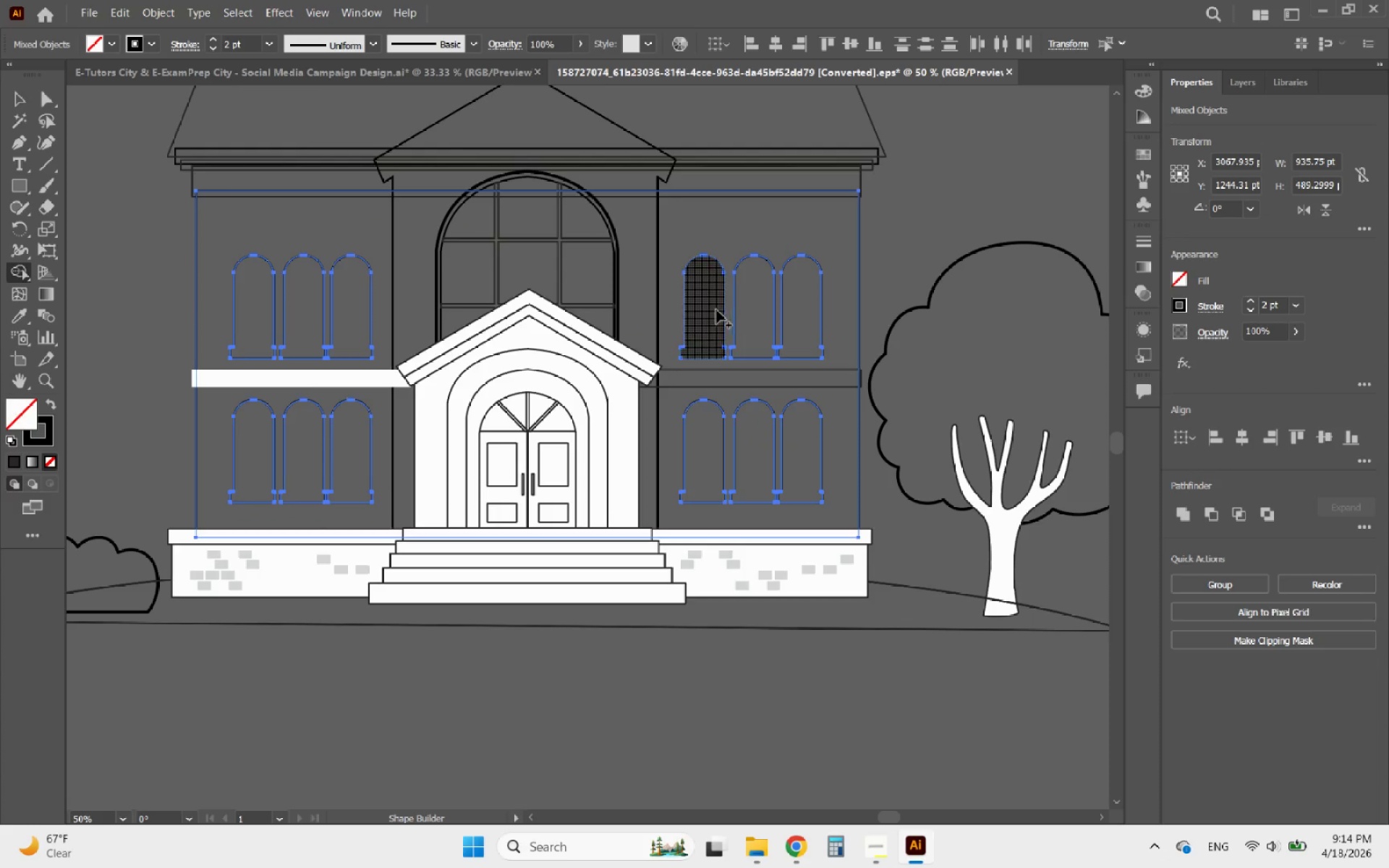 
left_click_drag(start_coordinate=[712, 310], to_coordinate=[698, 310])
 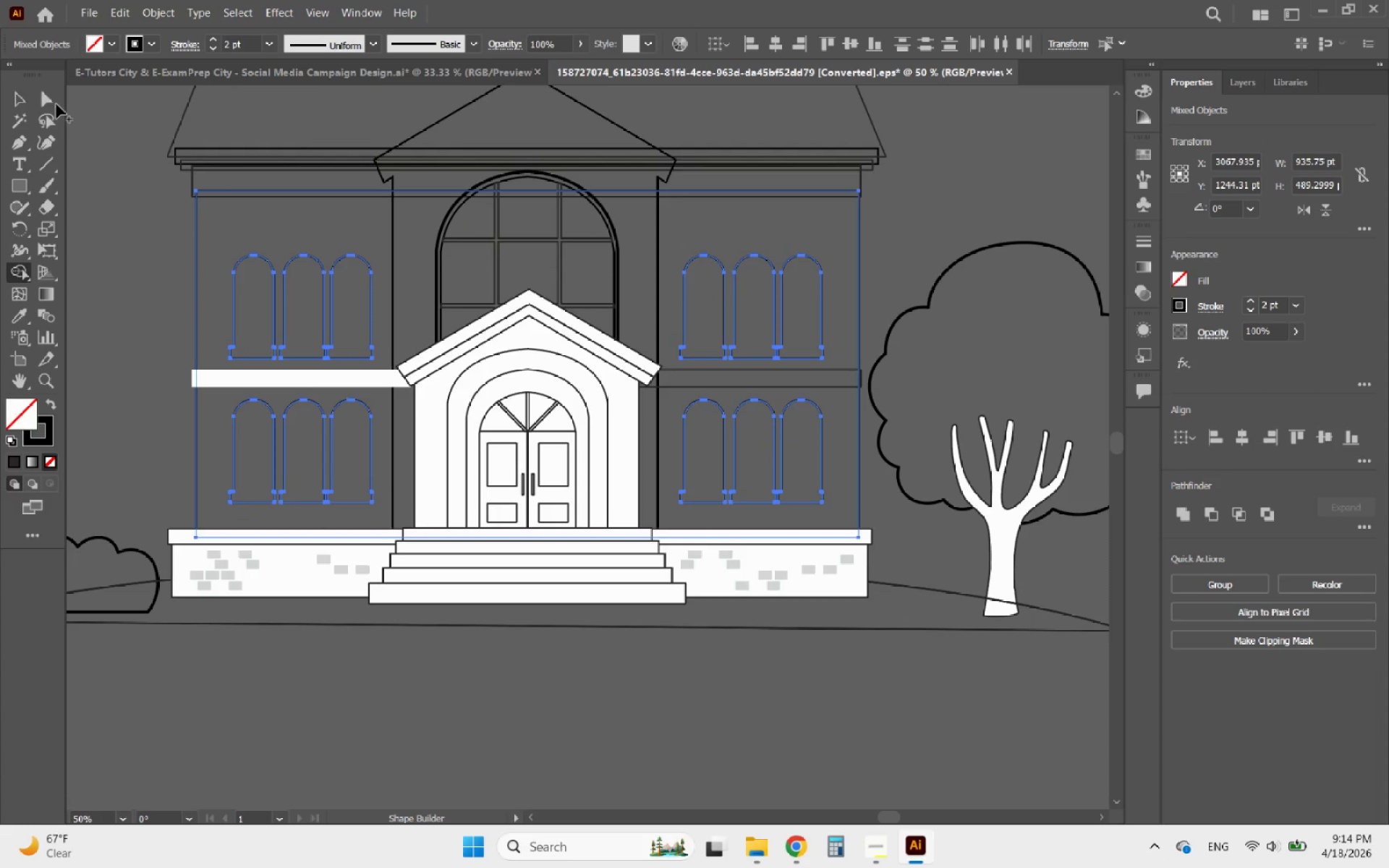 
left_click([16, 107])
 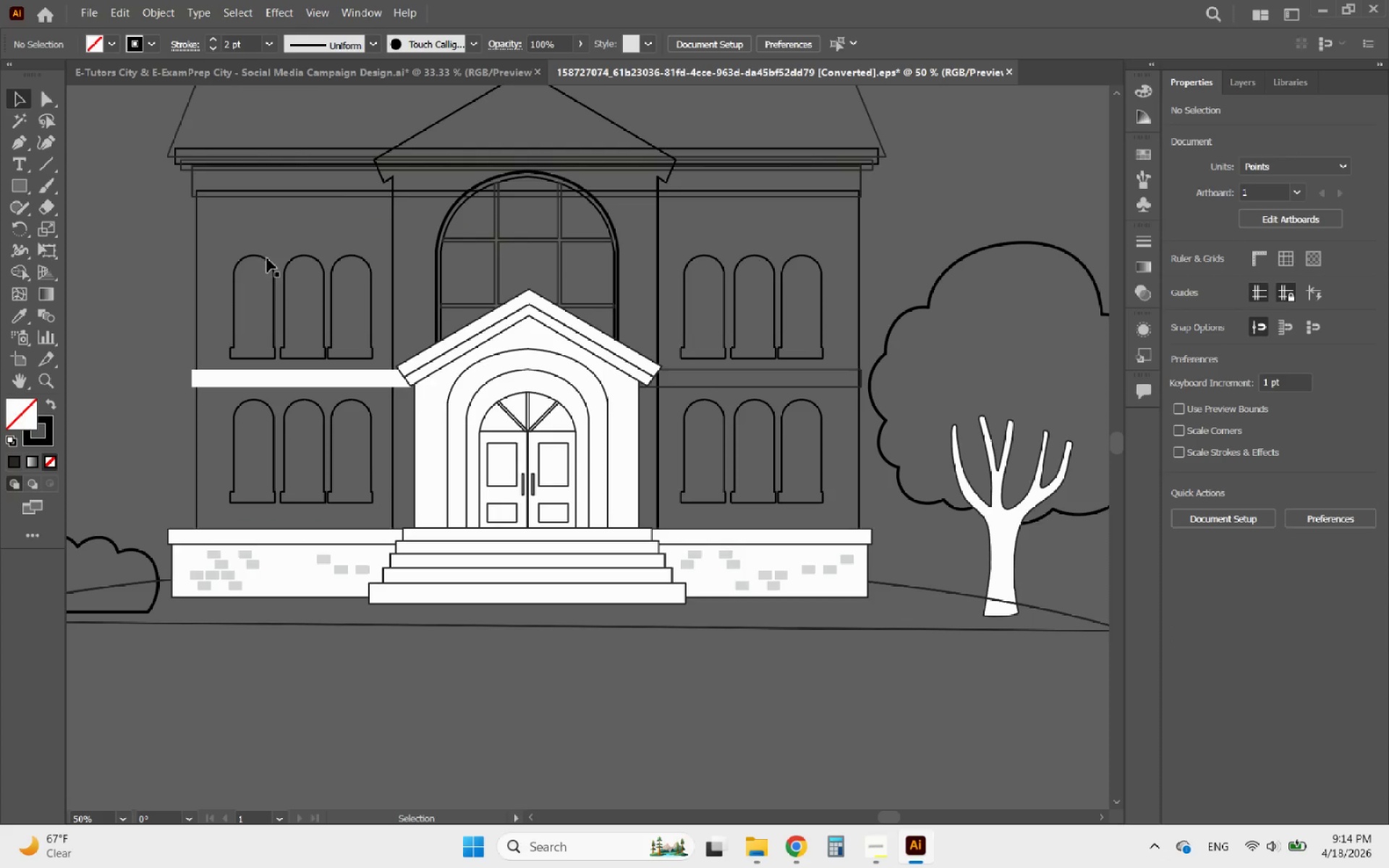 
left_click([259, 261])
 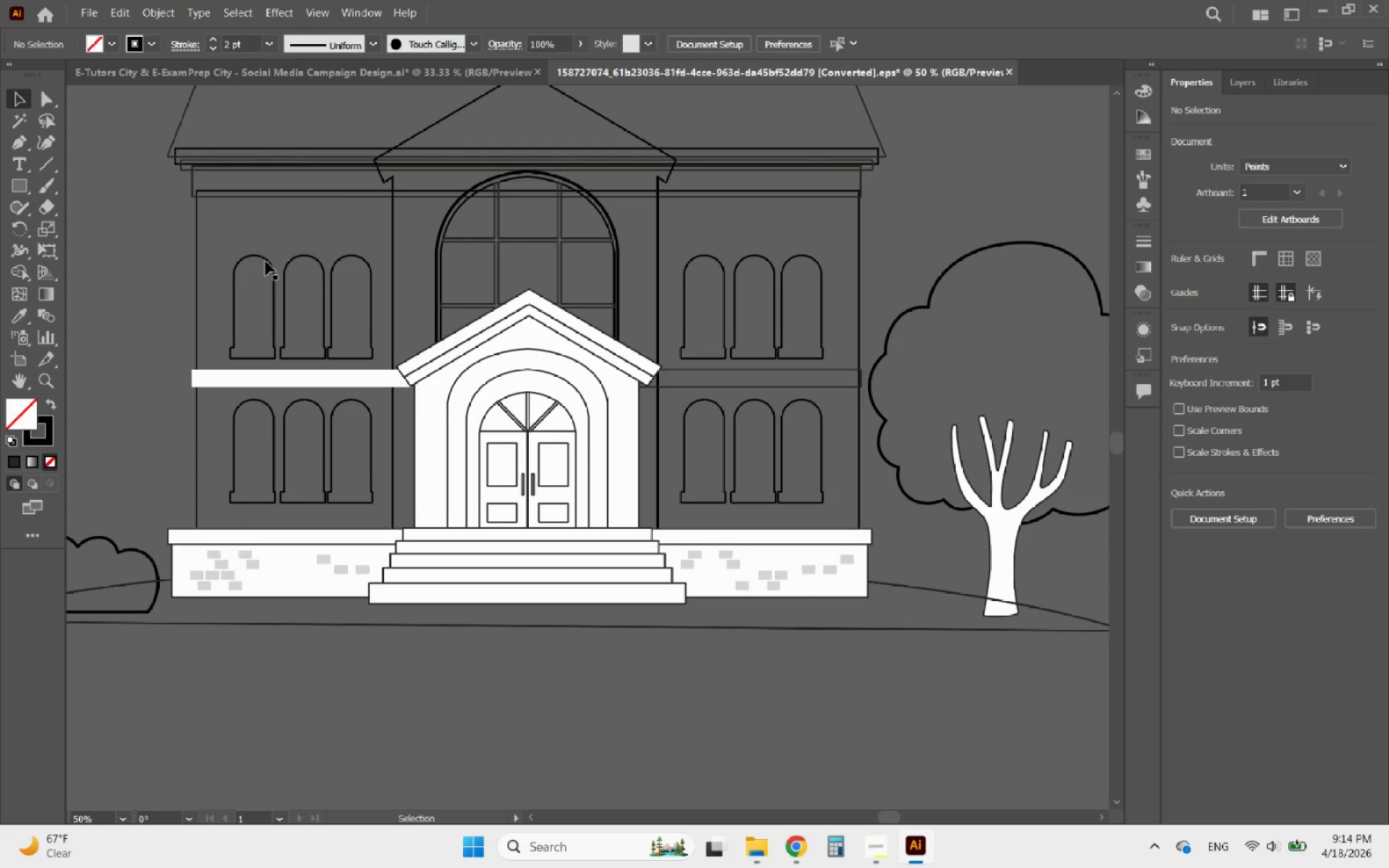 
left_click([266, 261])
 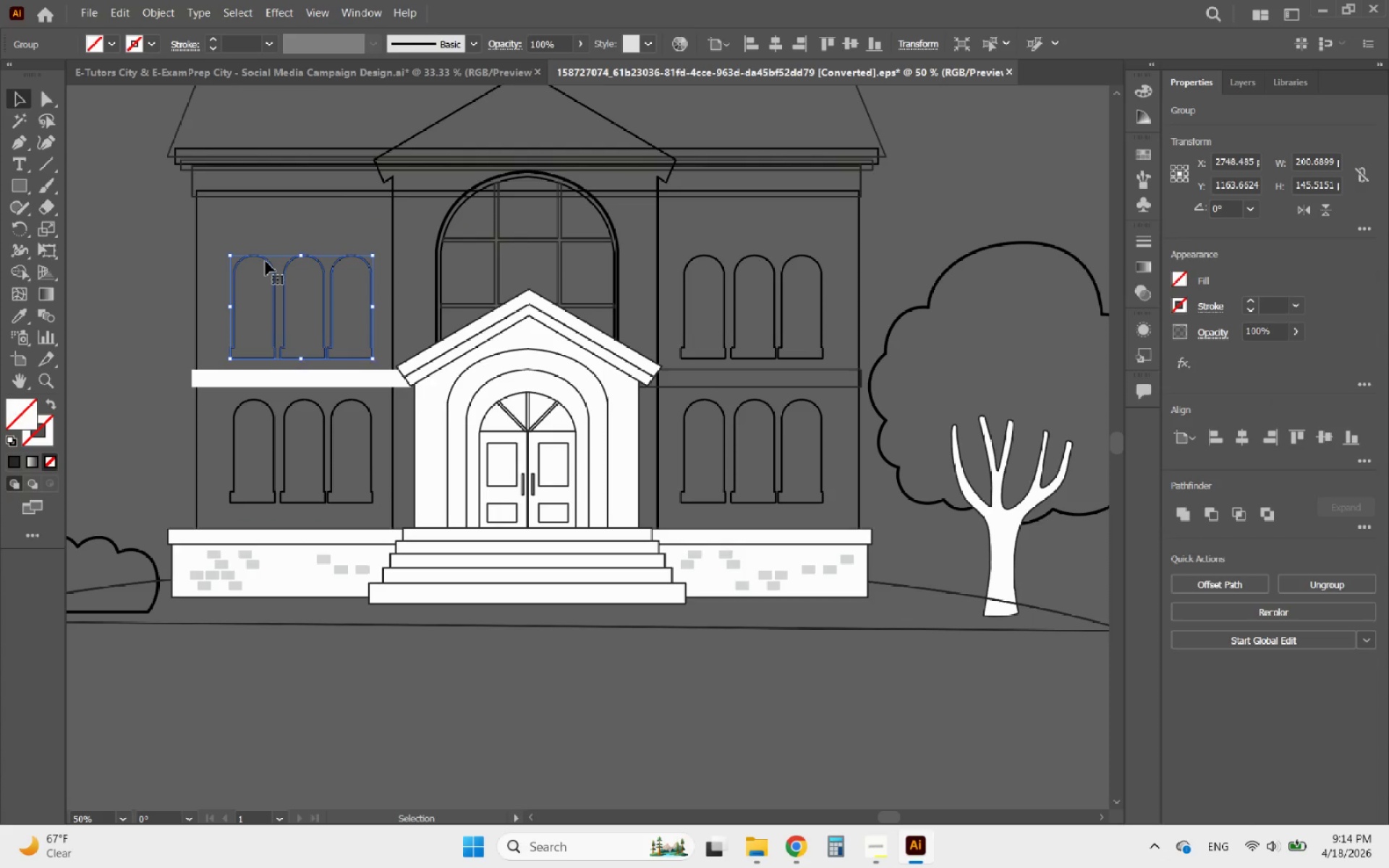 
key(Delete)
 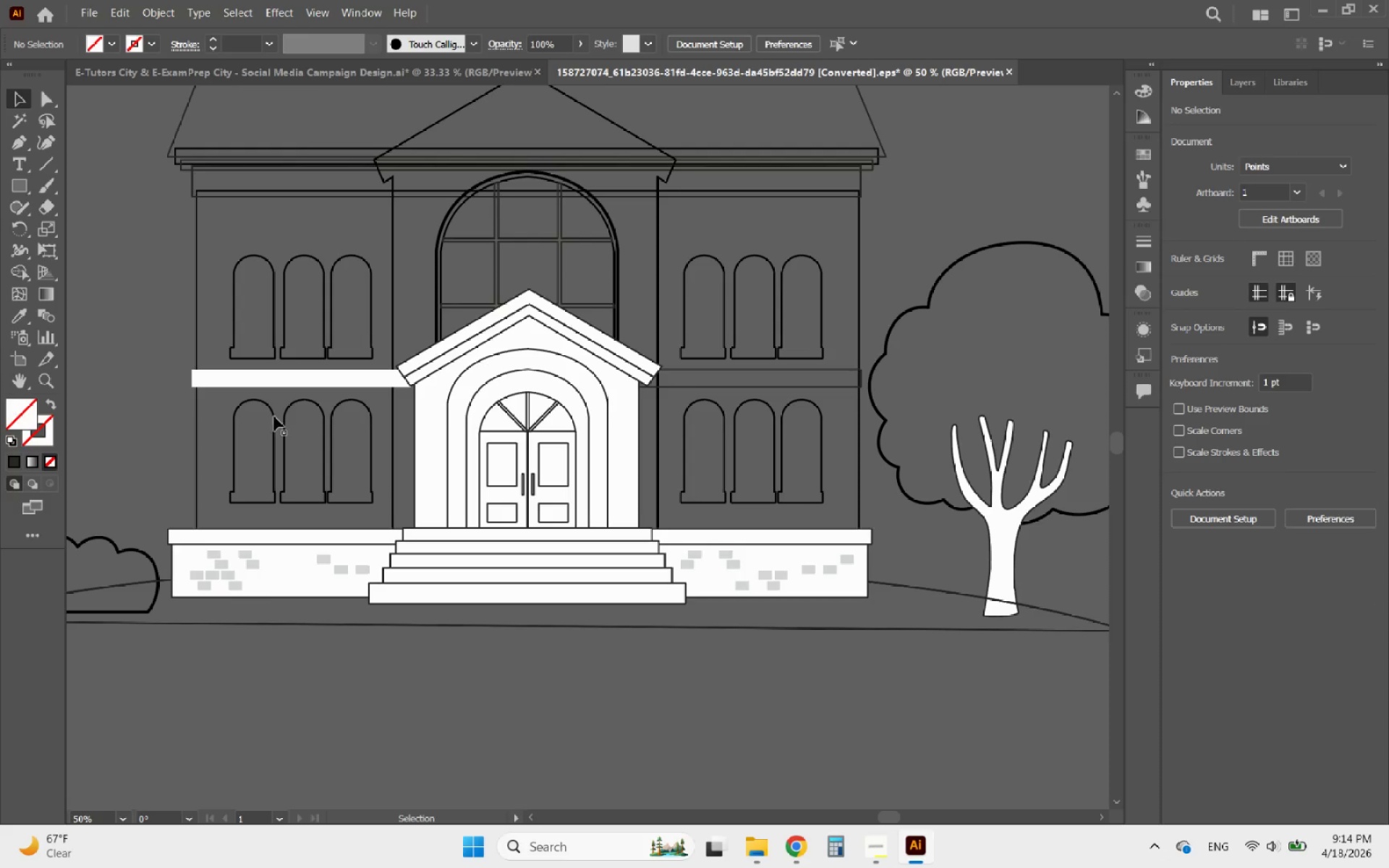 
left_click([274, 417])
 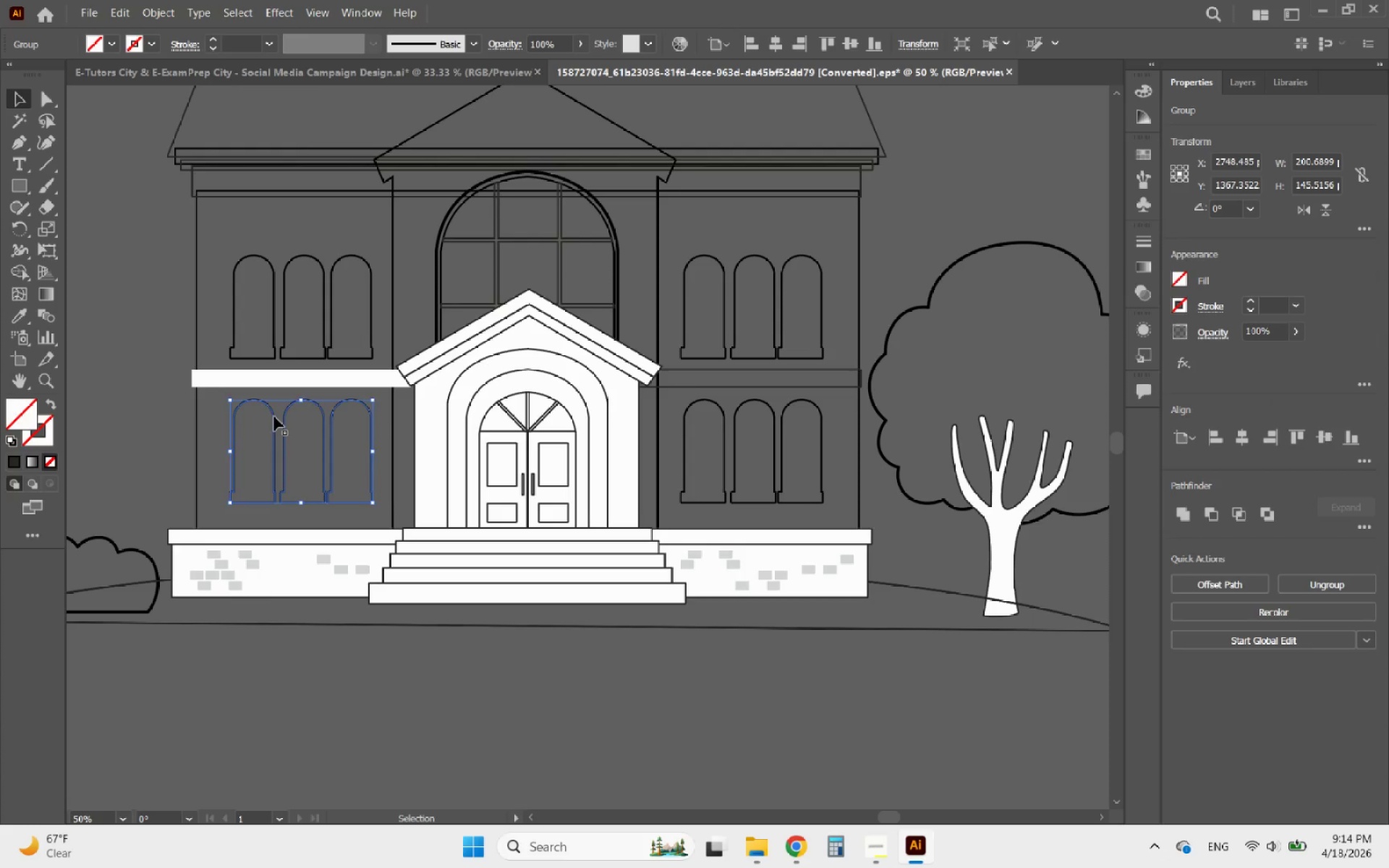 
key(Delete)
 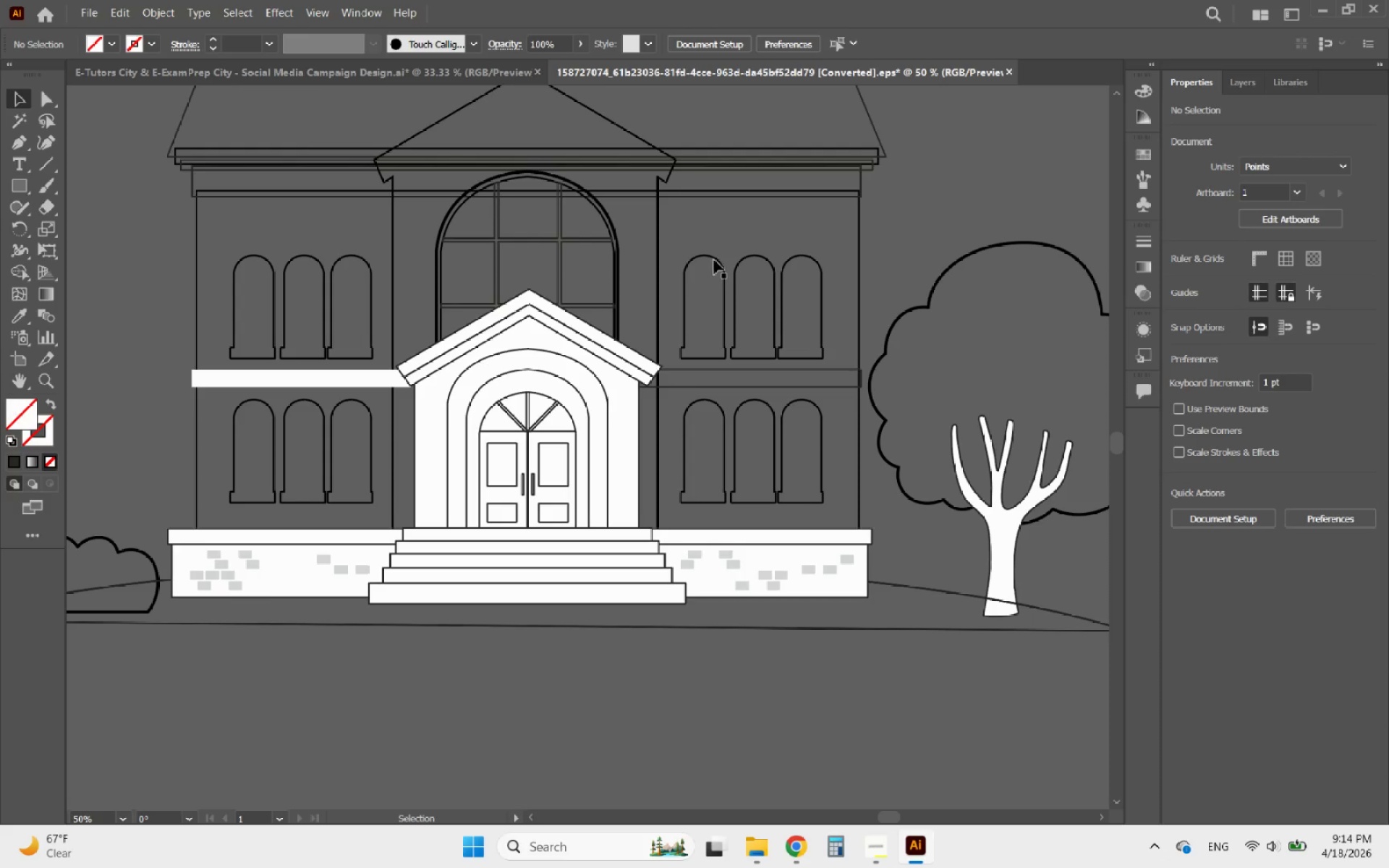 
left_click([718, 260])
 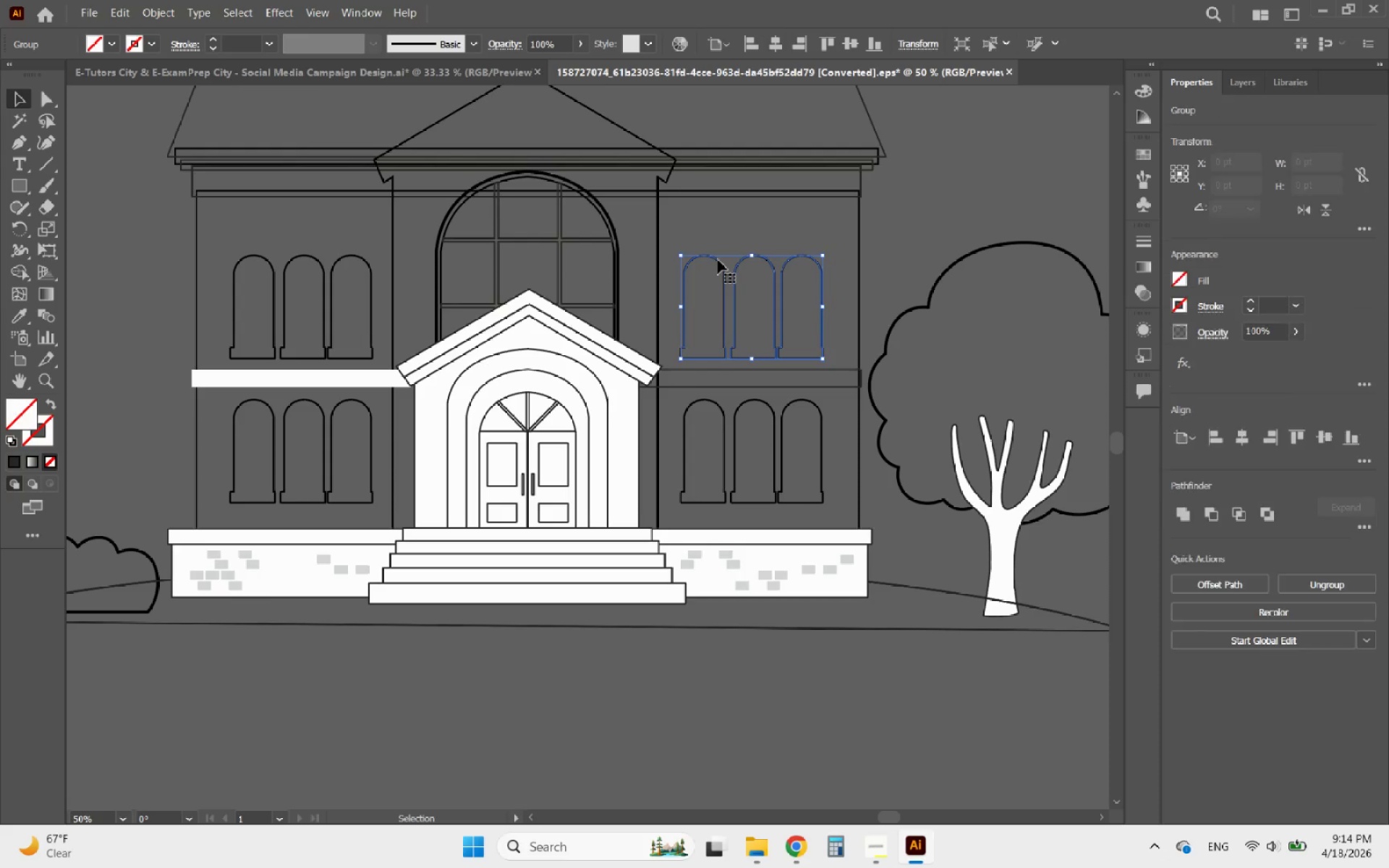 
key(Delete)
 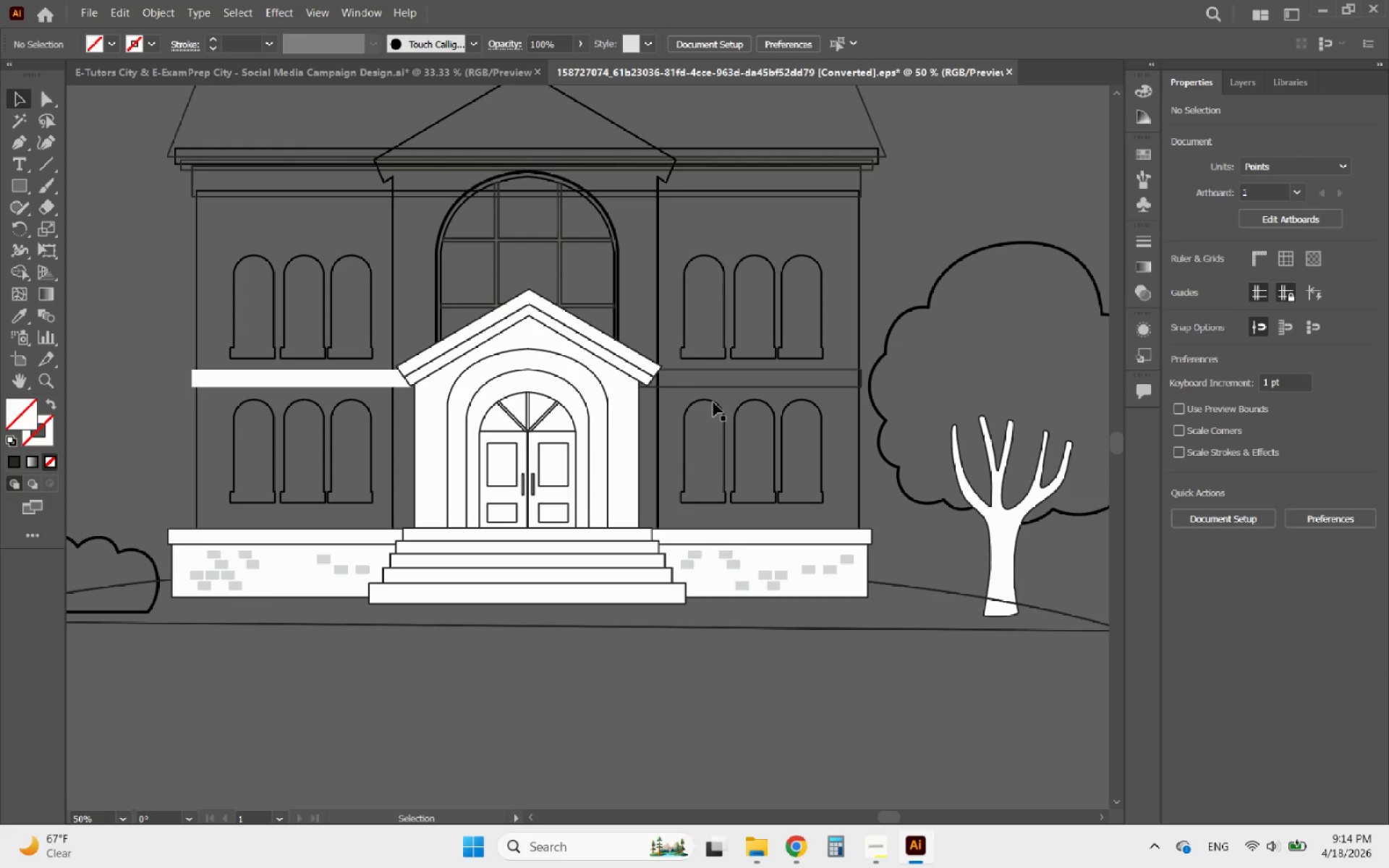 
left_click([713, 402])
 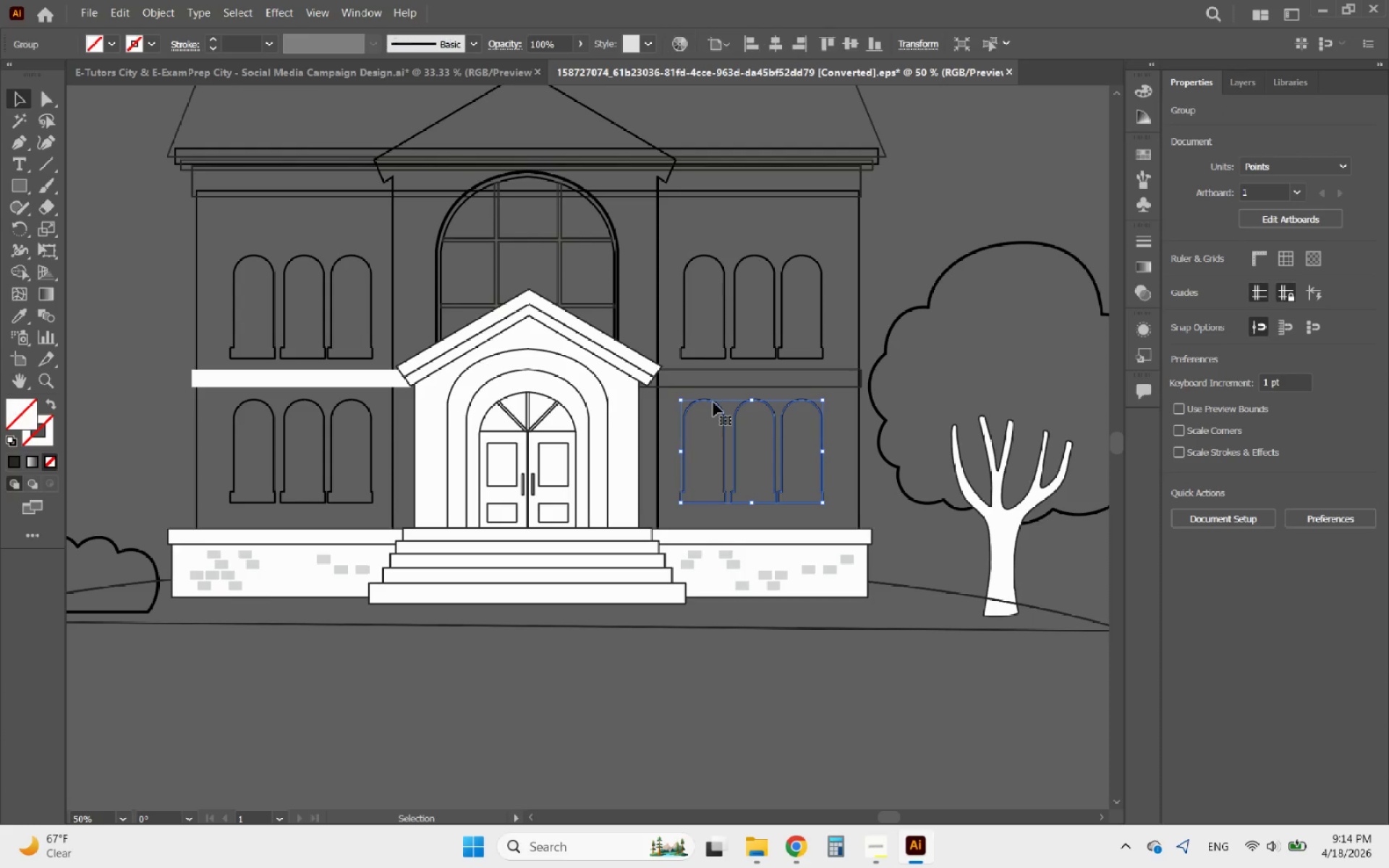 
key(Delete)
 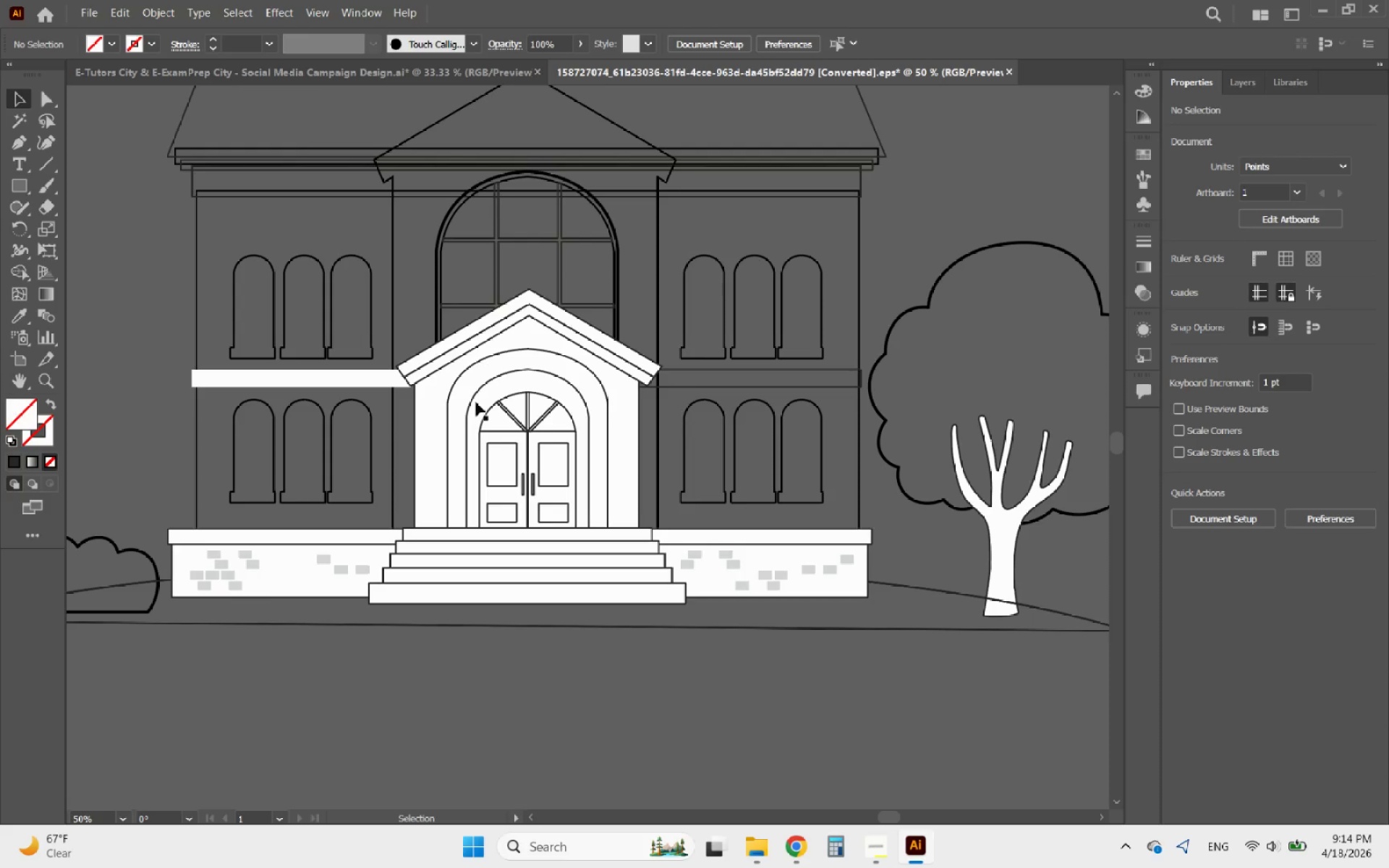 
left_click([368, 380])
 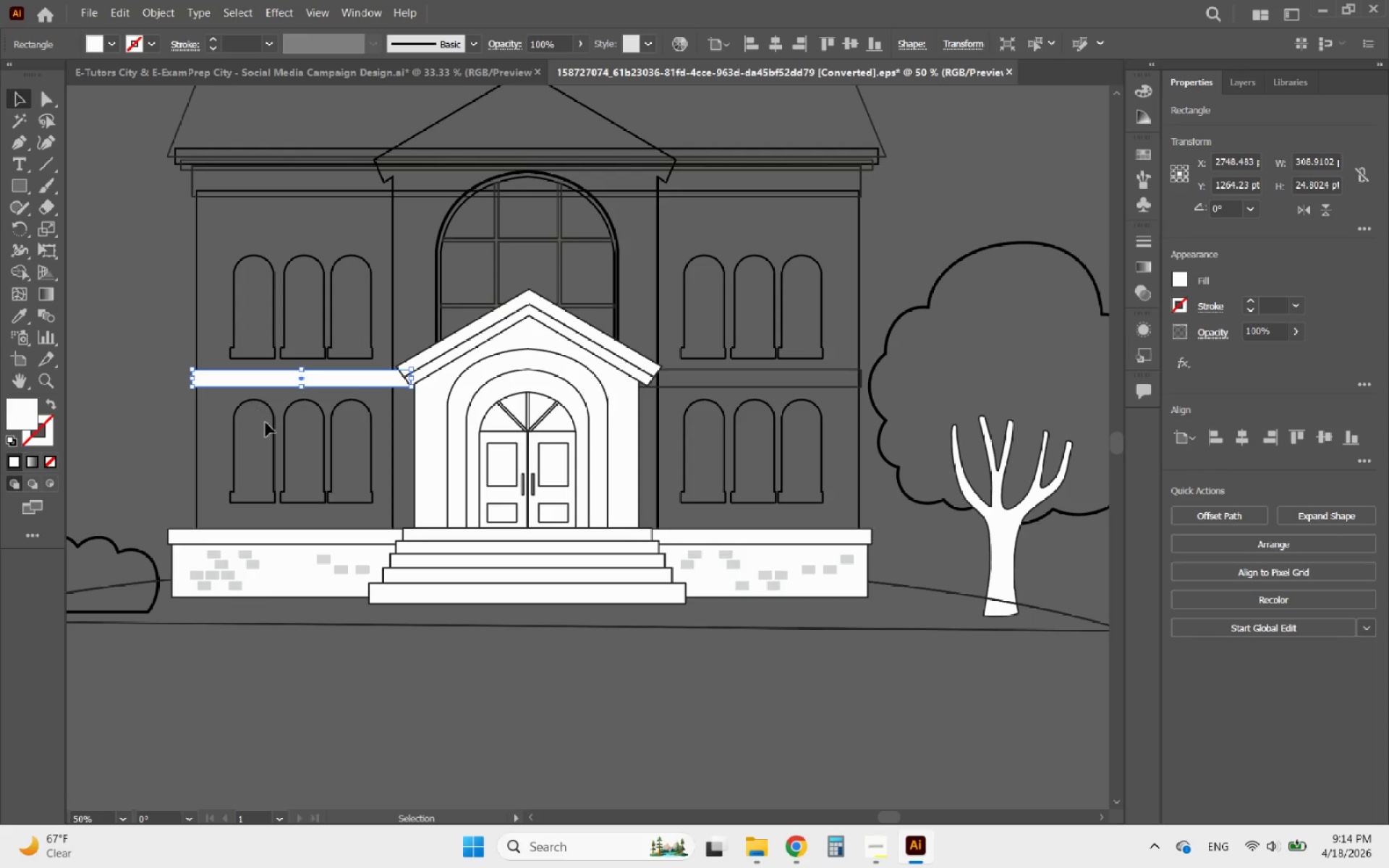 
wait(6.23)
 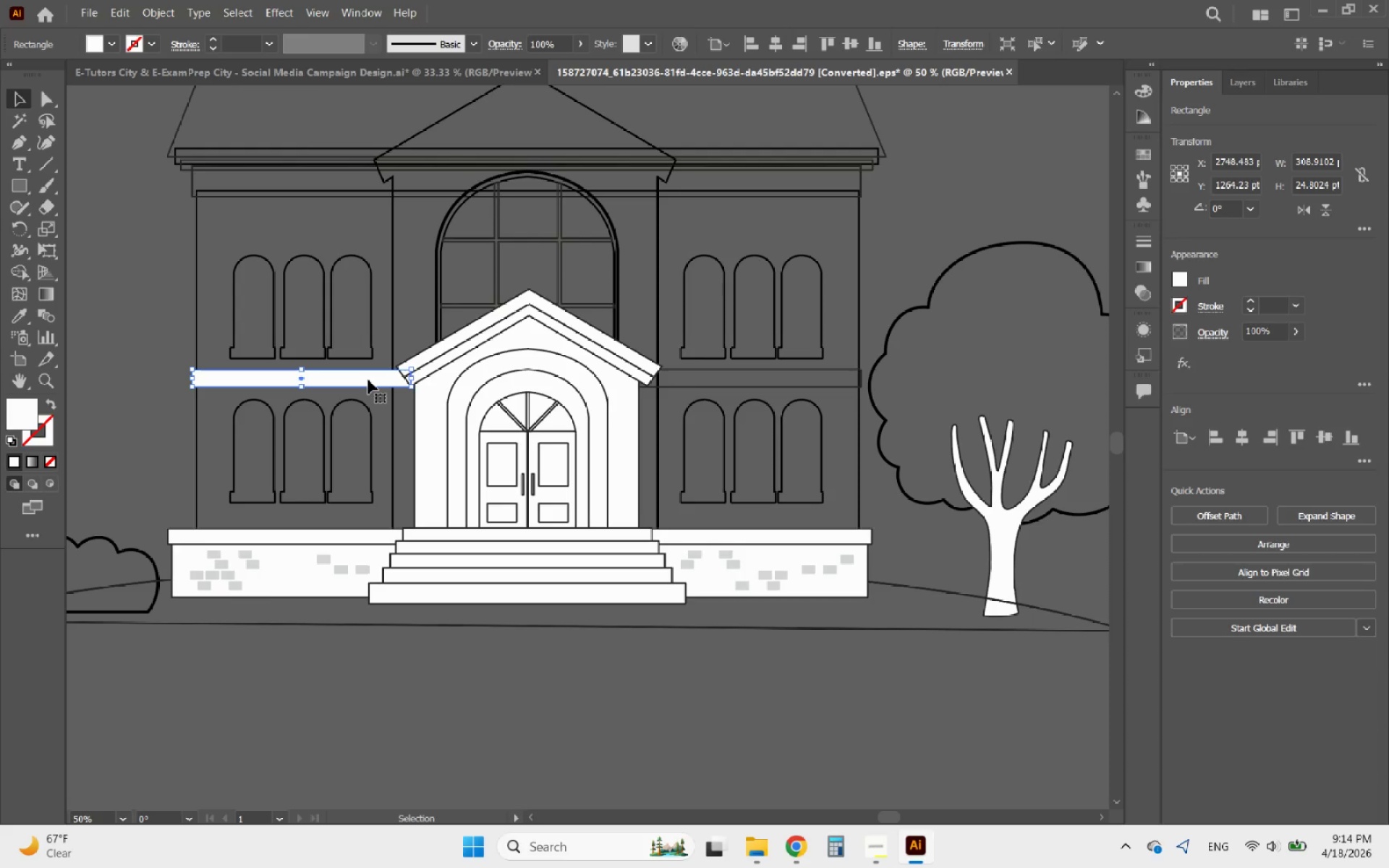 
hold_key(key=AltLeft, duration=1.67)
scroll: coordinate [611, 391], scroll_direction: up, amount: 3.0
 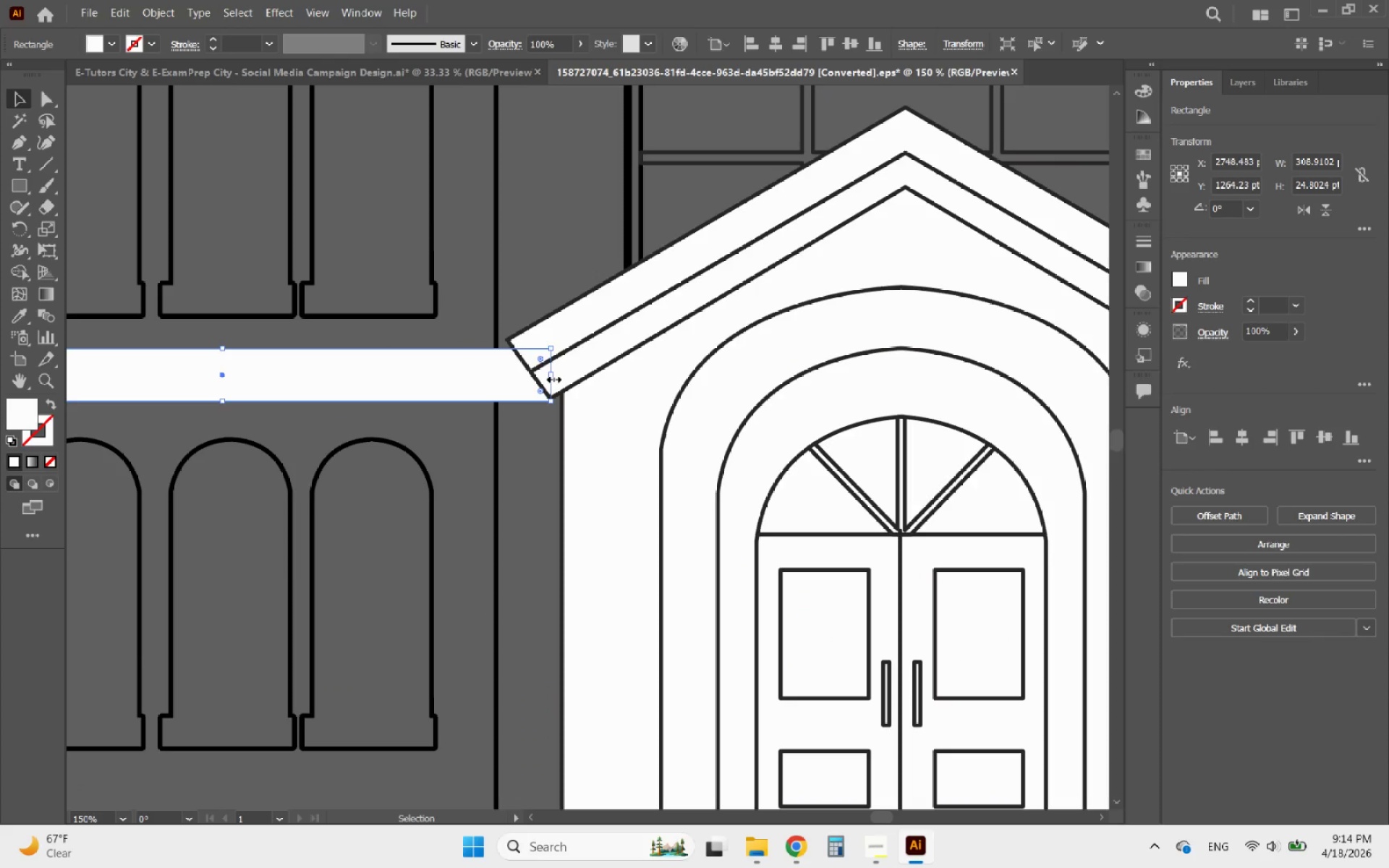 
left_click_drag(start_coordinate=[551, 376], to_coordinate=[589, 373])
 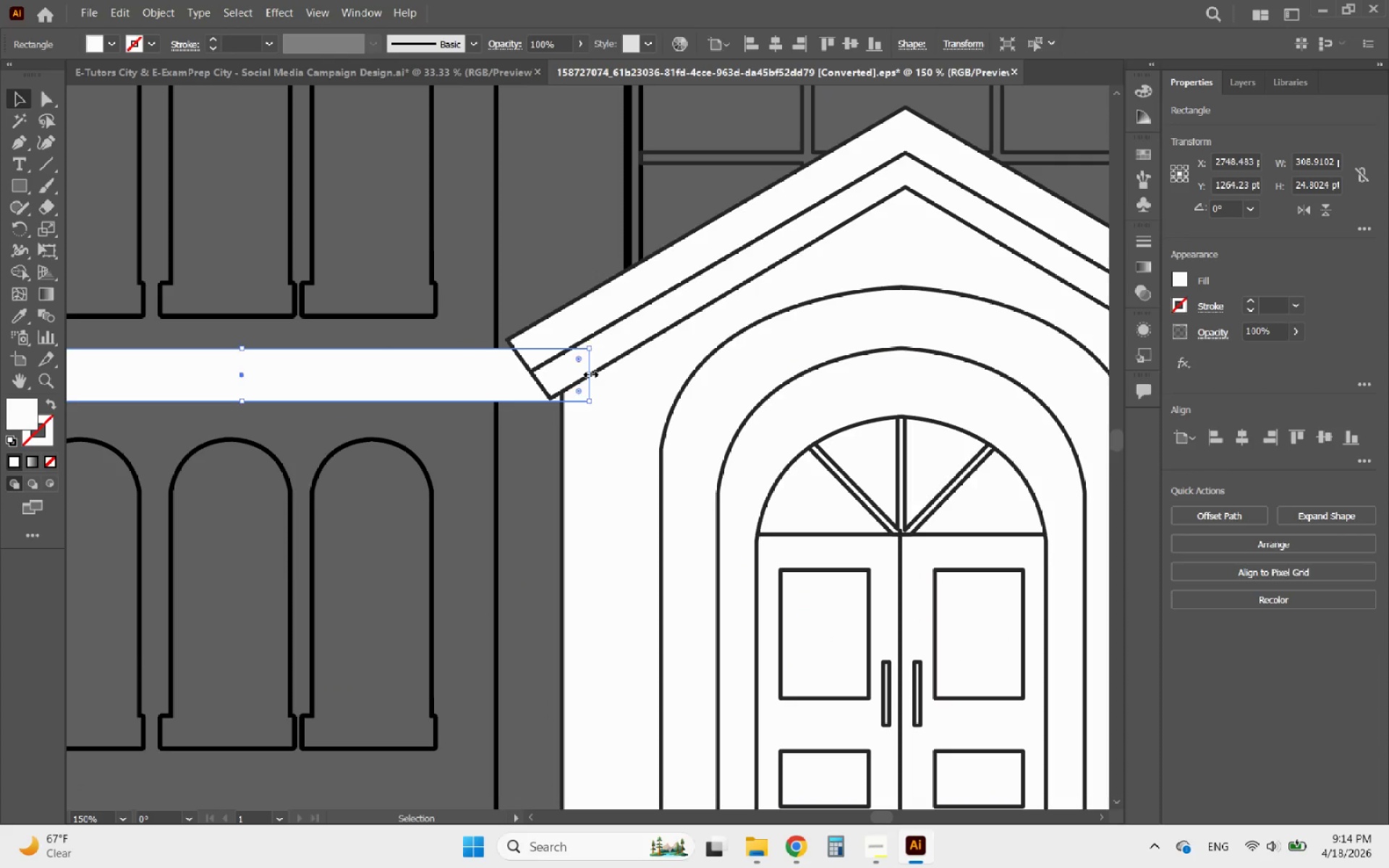 
hold_key(key=AltLeft, duration=1.88)
scroll: coordinate [516, 375], scroll_direction: down, amount: 3.0
 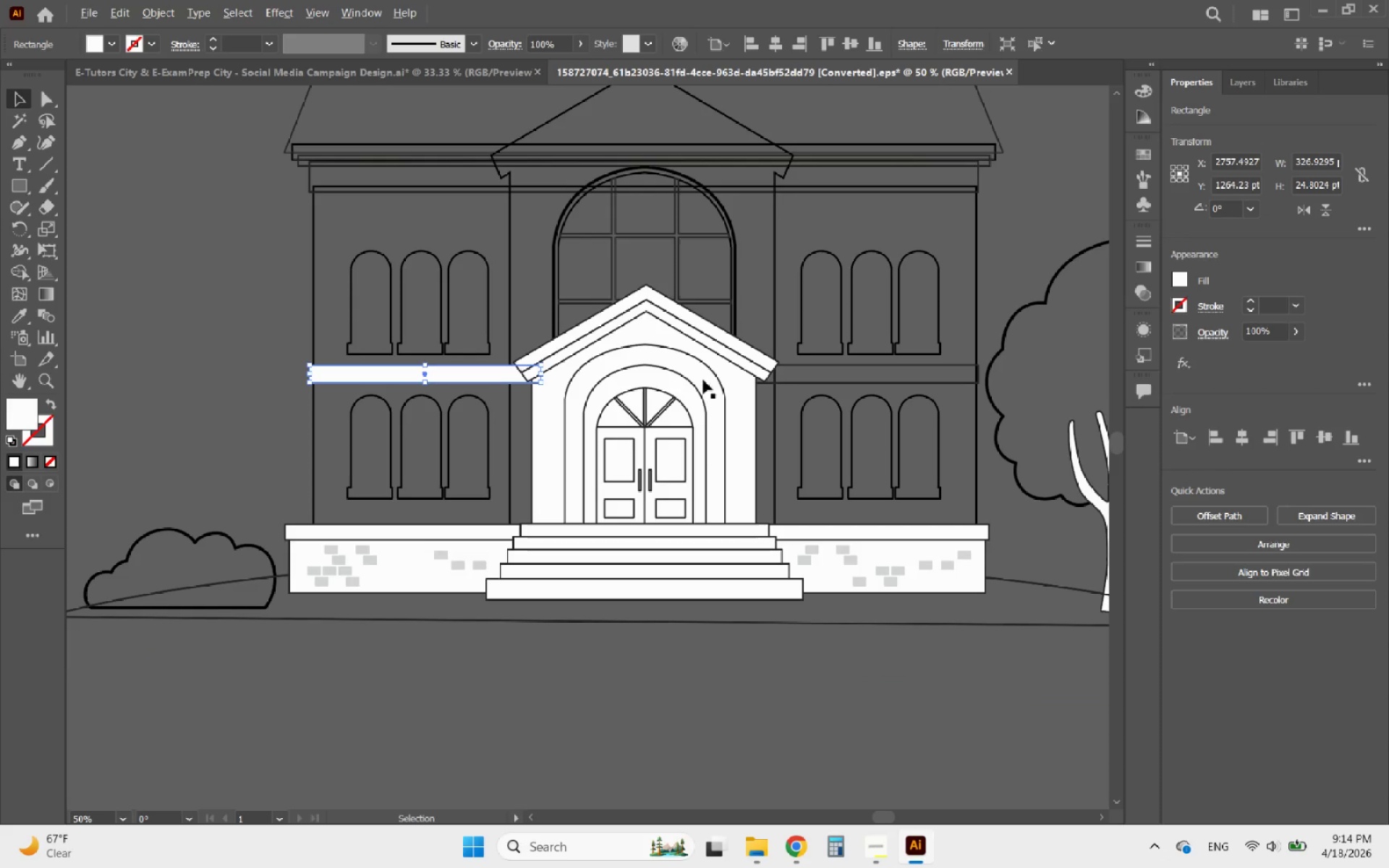 
scroll: coordinate [700, 356], scroll_direction: up, amount: 1.0
 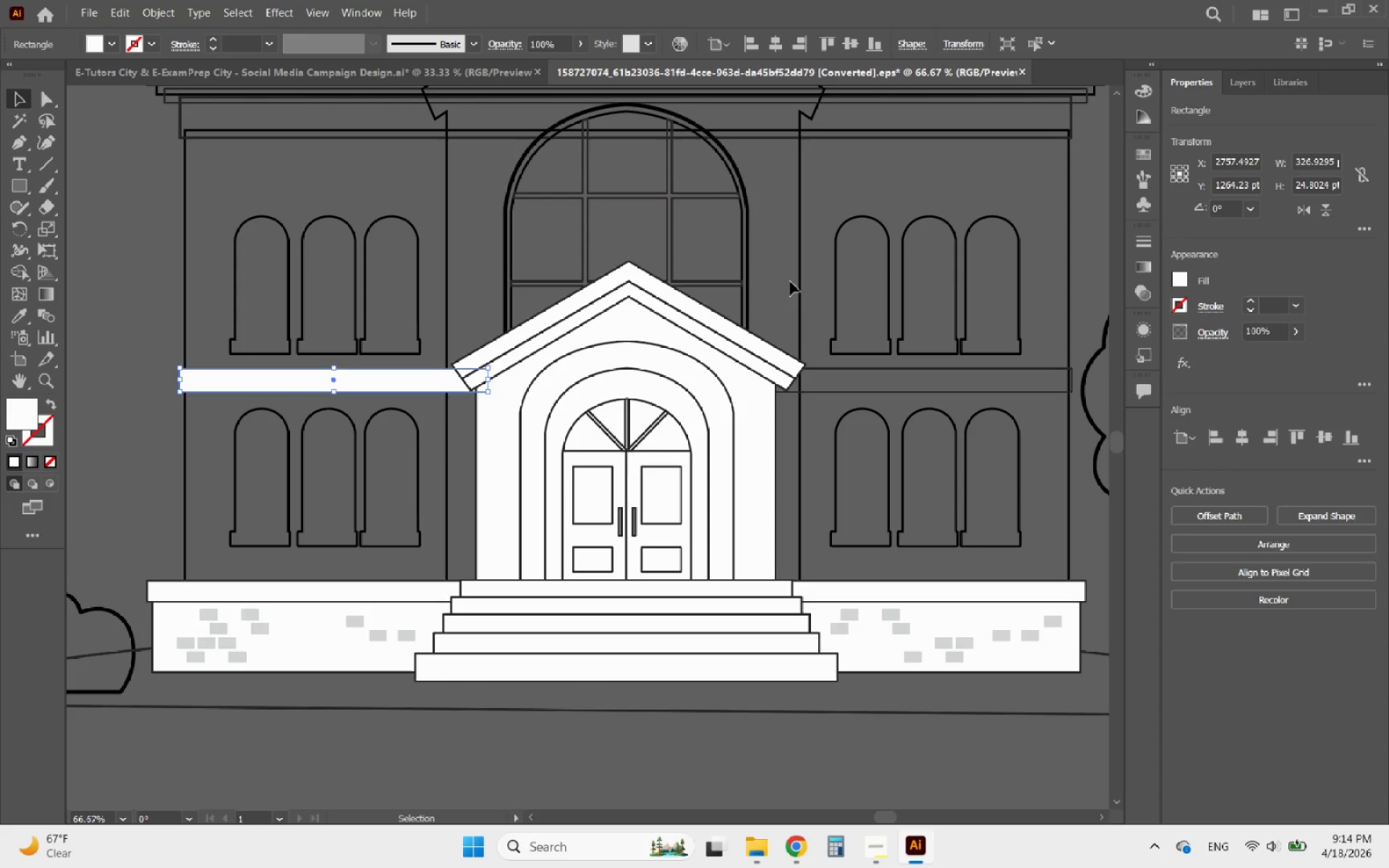 
left_click([798, 282])
 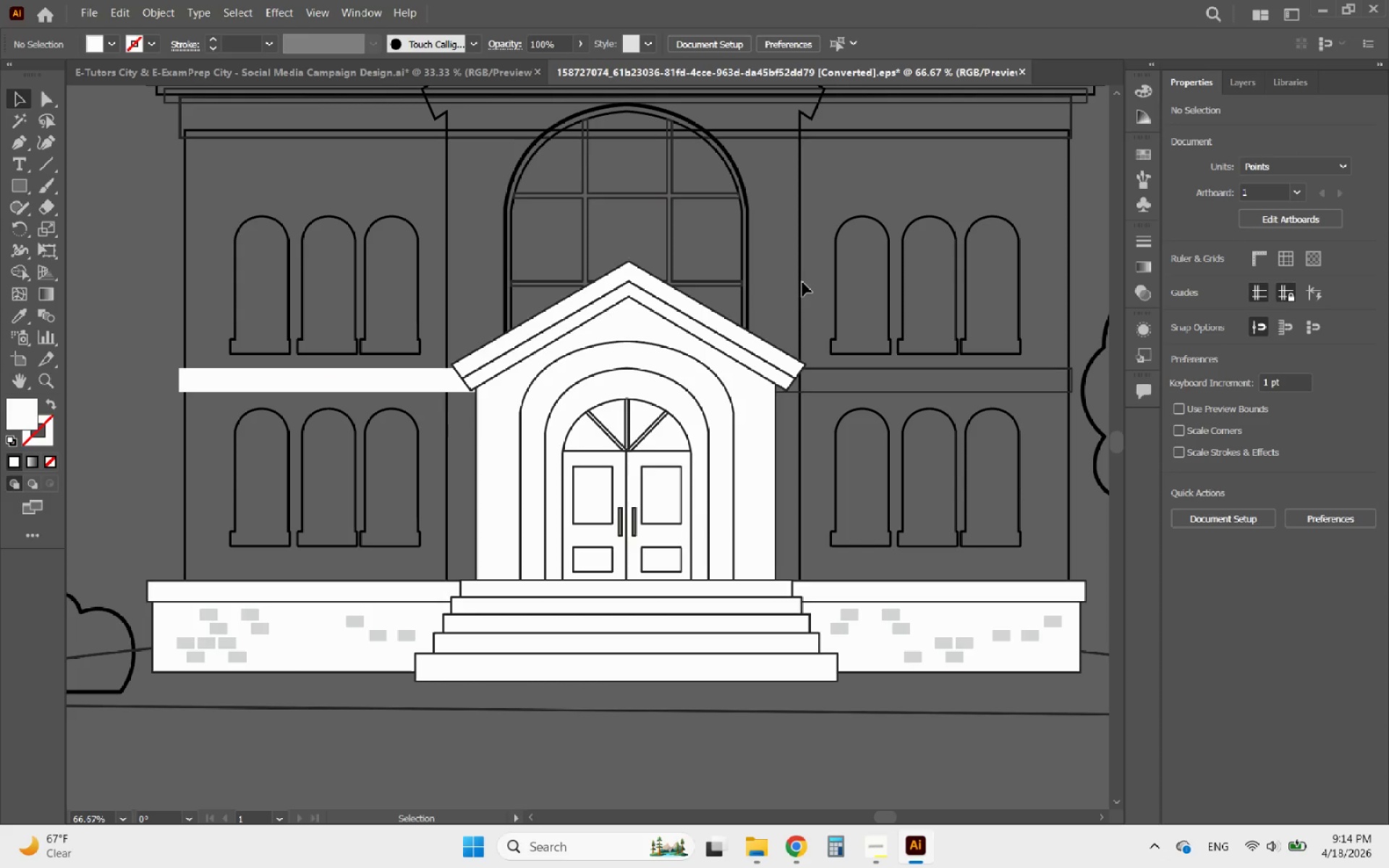 
left_click([802, 282])
 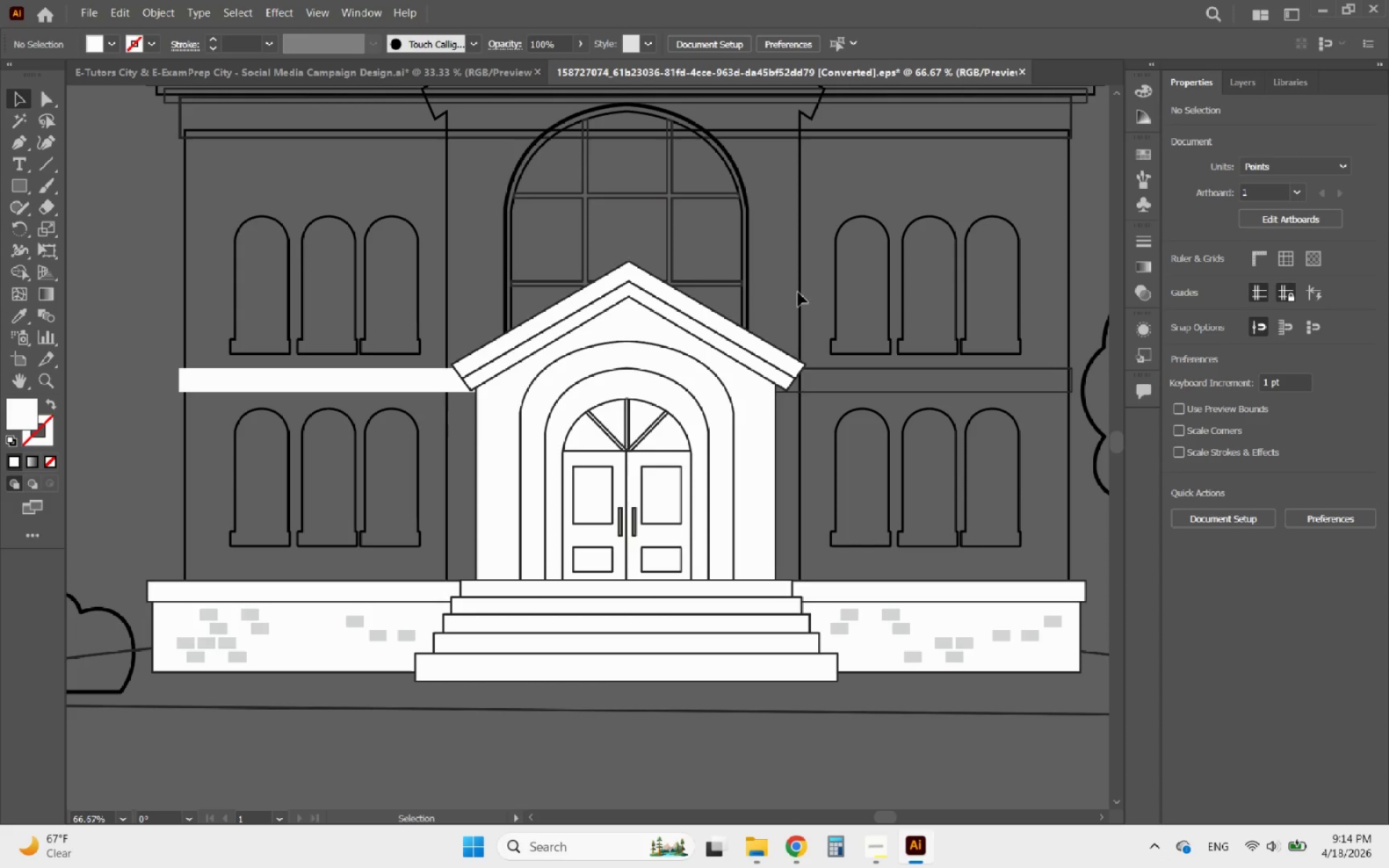 
left_click([798, 292])
 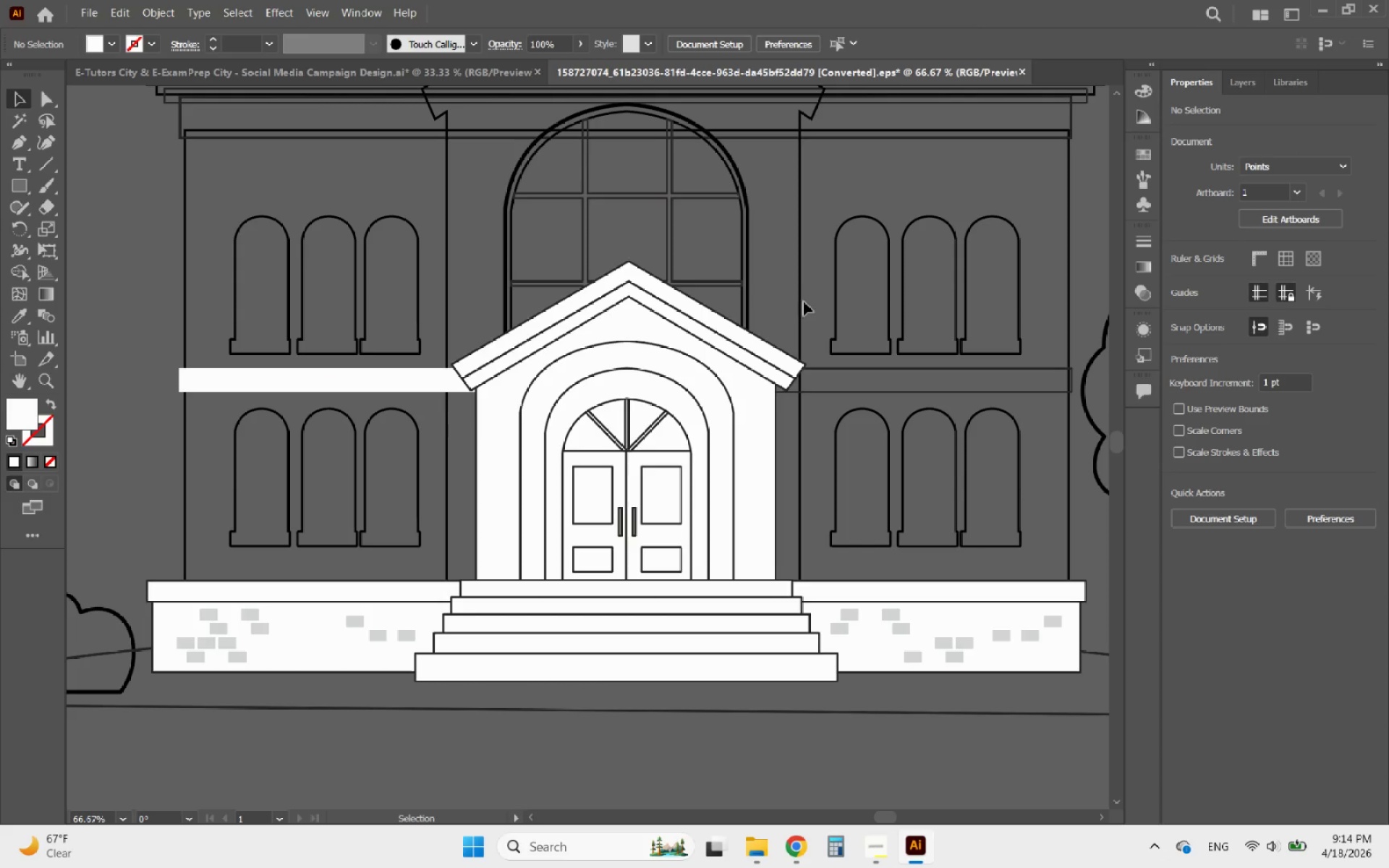 
left_click([799, 305])
 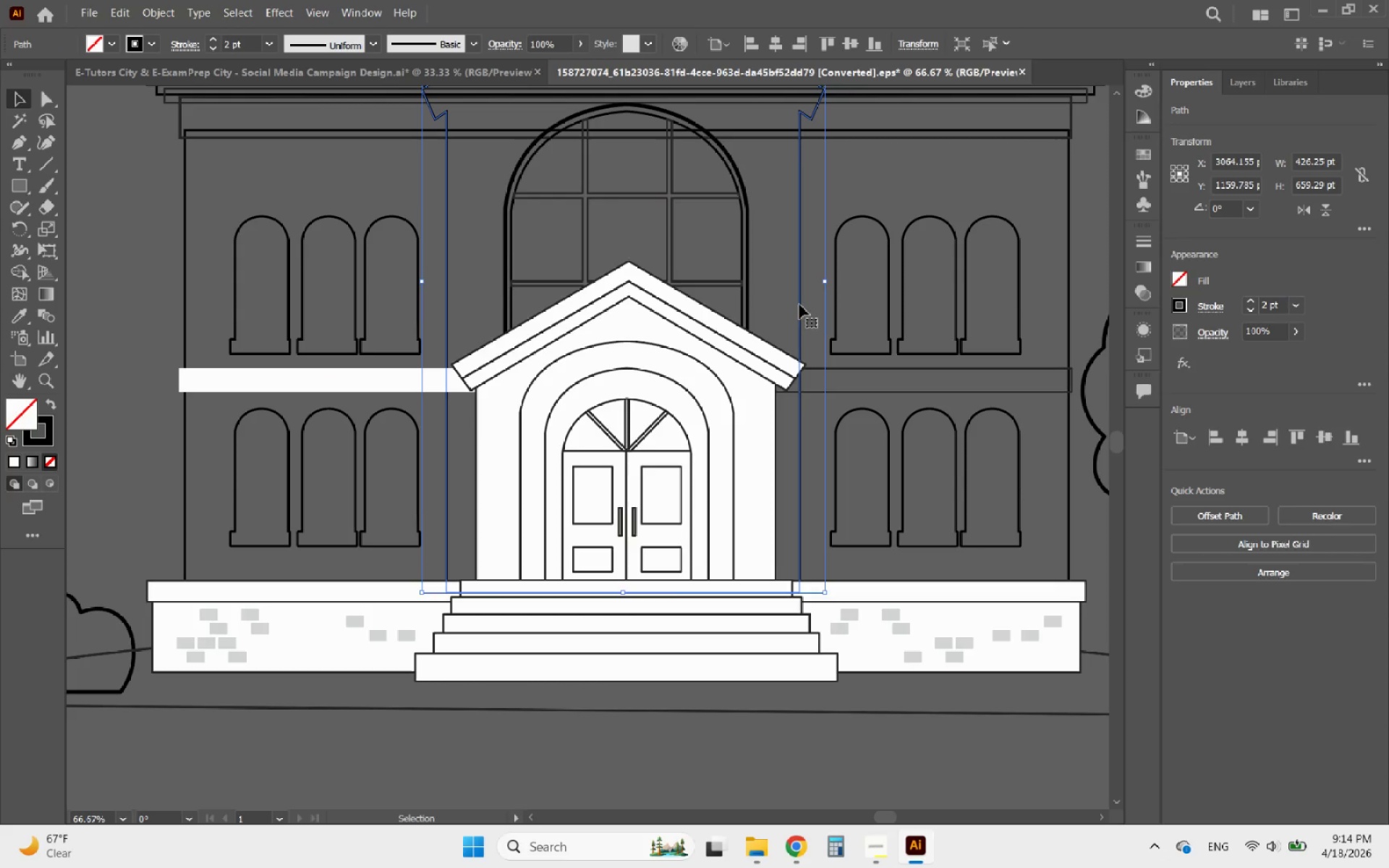 
hold_key(key=AltLeft, duration=1.66)
scroll: coordinate [643, 390], scroll_direction: down, amount: 2.0
 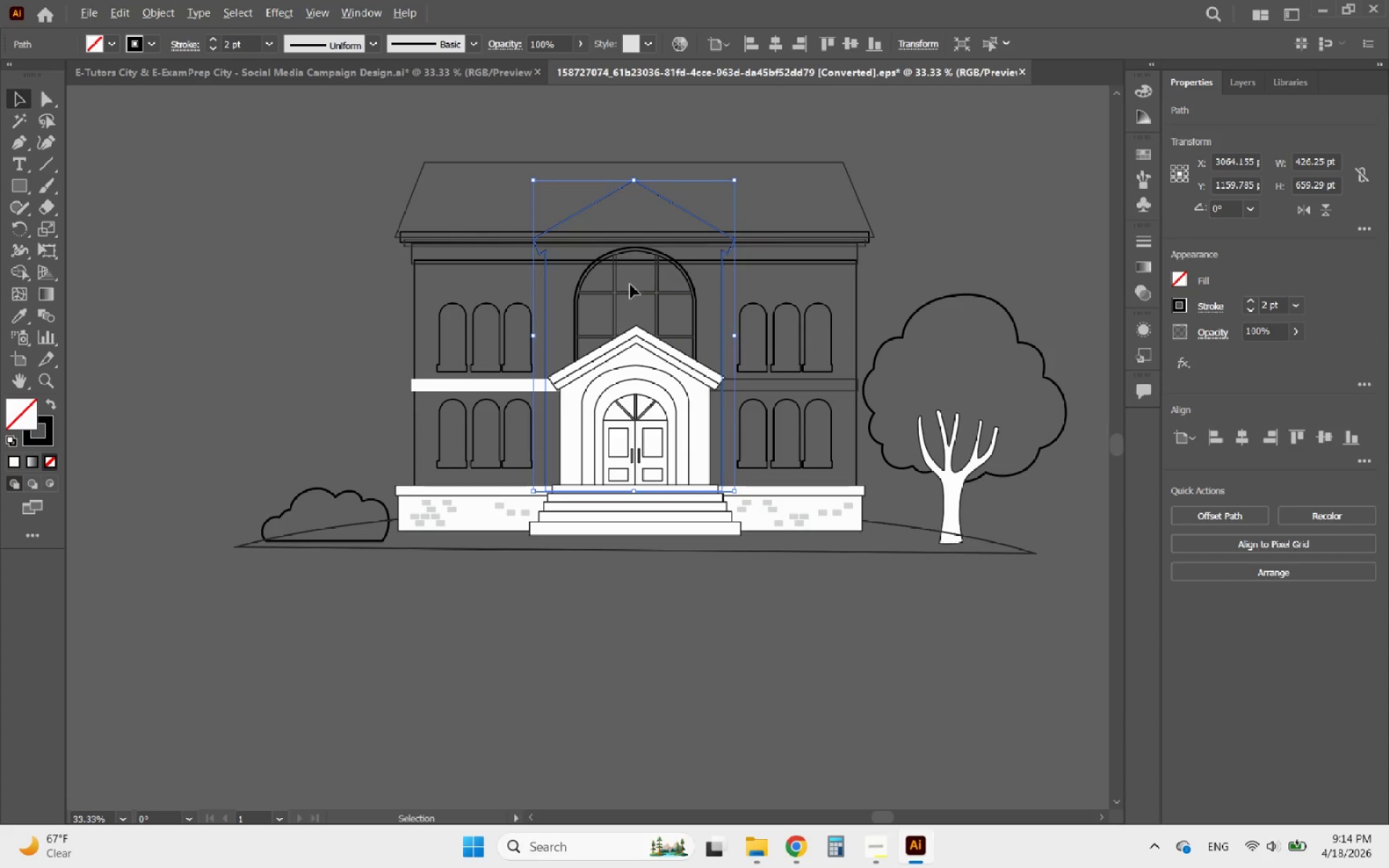 
scroll: coordinate [621, 230], scroll_direction: up, amount: 2.0
 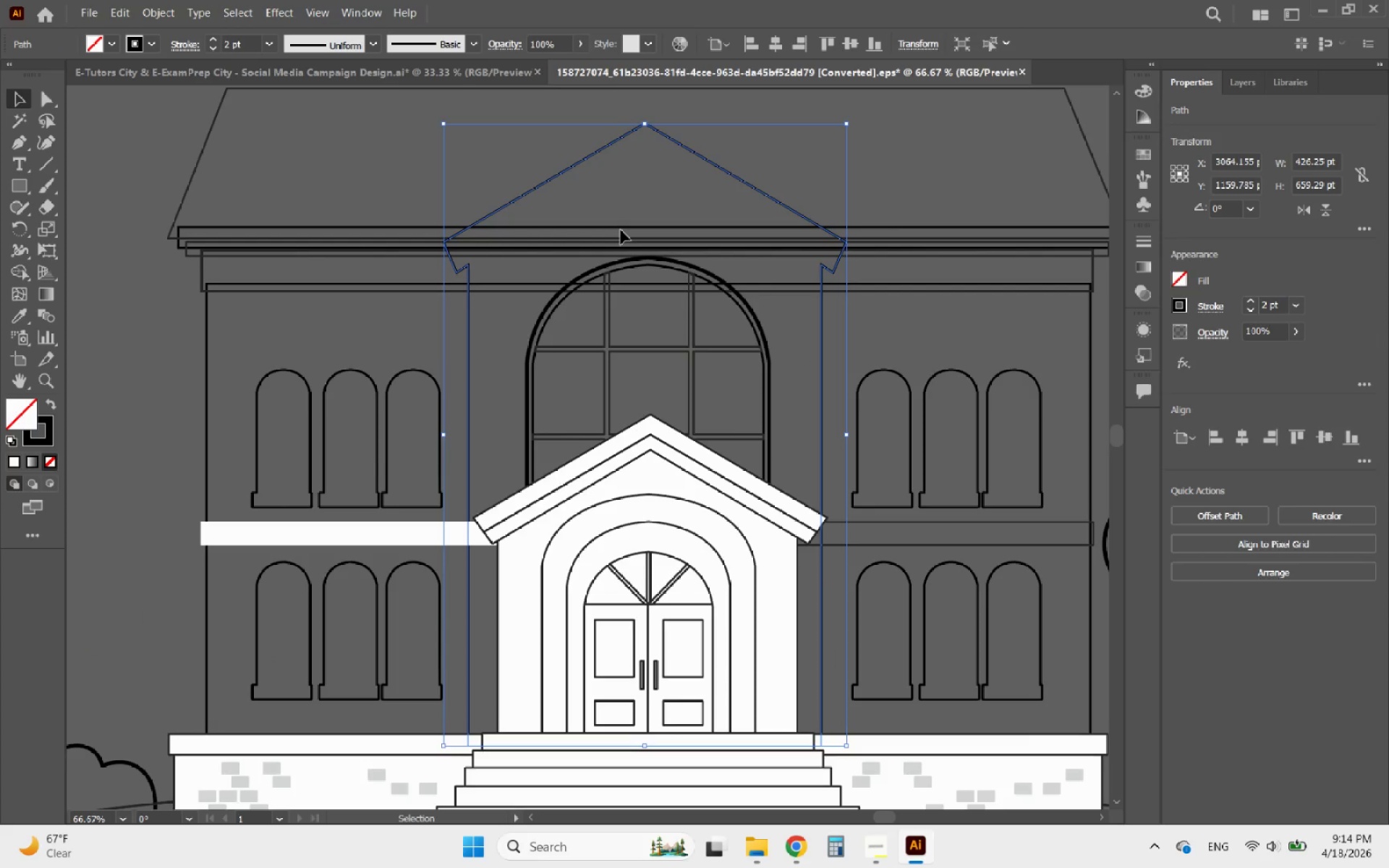 
hold_key(key=ShiftLeft, duration=2.24)
left_click_drag(start_coordinate=[517, 307], to_coordinate=[489, 222])
 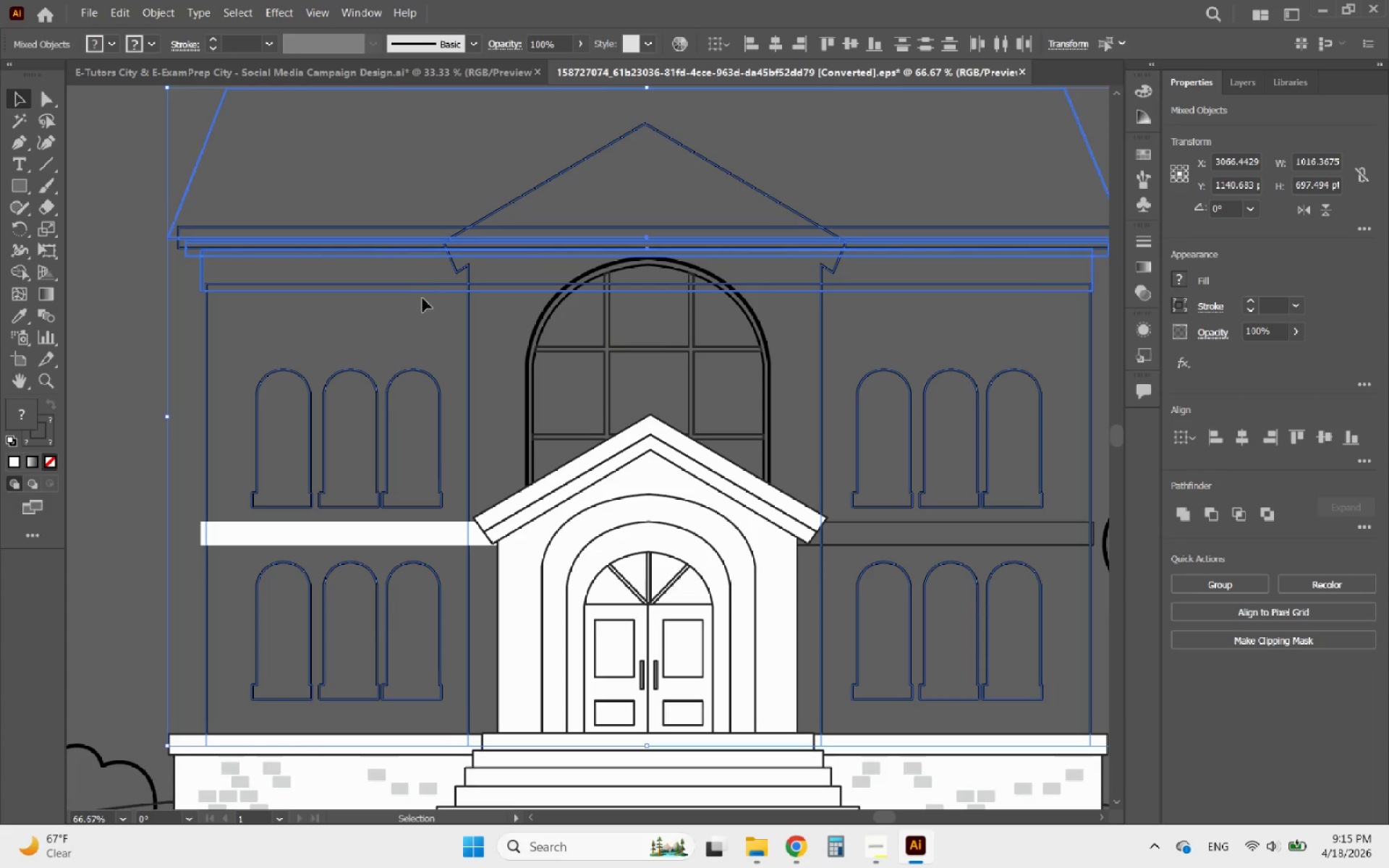 
hold_key(key=AltLeft, duration=1.19)
scroll: coordinate [418, 302], scroll_direction: down, amount: 2.0
 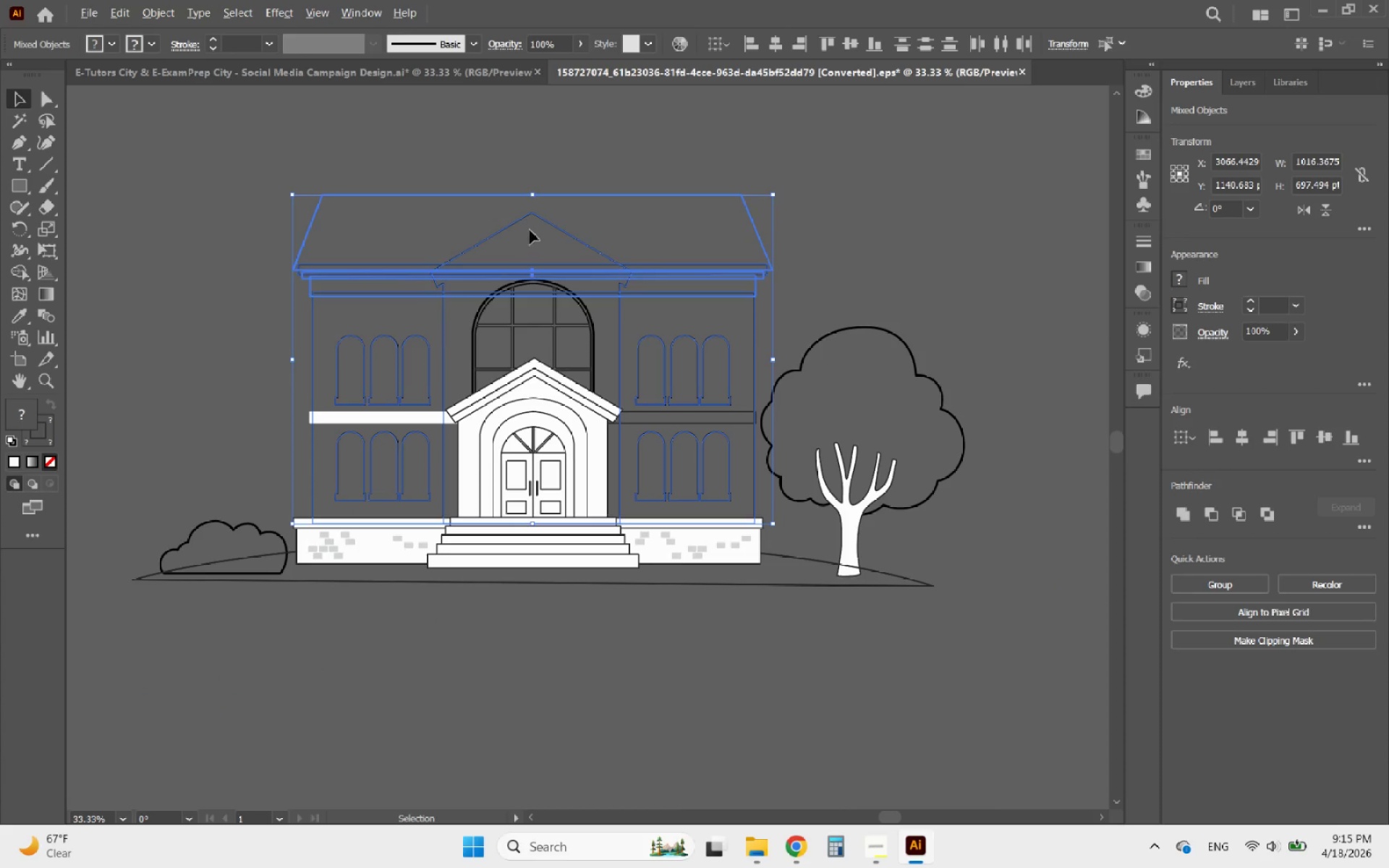 
scroll: coordinate [548, 221], scroll_direction: up, amount: 2.0
 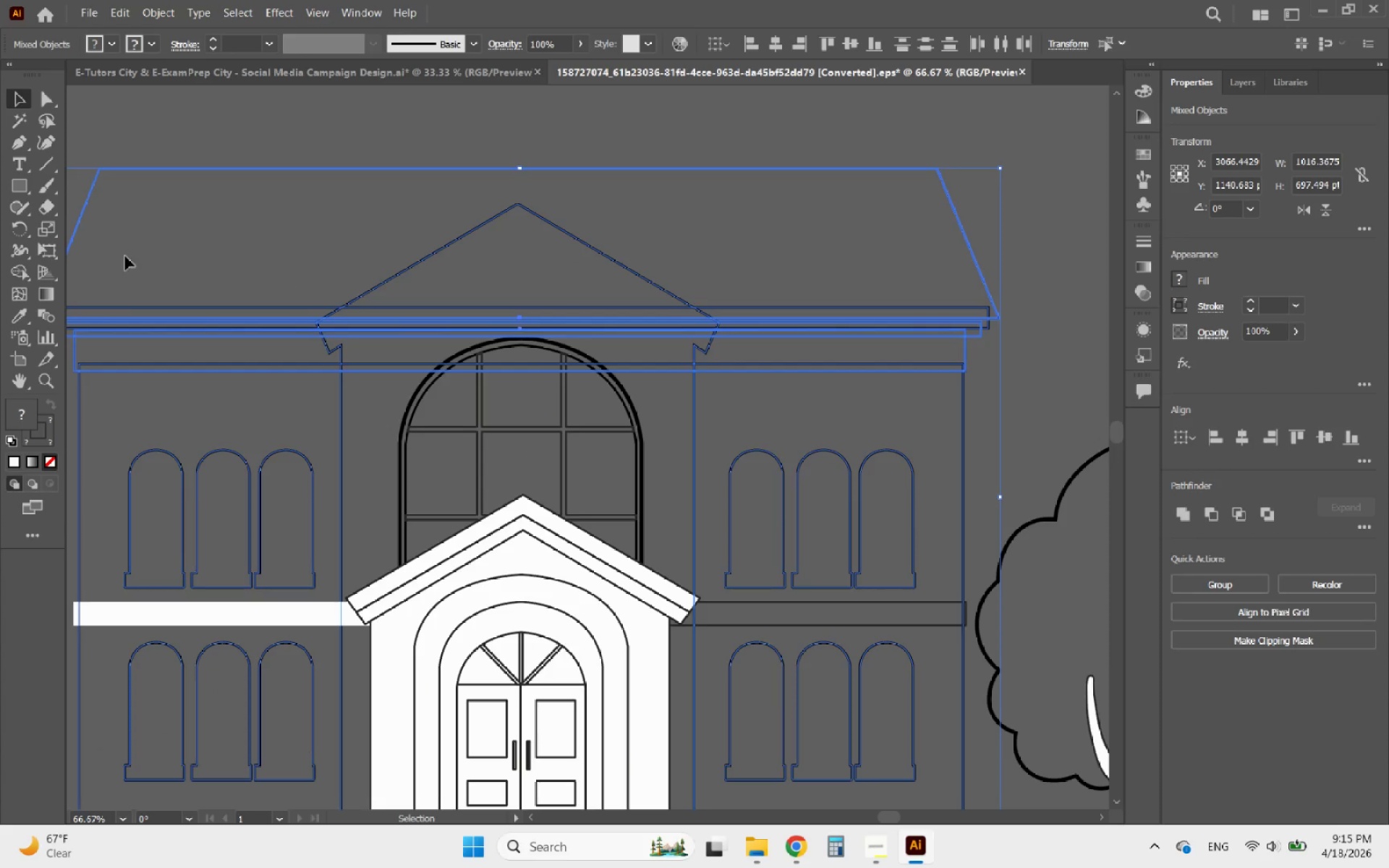 
hold_key(key=AltLeft, duration=0.71)
scroll: coordinate [653, 320], scroll_direction: down, amount: 2.0
 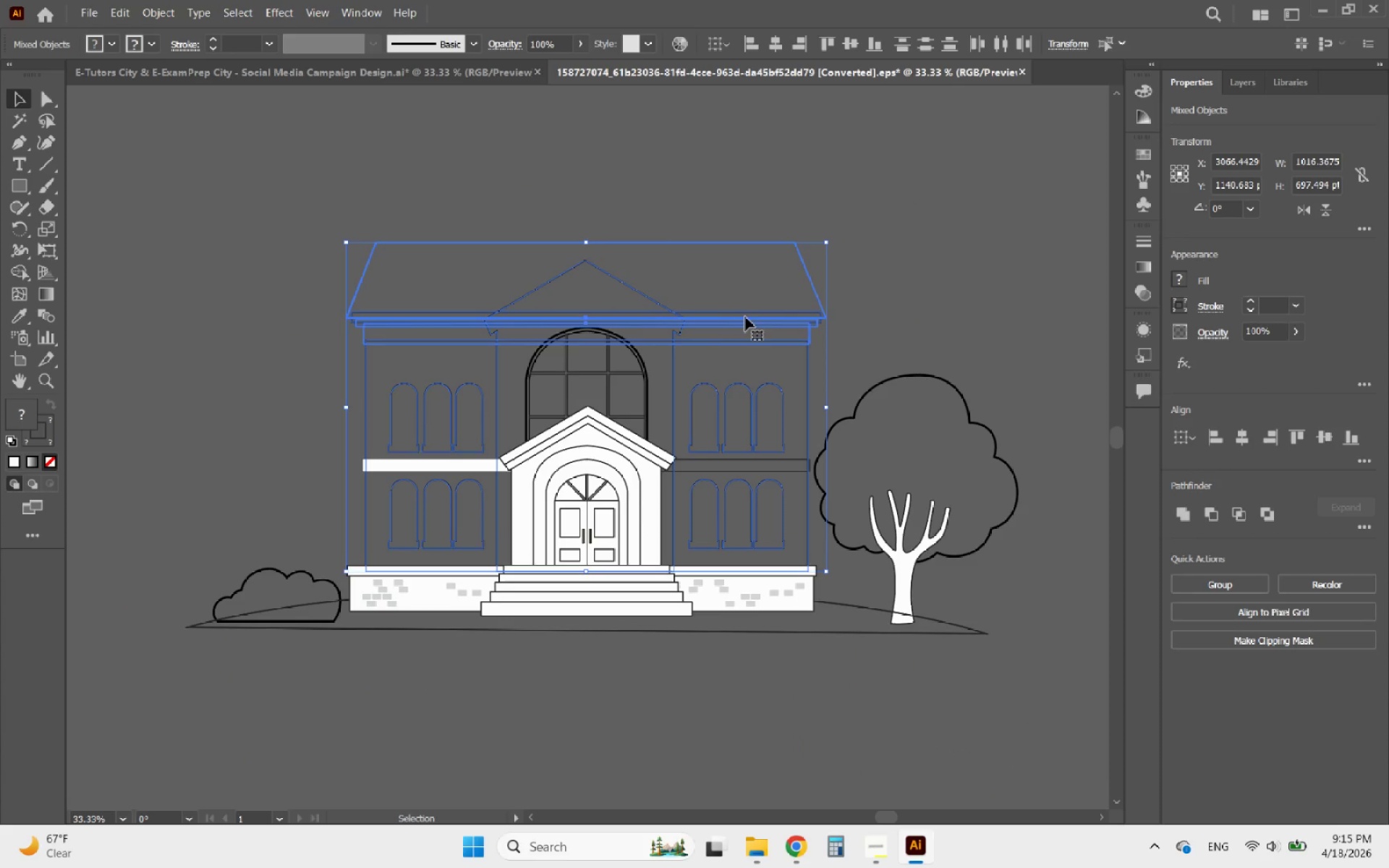 
hold_key(key=AltLeft, duration=0.79)
scroll: coordinate [576, 339], scroll_direction: up, amount: 3.0
 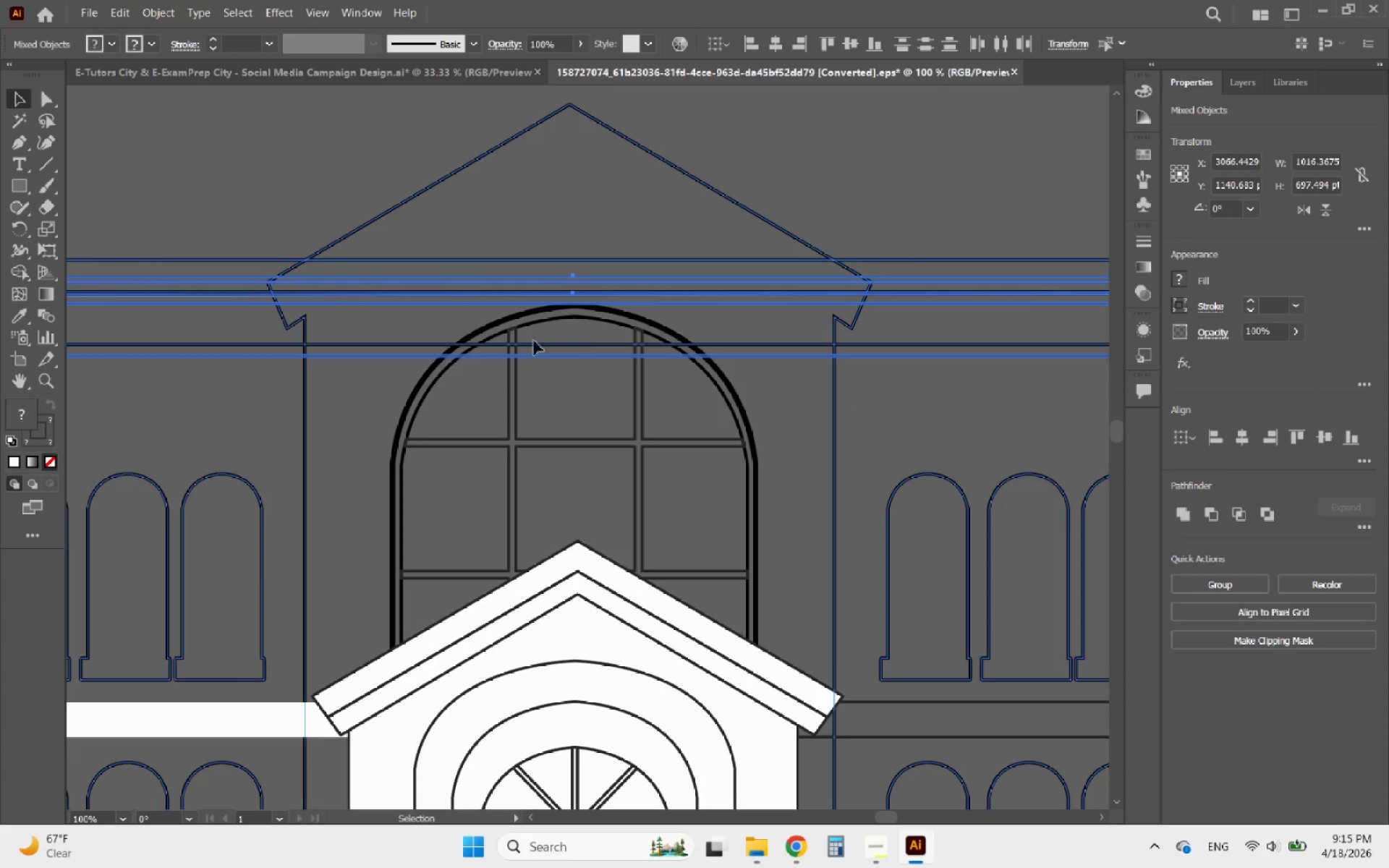 
hold_key(key=AltLeft, duration=0.47)
scroll: coordinate [526, 339], scroll_direction: down, amount: 3.0
 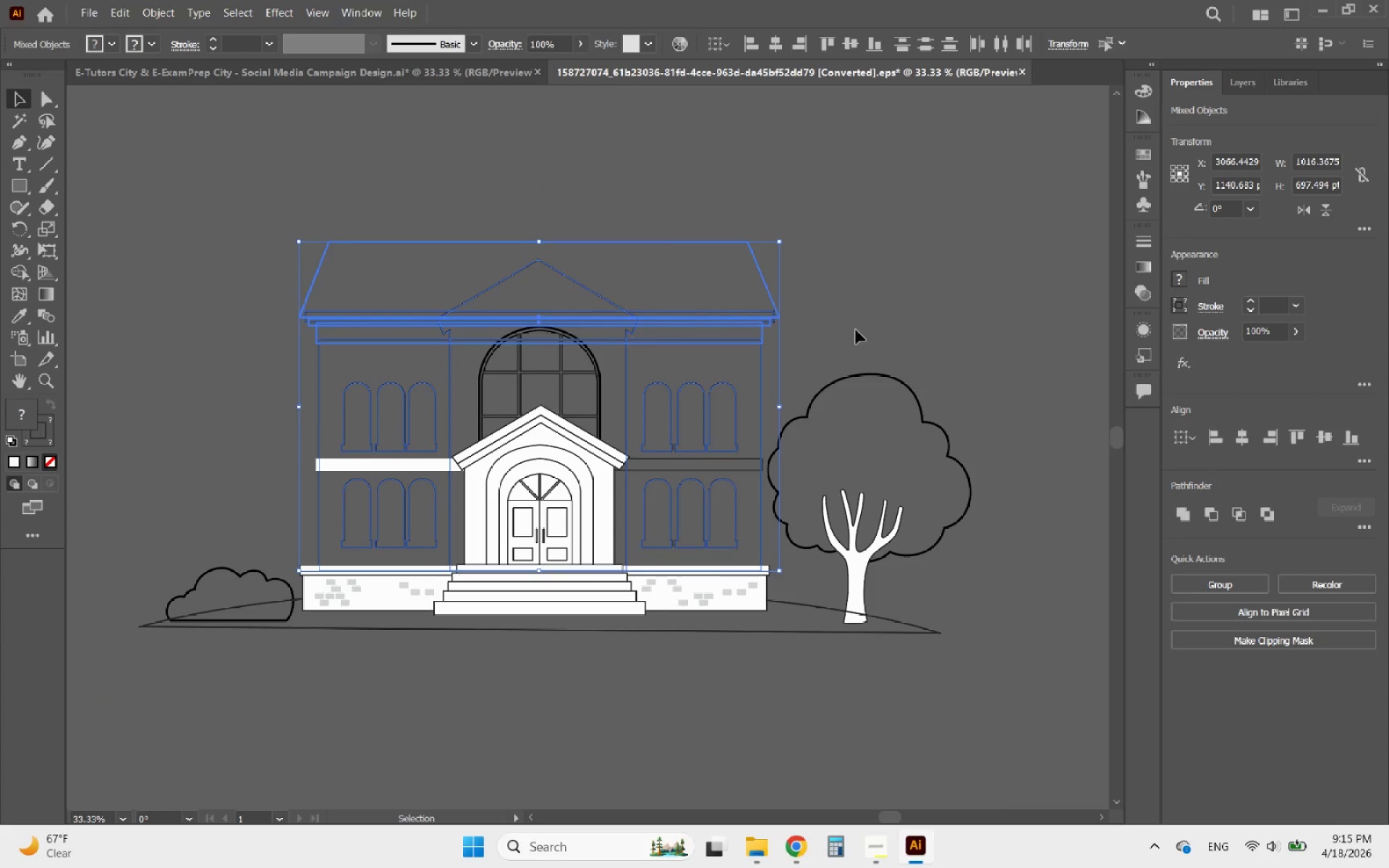 
left_click([860, 325])
 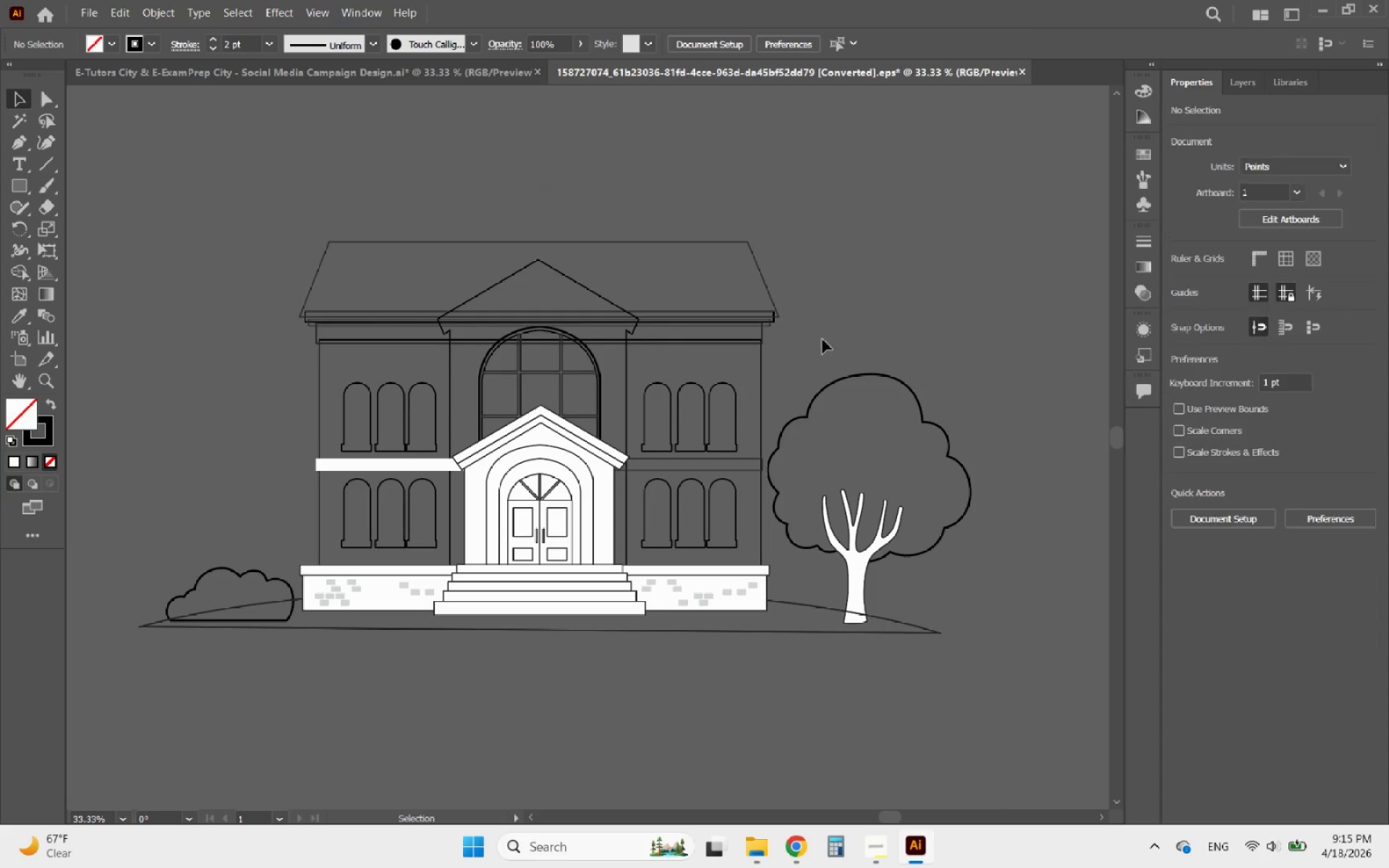 
hold_key(key=AltLeft, duration=0.77)
scroll: coordinate [558, 498], scroll_direction: up, amount: 2.0
 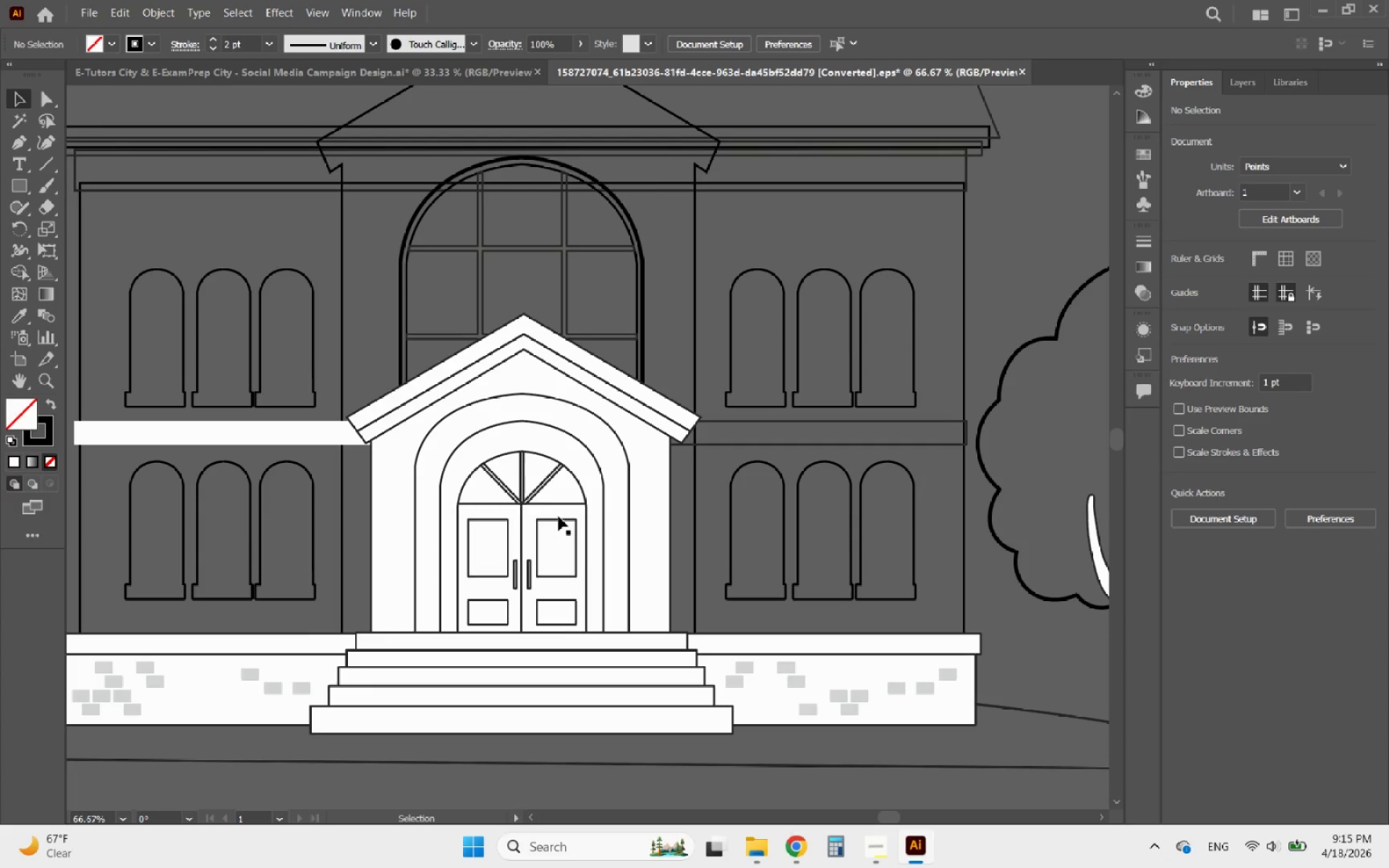 
left_click([559, 519])
 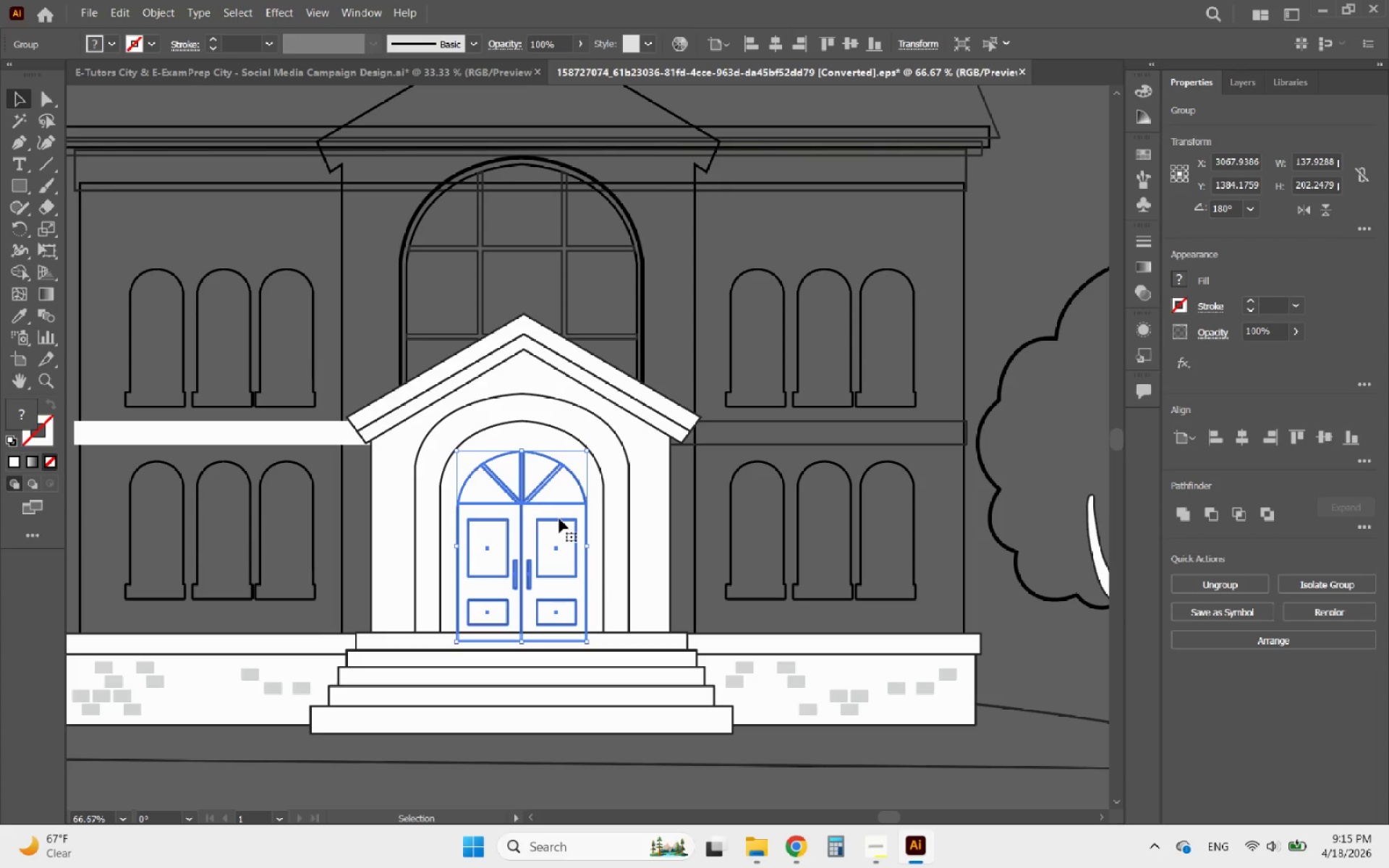 
key(Delete)
 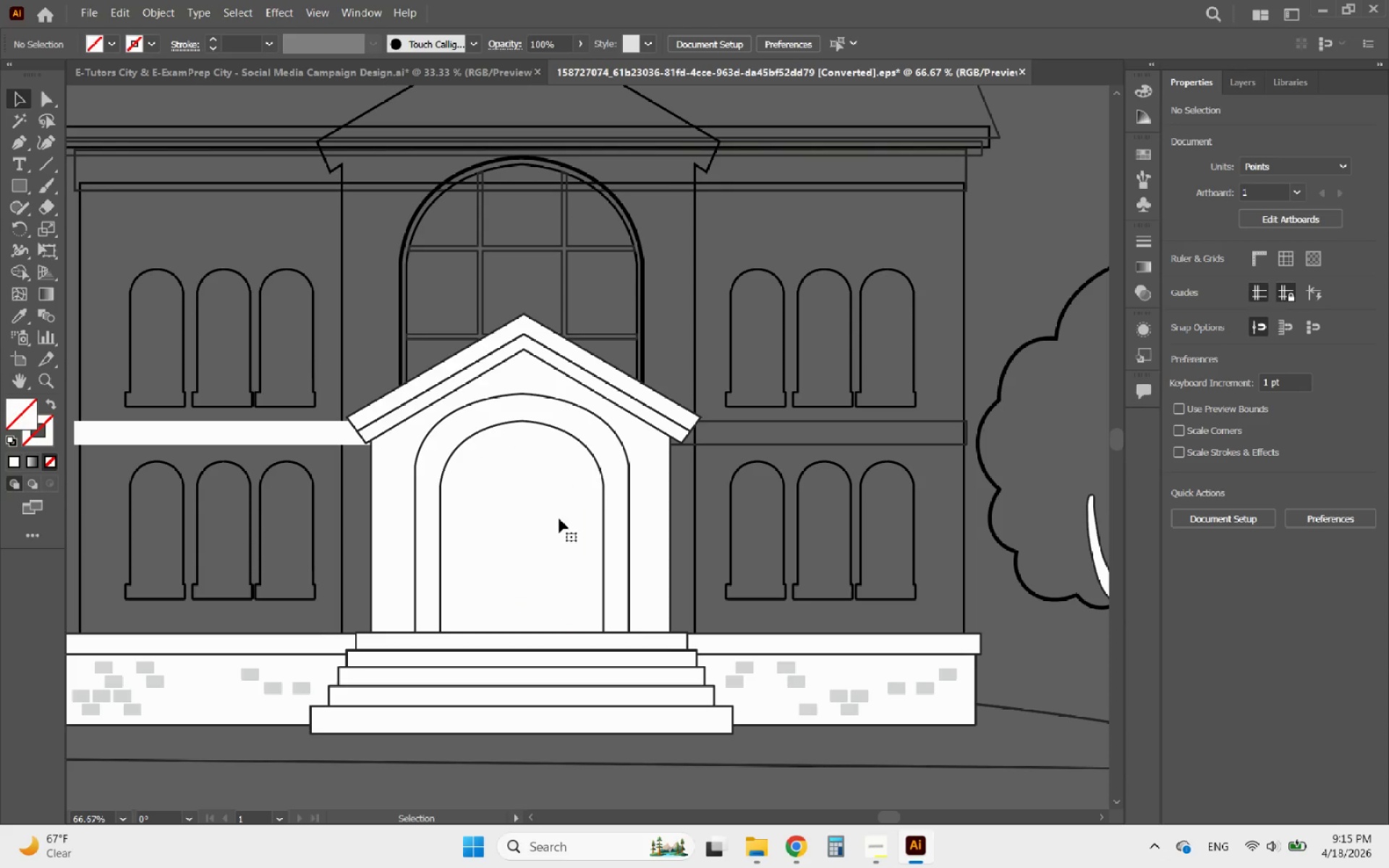 
left_click([559, 519])
 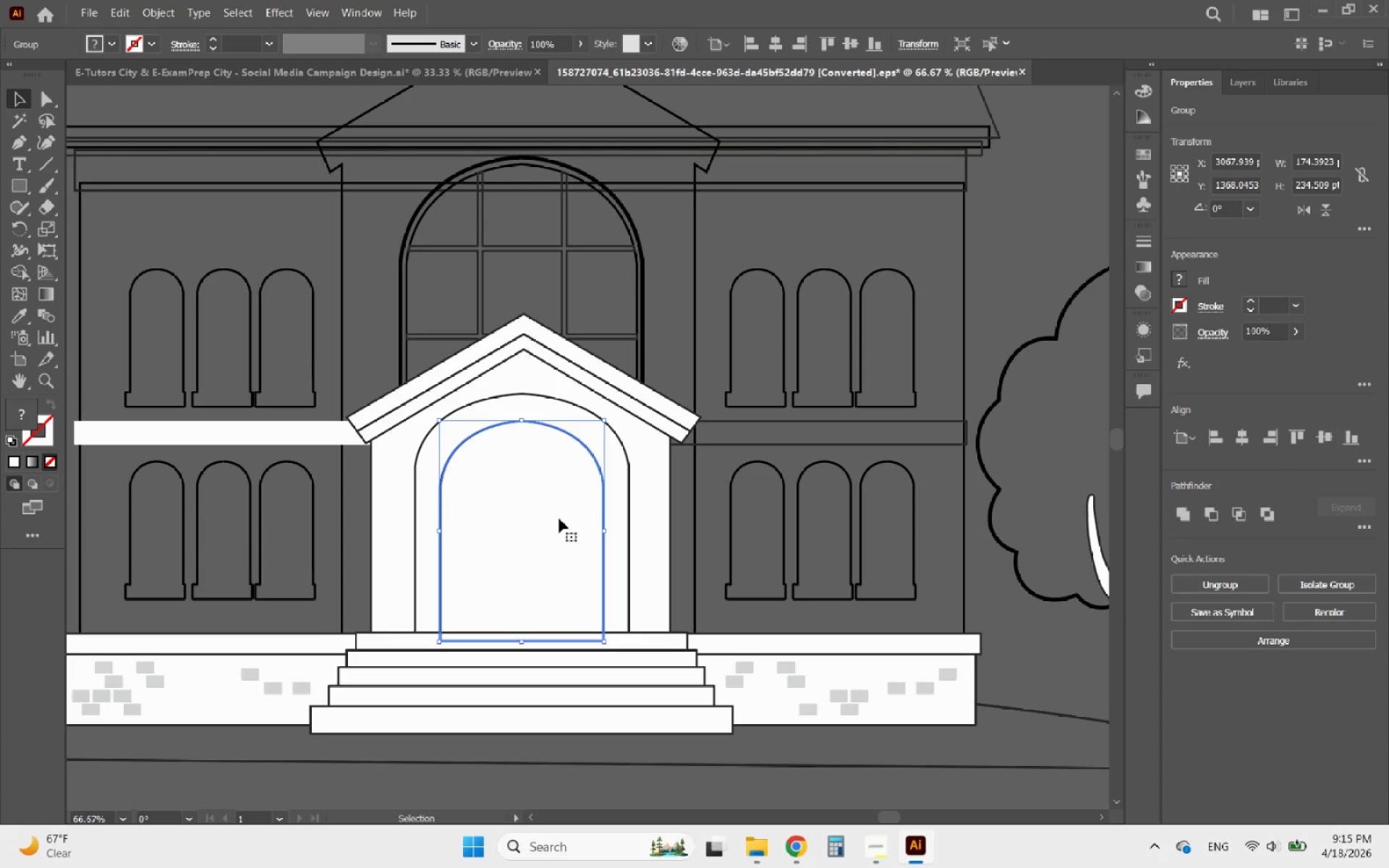 
key(Delete)
 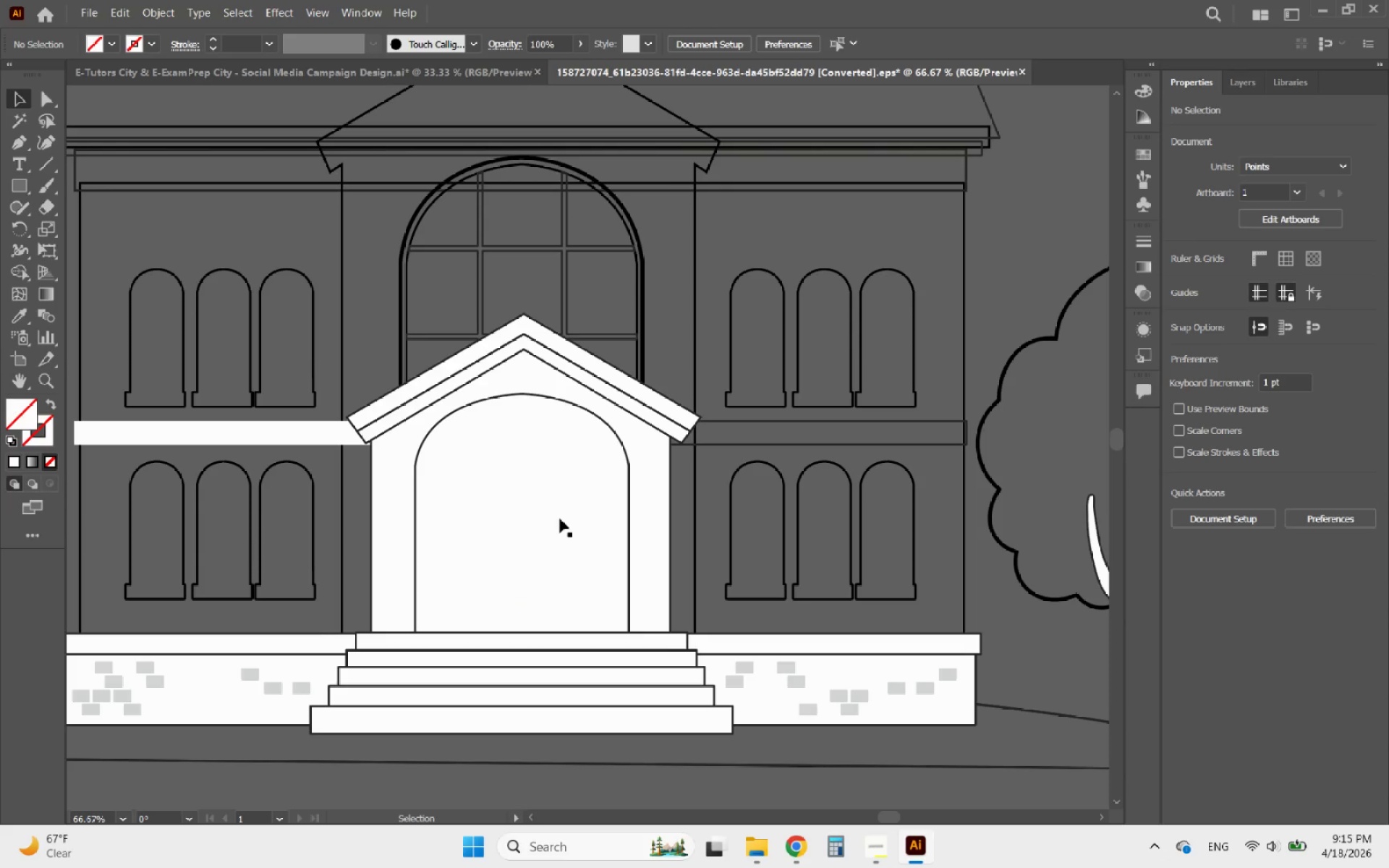 
left_click([560, 519])
 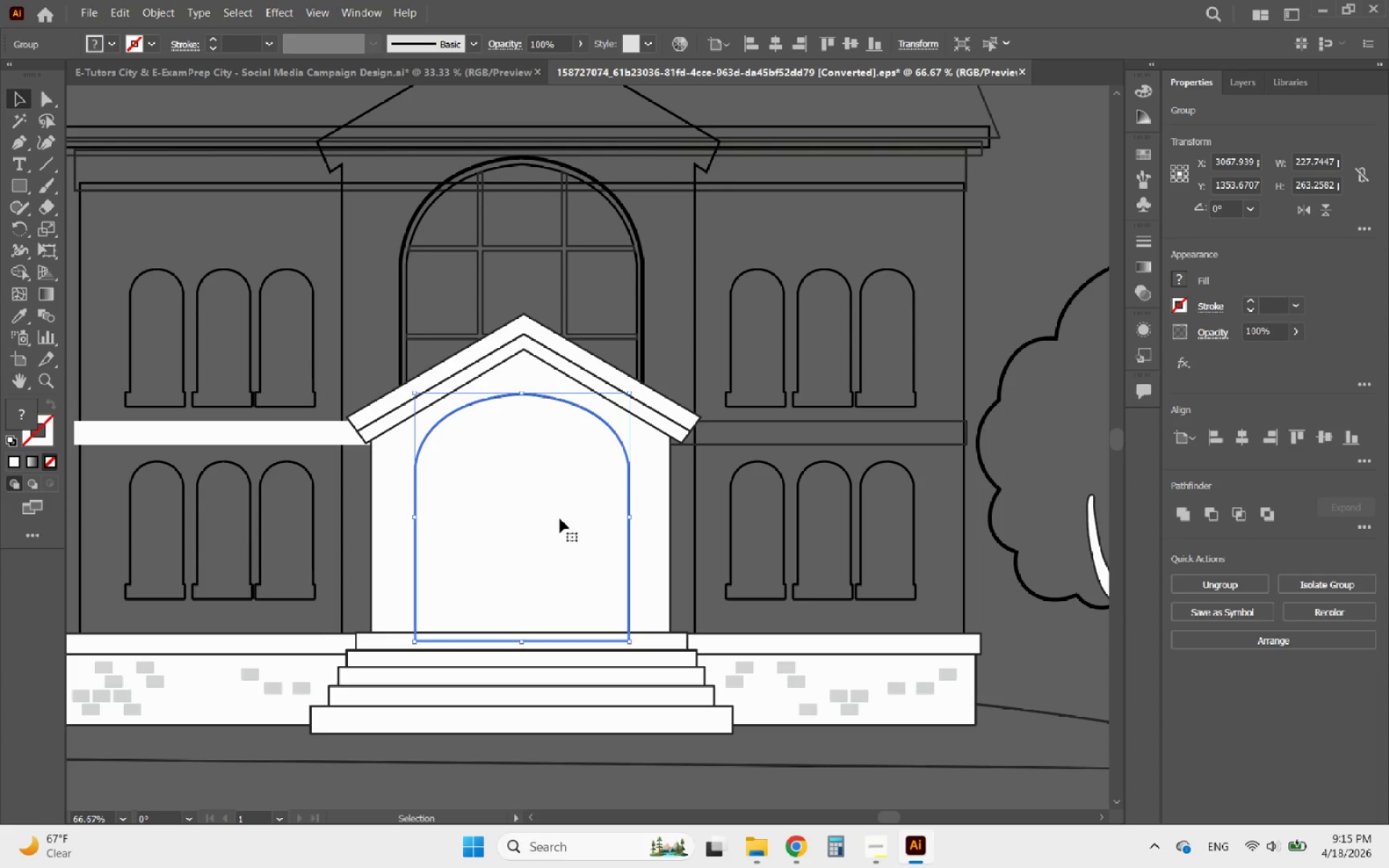 
left_click_drag(start_coordinate=[560, 519], to_coordinate=[720, 515])
 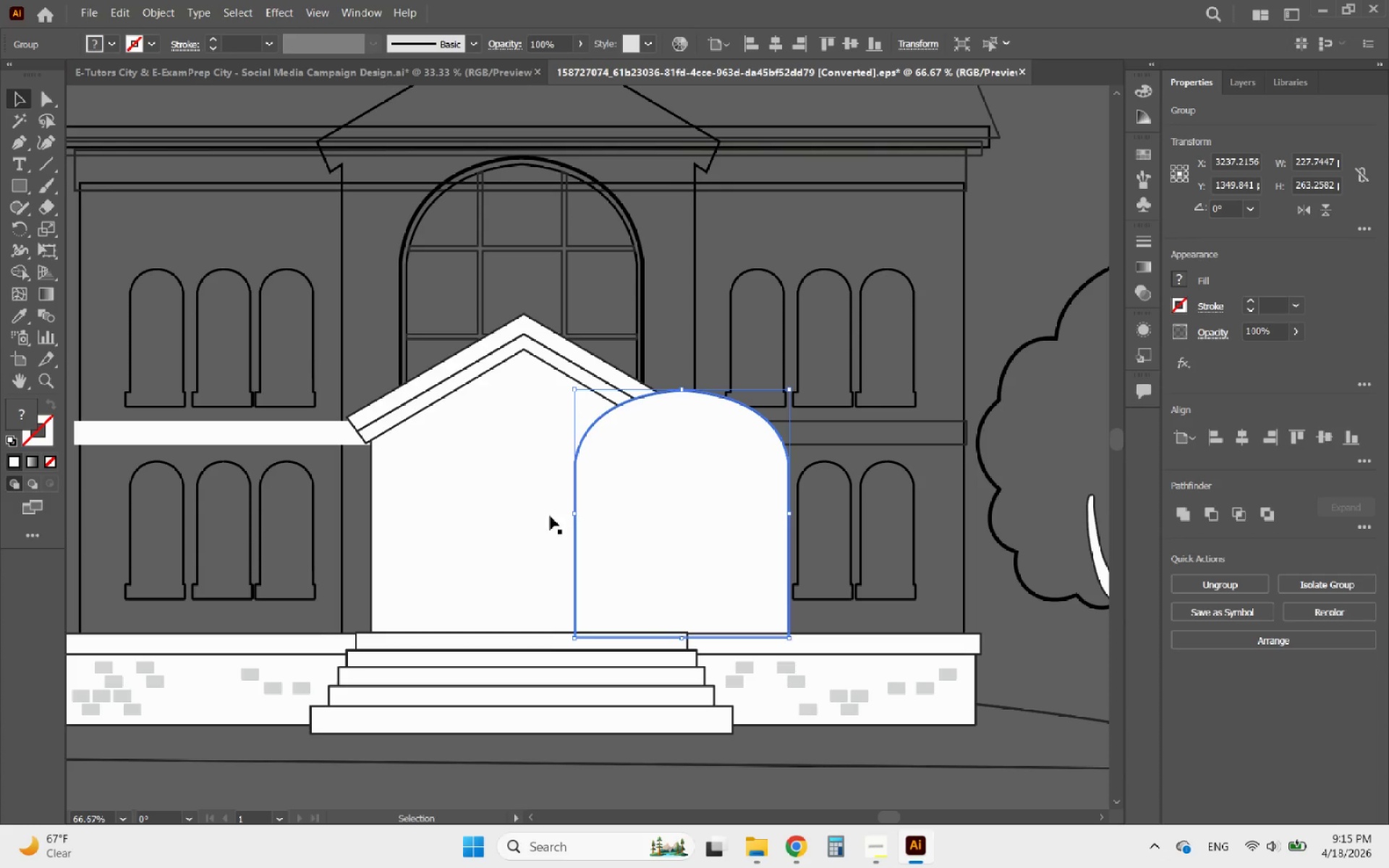 
left_click_drag(start_coordinate=[459, 487], to_coordinate=[611, 467])
 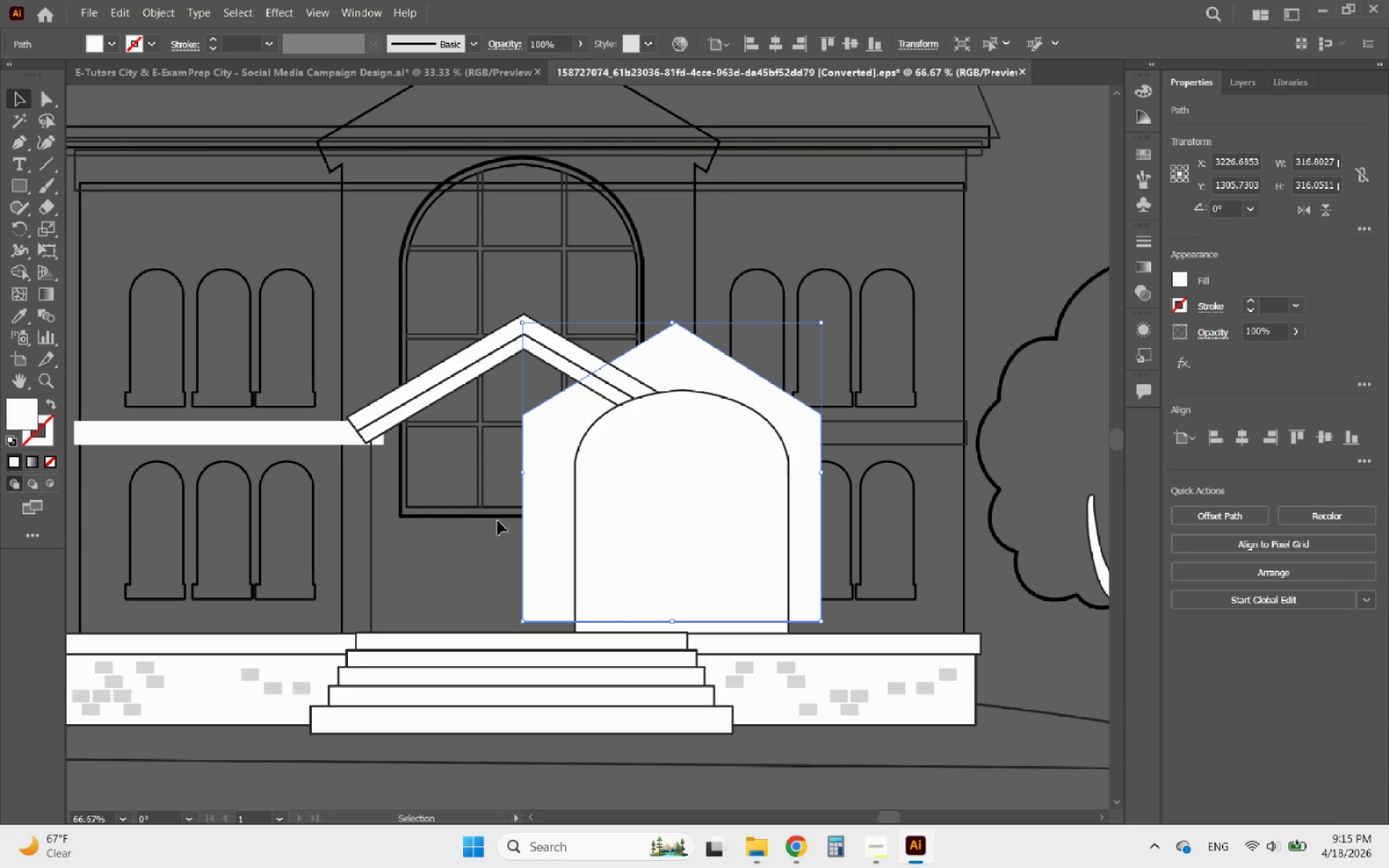 
key(Control+Z)
 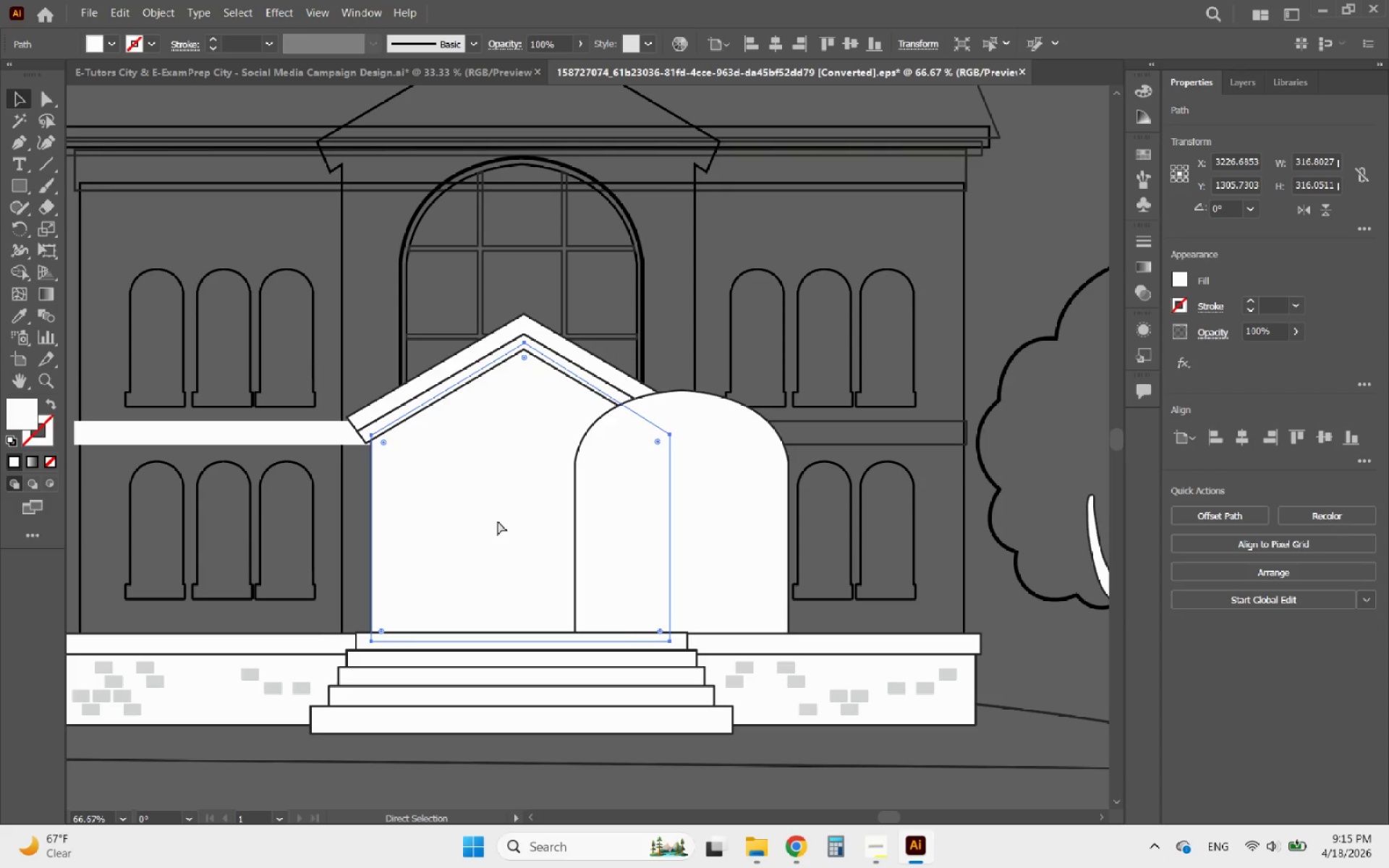 
key(Control+Z)
 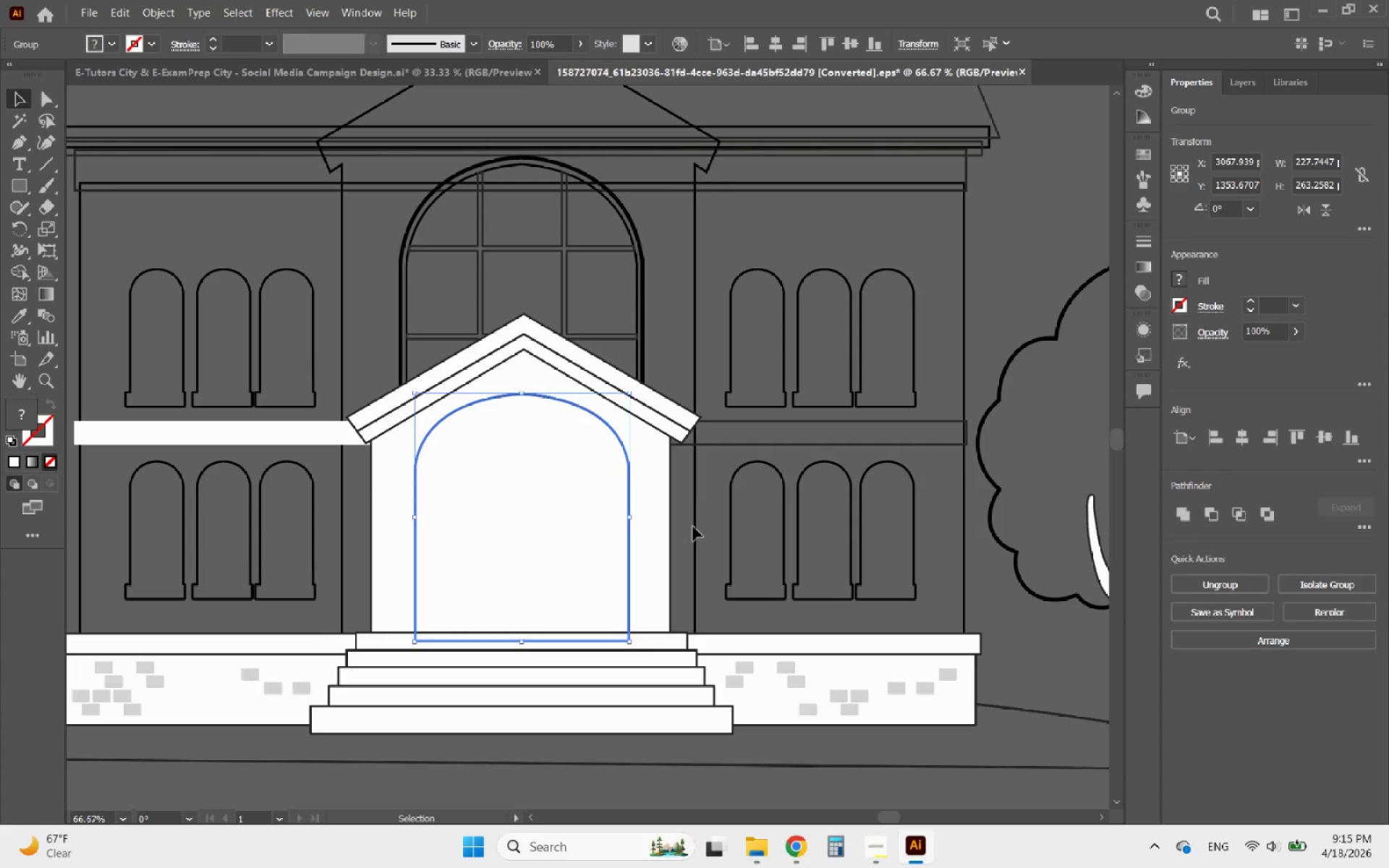 
left_click([679, 558])
 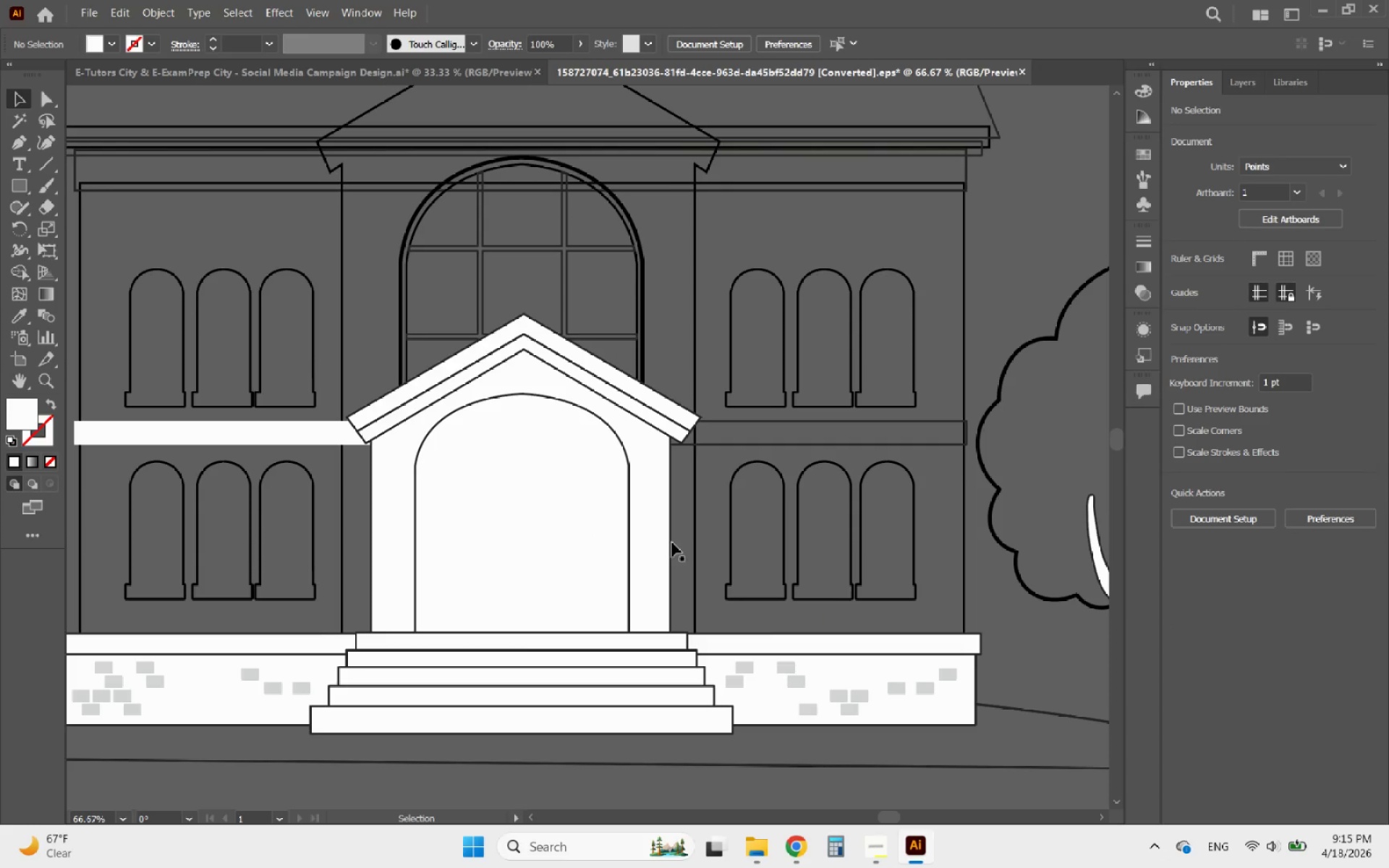 
left_click_drag(start_coordinate=[678, 542], to_coordinate=[363, 501])
 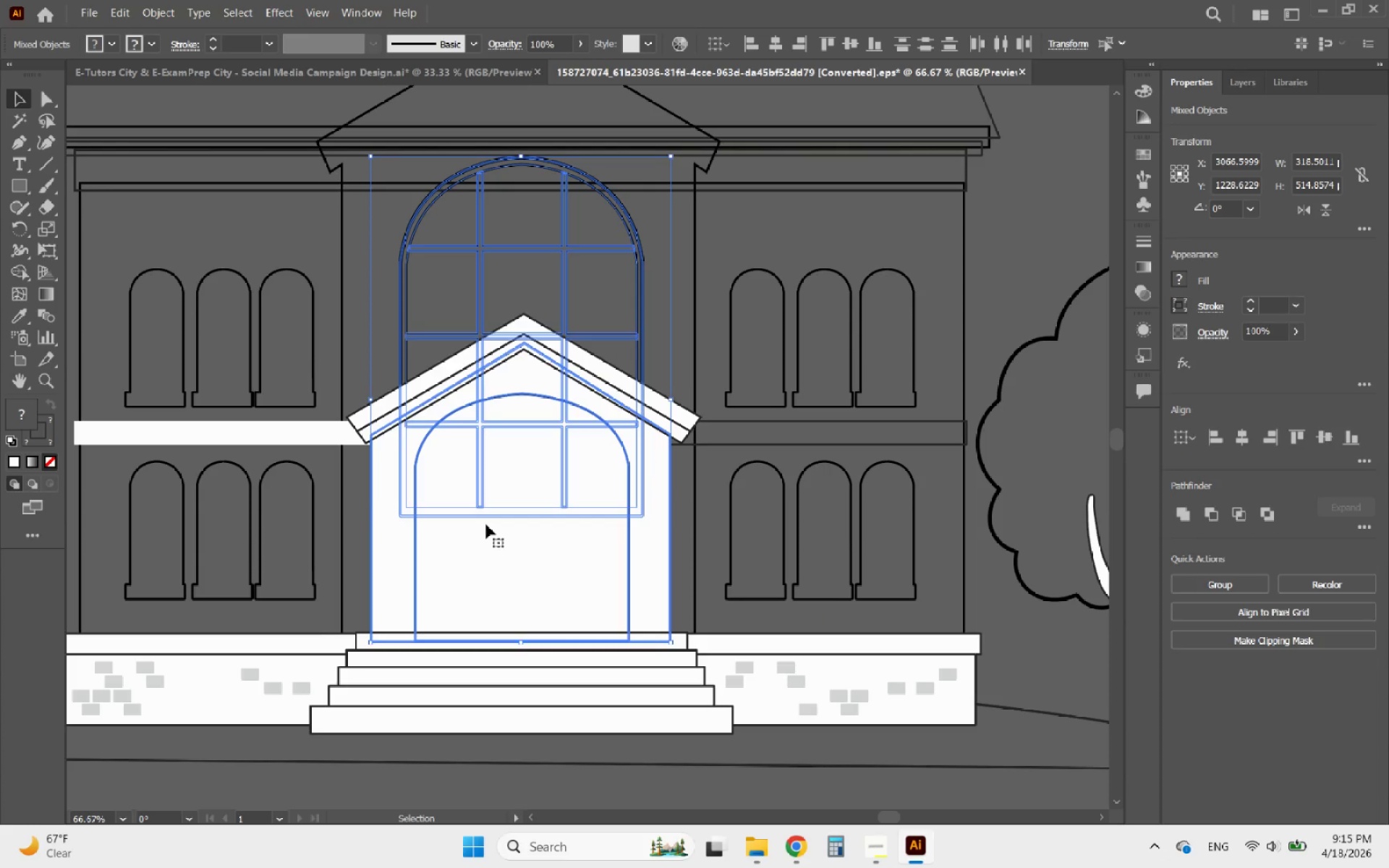 
hold_key(key=ShiftLeft, duration=5.93)
left_click([20, 267])
 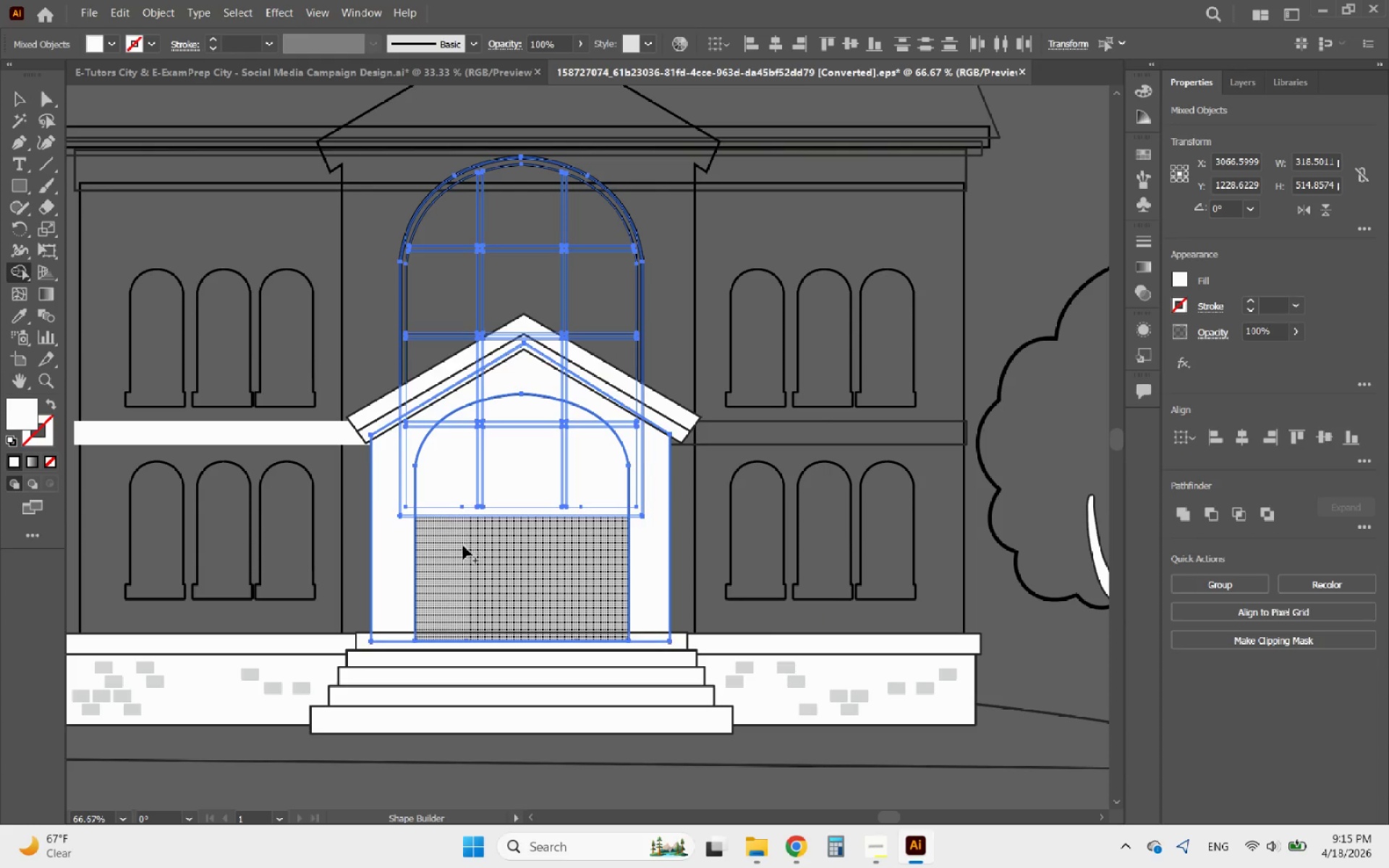 
left_click_drag(start_coordinate=[458, 582], to_coordinate=[600, 503])
 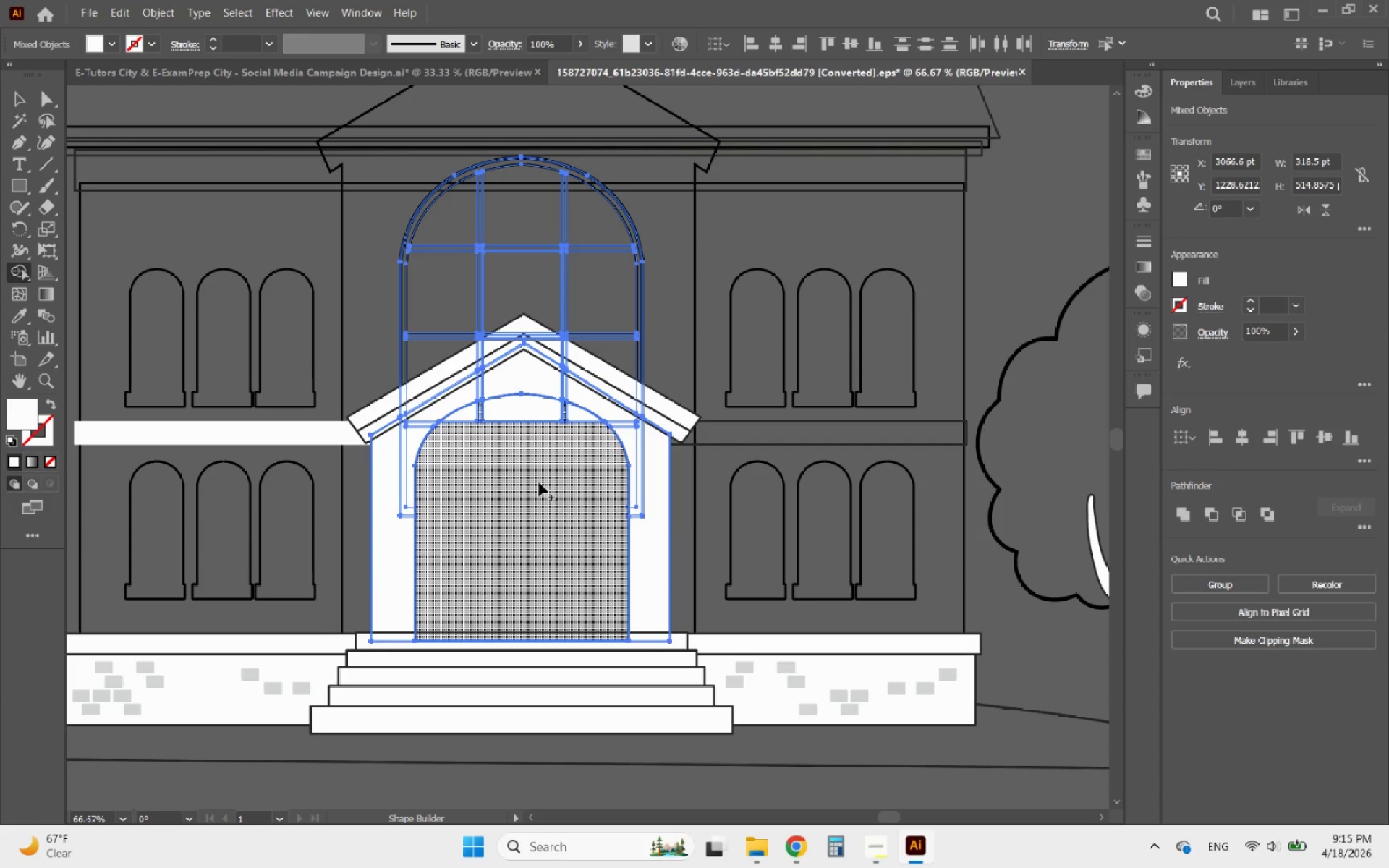 
left_click_drag(start_coordinate=[524, 457], to_coordinate=[579, 420])
 